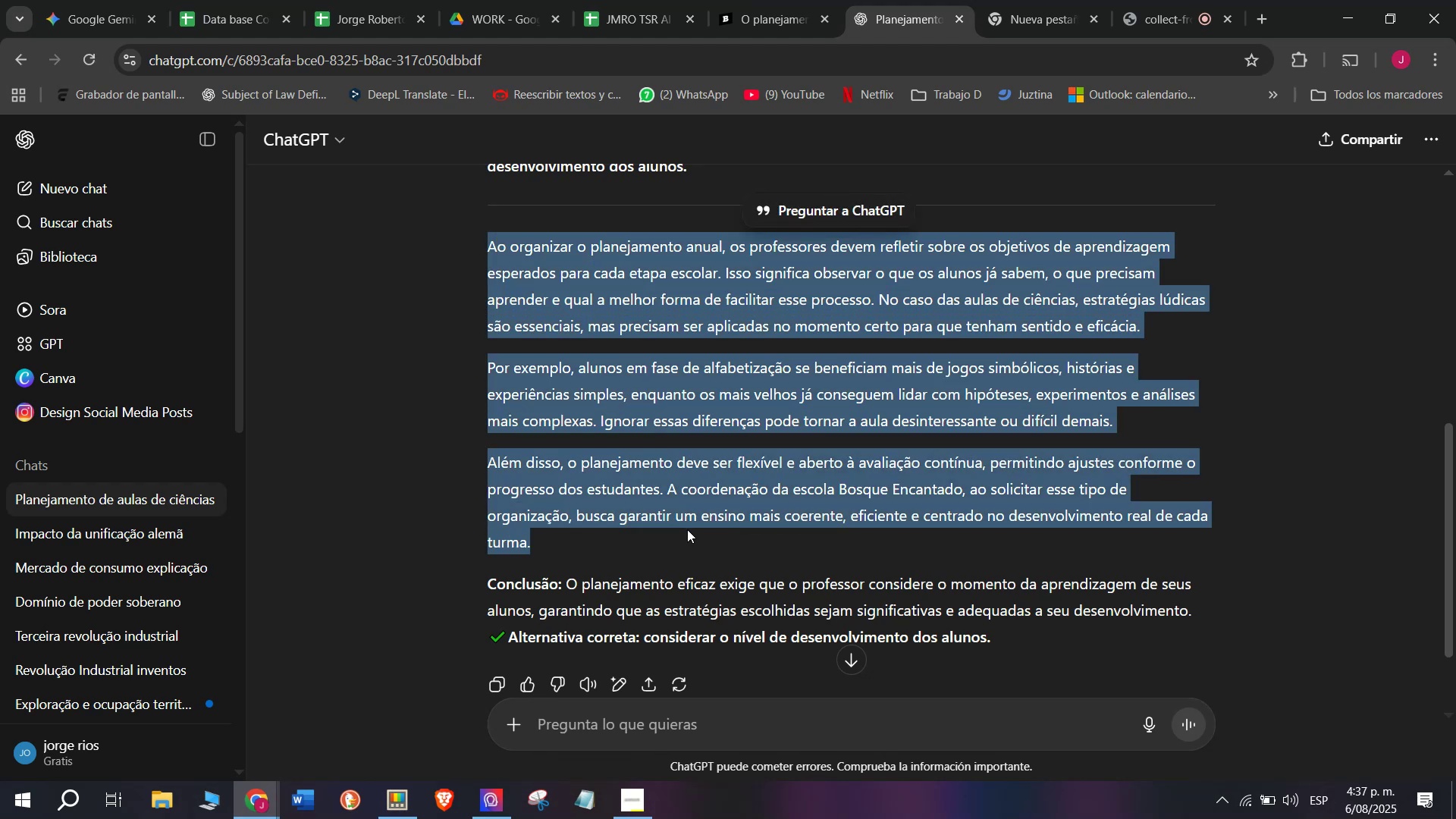 
key(Control+C)
 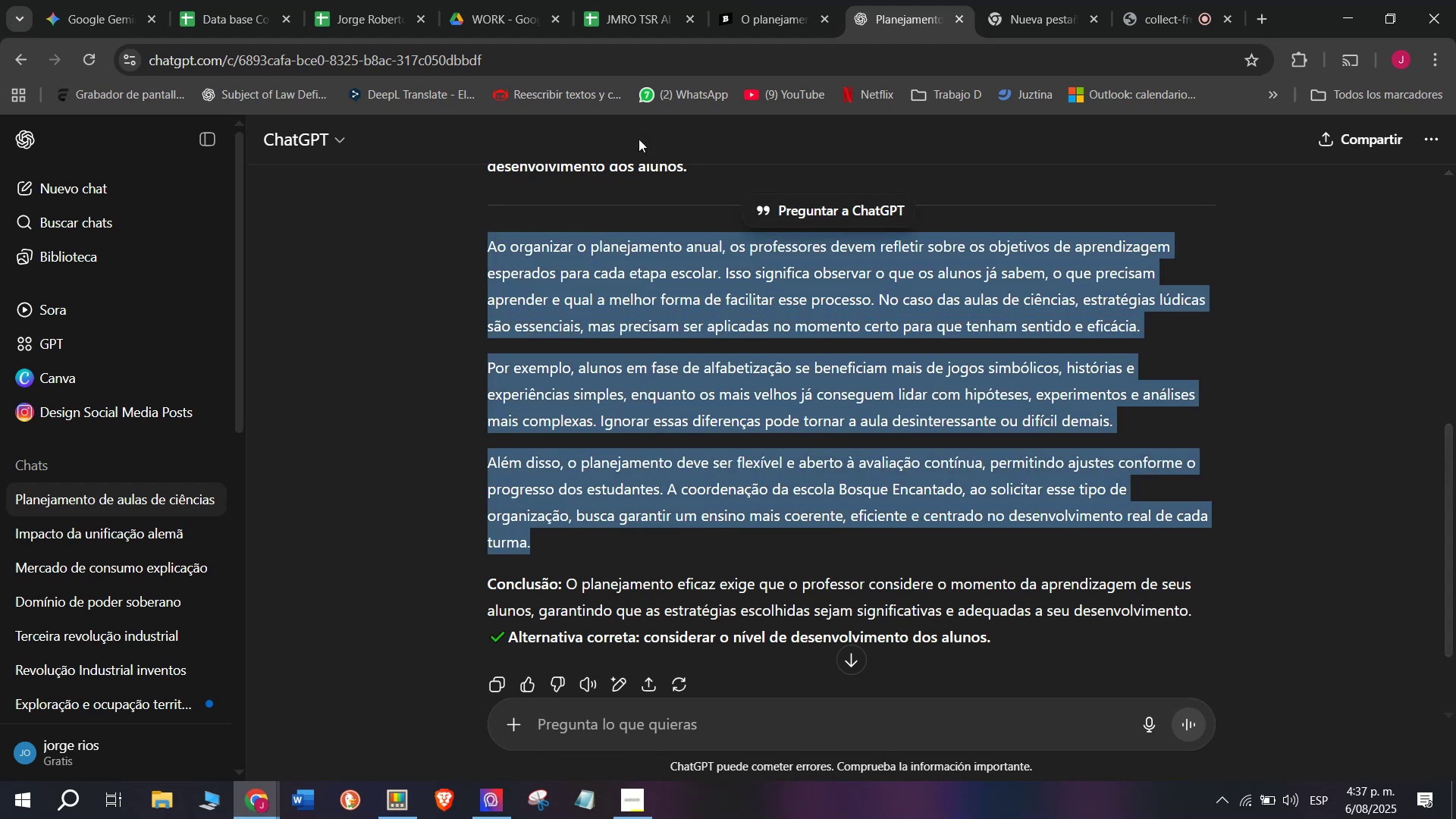 
left_click([724, 0])
 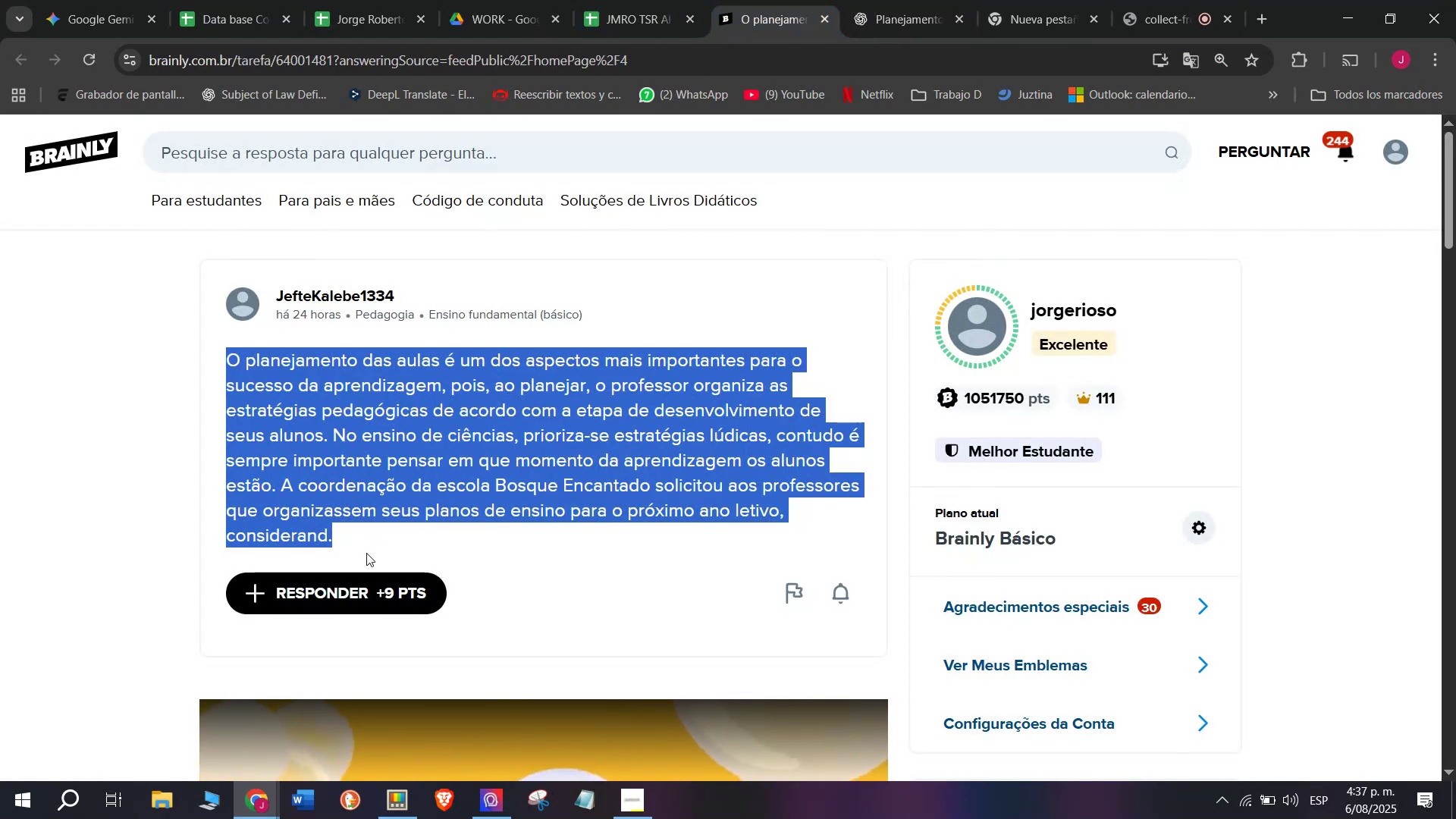 
left_click([351, 588])
 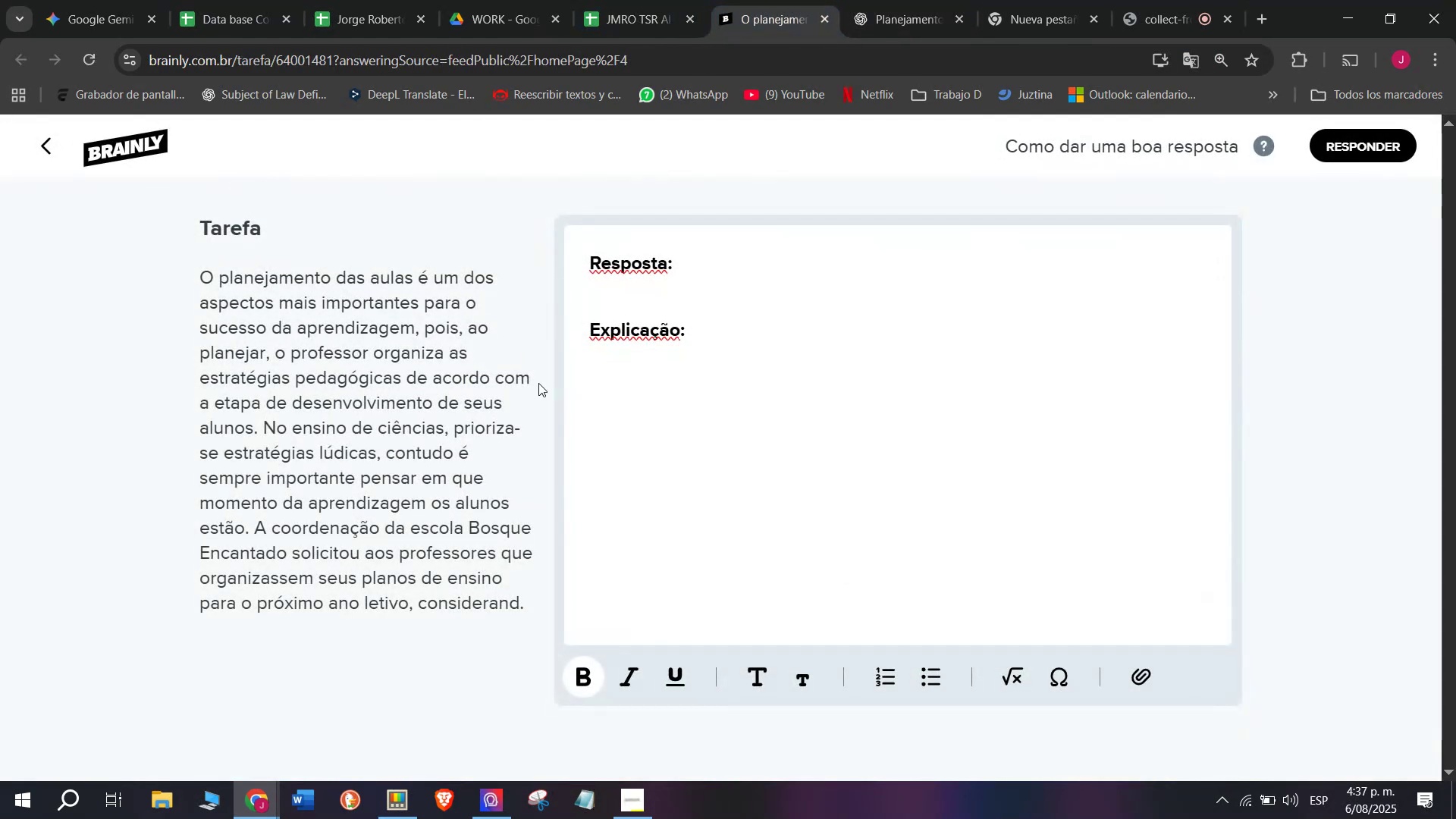 
left_click_drag(start_coordinate=[715, 350], to_coordinate=[525, 240])
 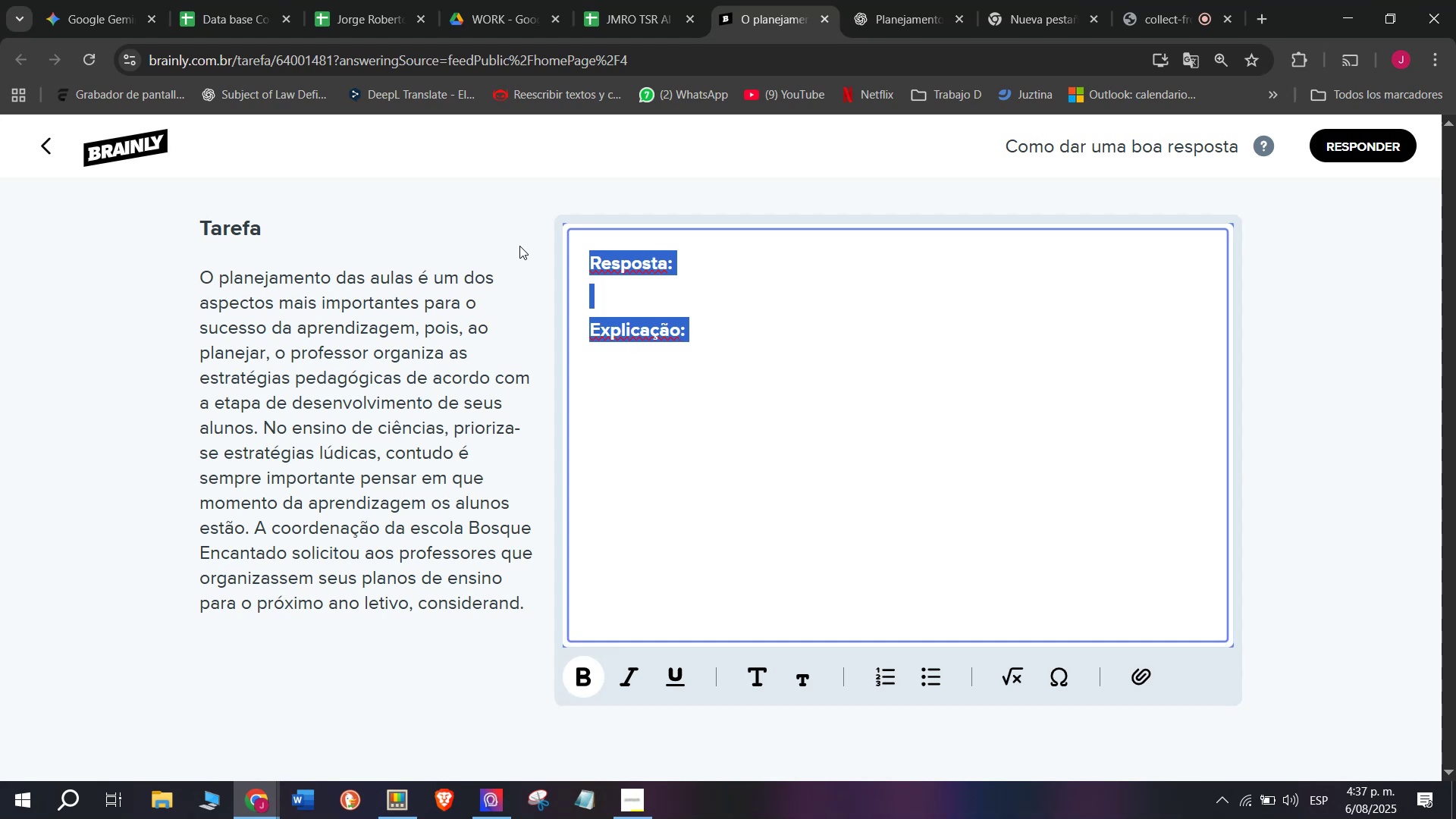 
key(Z)
 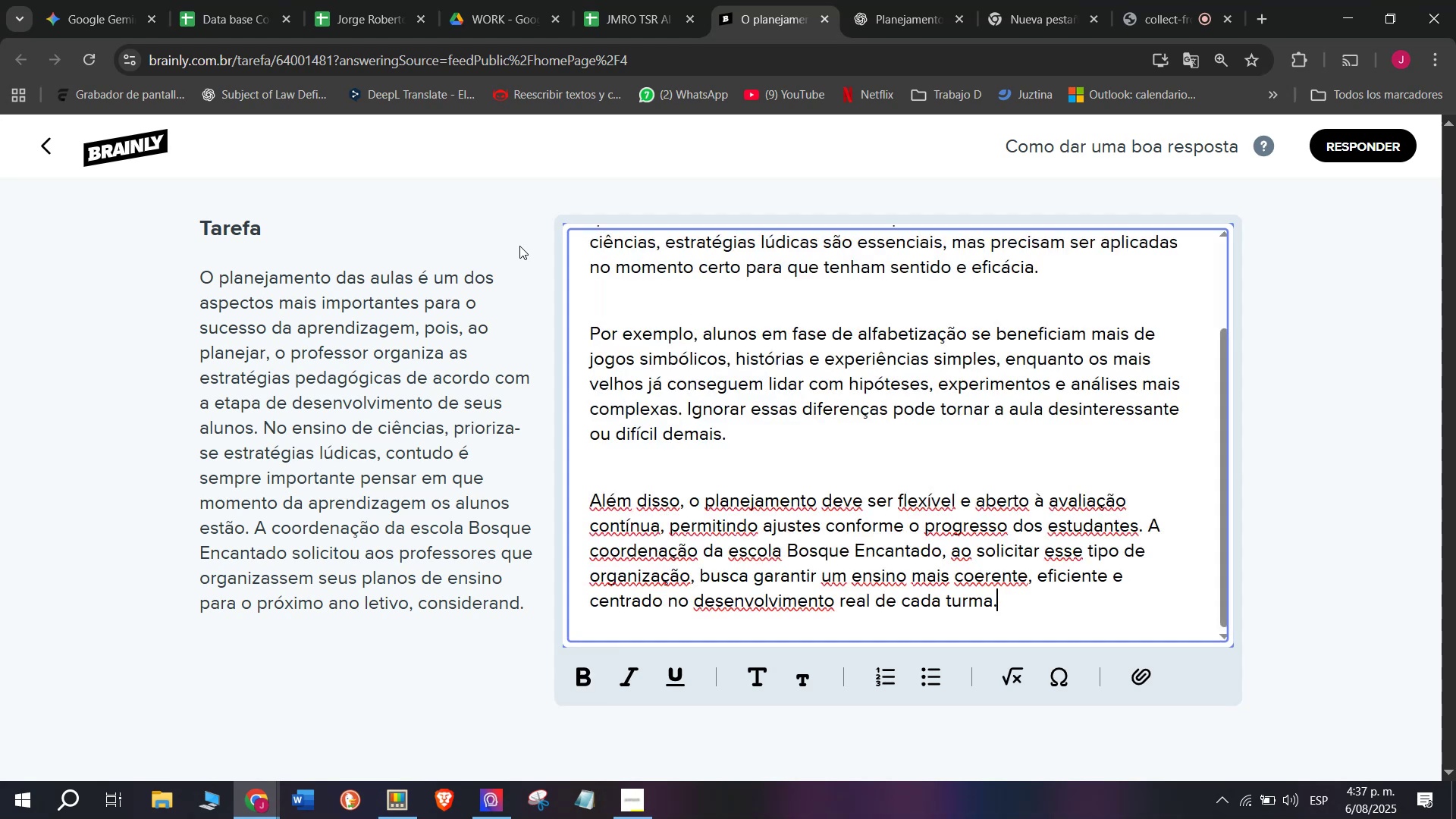 
key(Control+ControlLeft)
 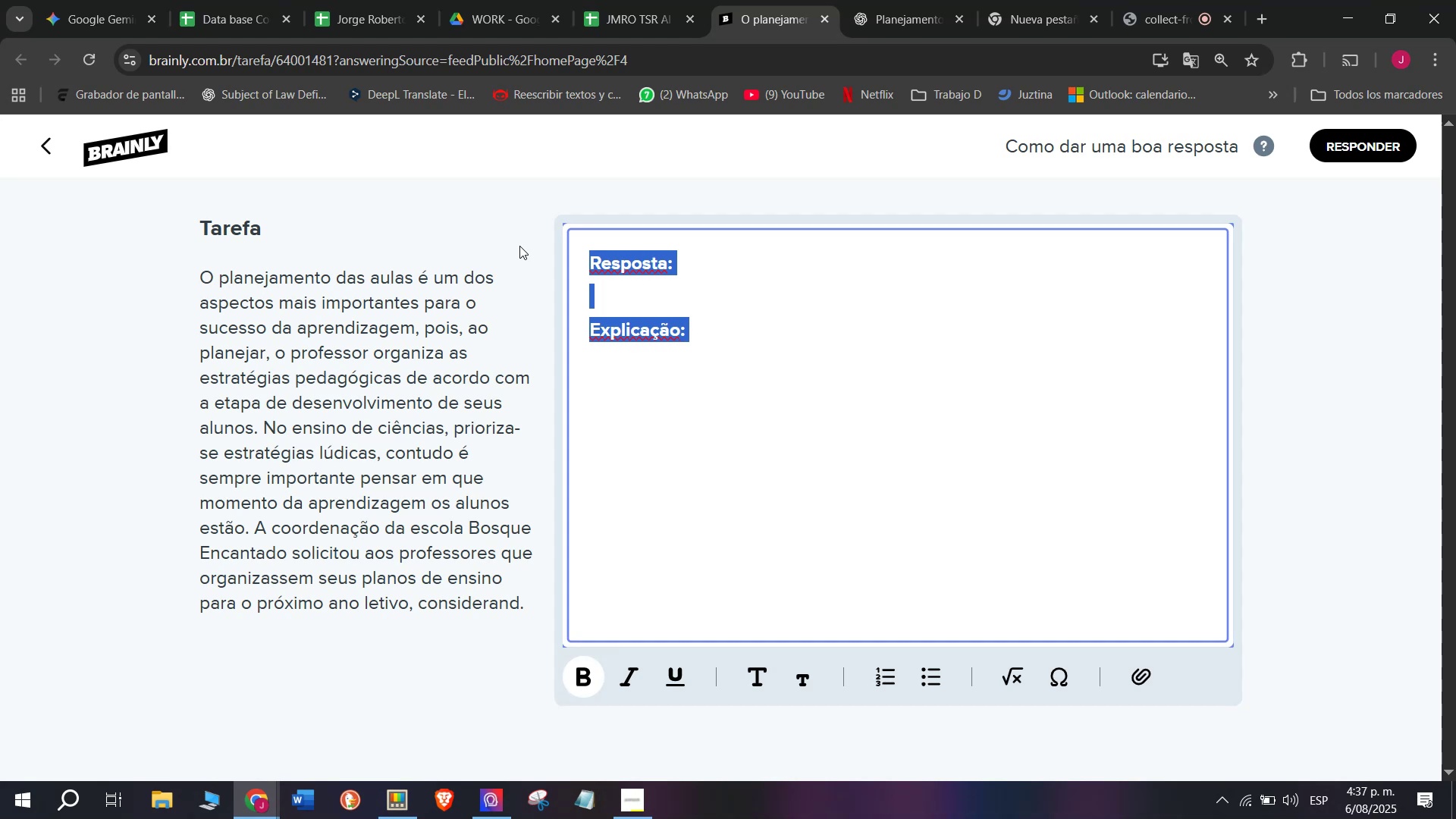 
key(Control+V)
 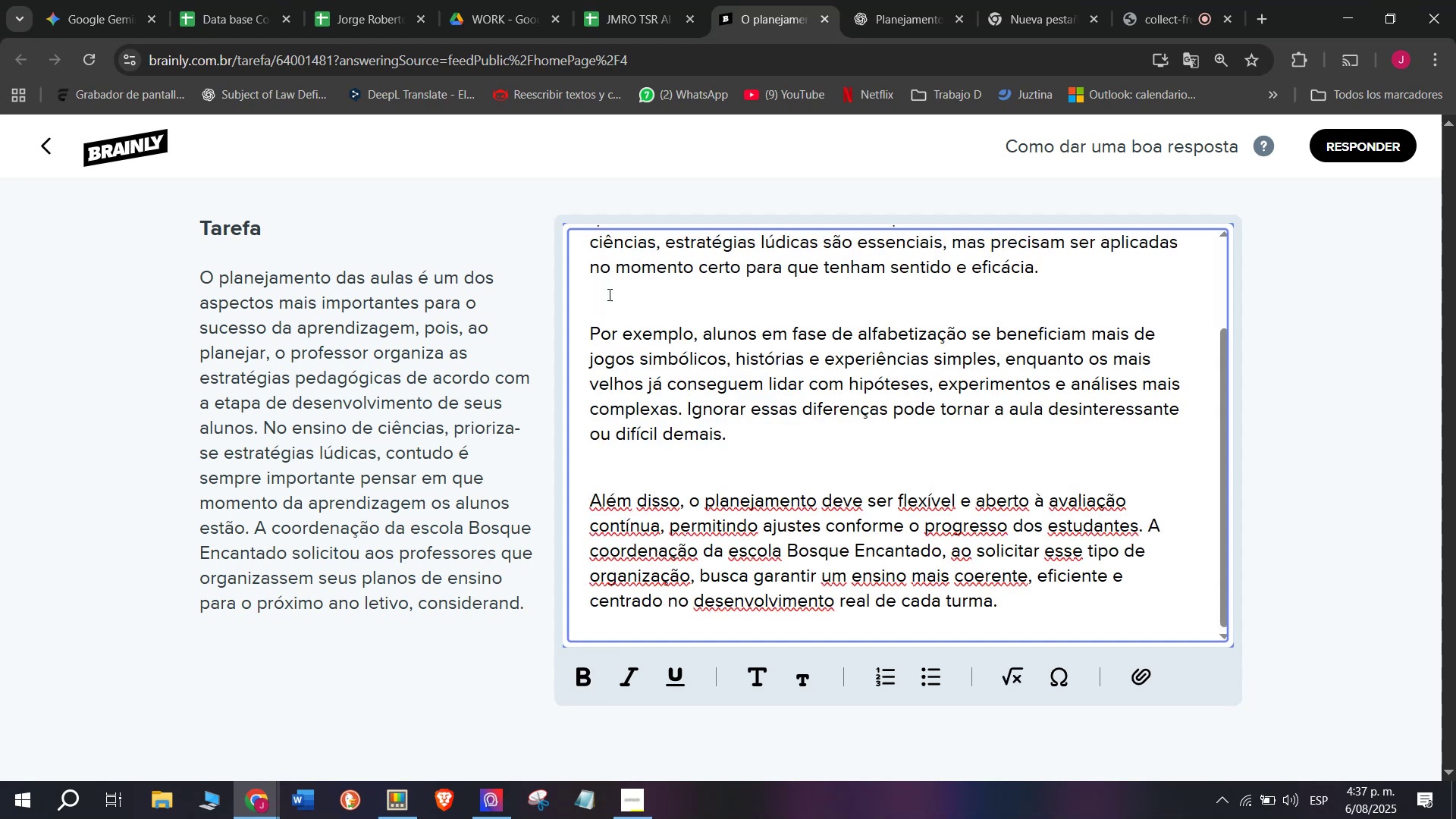 
scroll: coordinate [728, 427], scroll_direction: down, amount: 4.0
 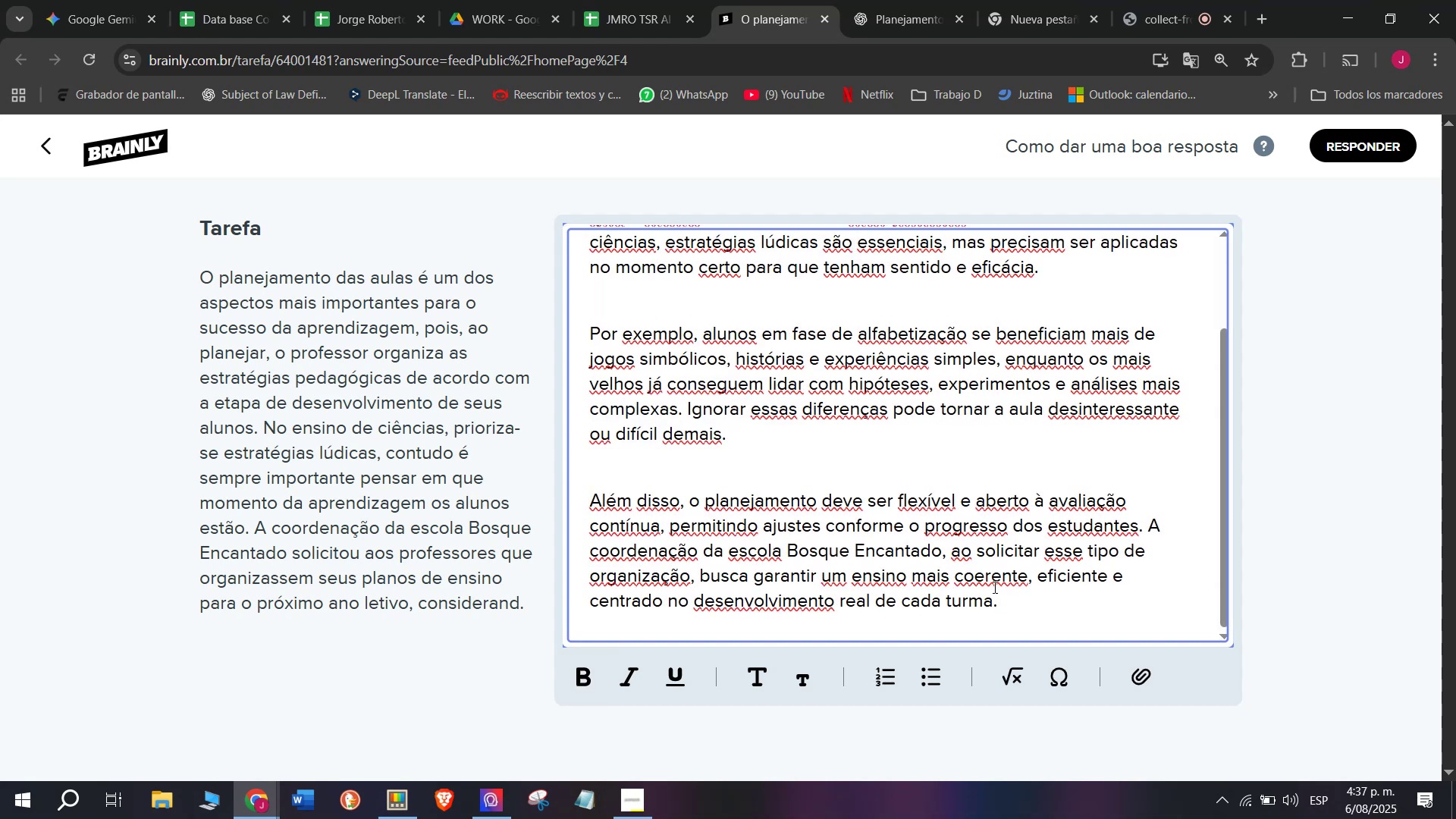 
left_click_drag(start_coordinate=[1012, 612], to_coordinate=[525, 142])
 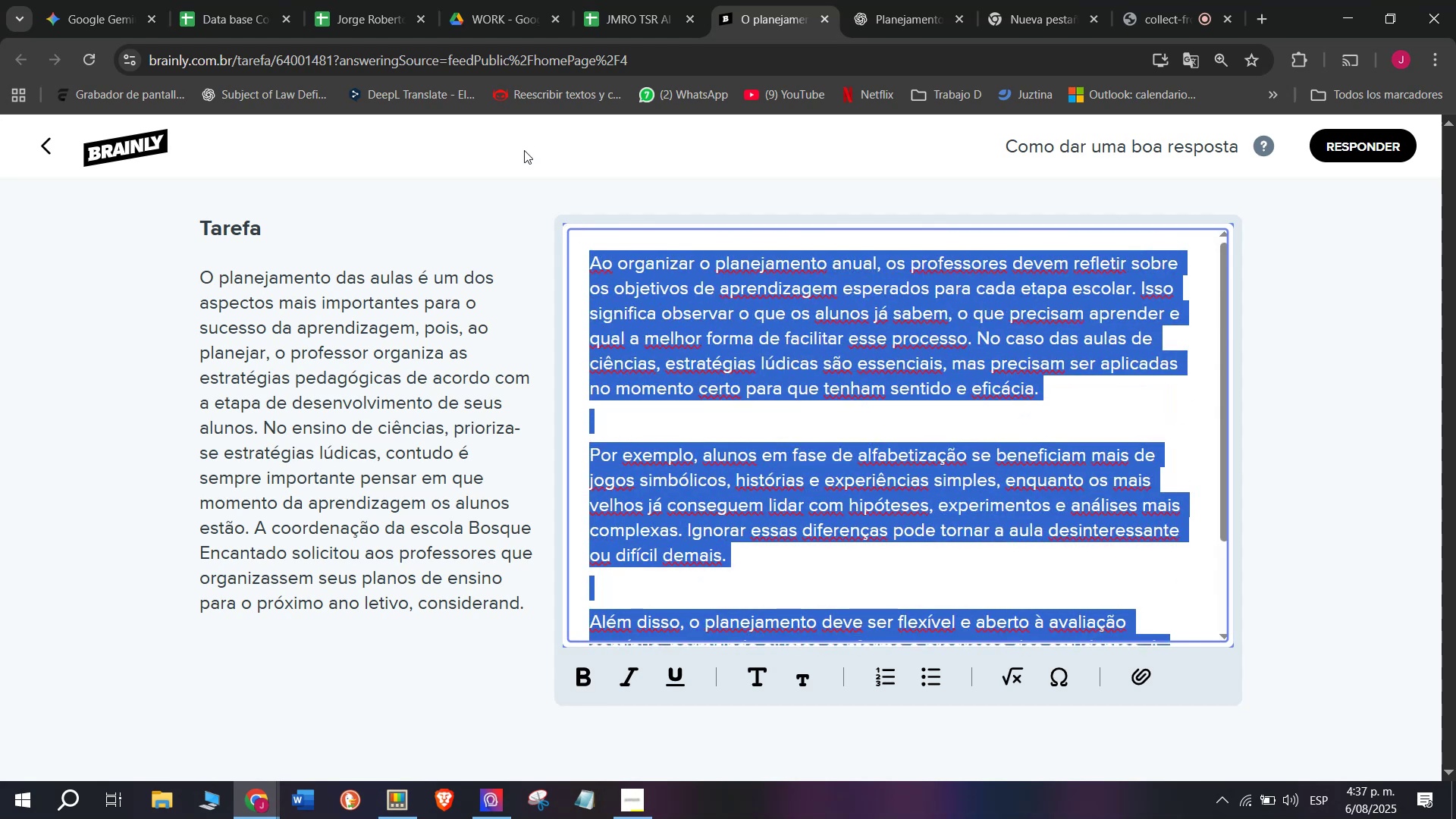 
key(Control+ControlLeft)
 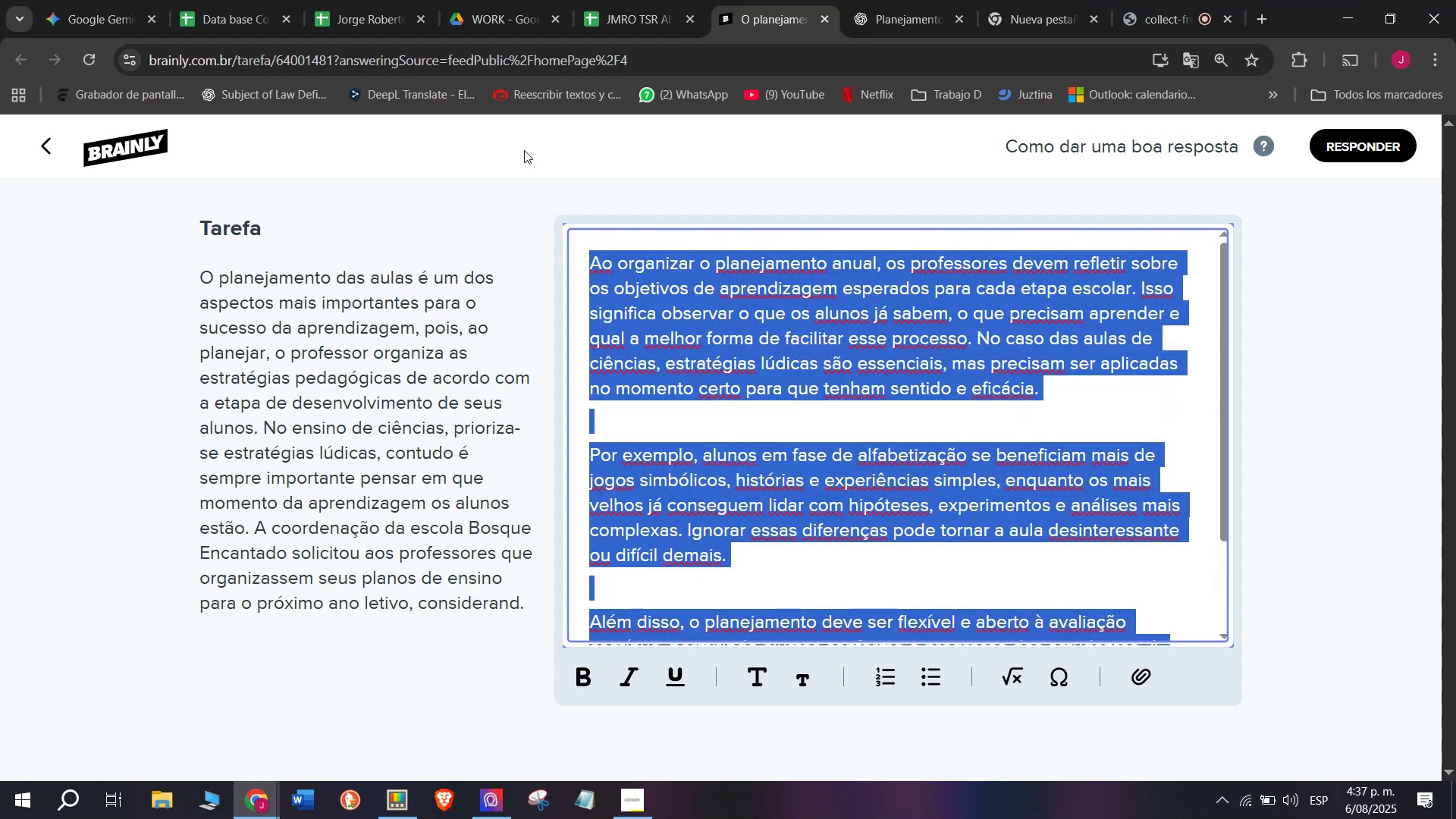 
key(Break)
 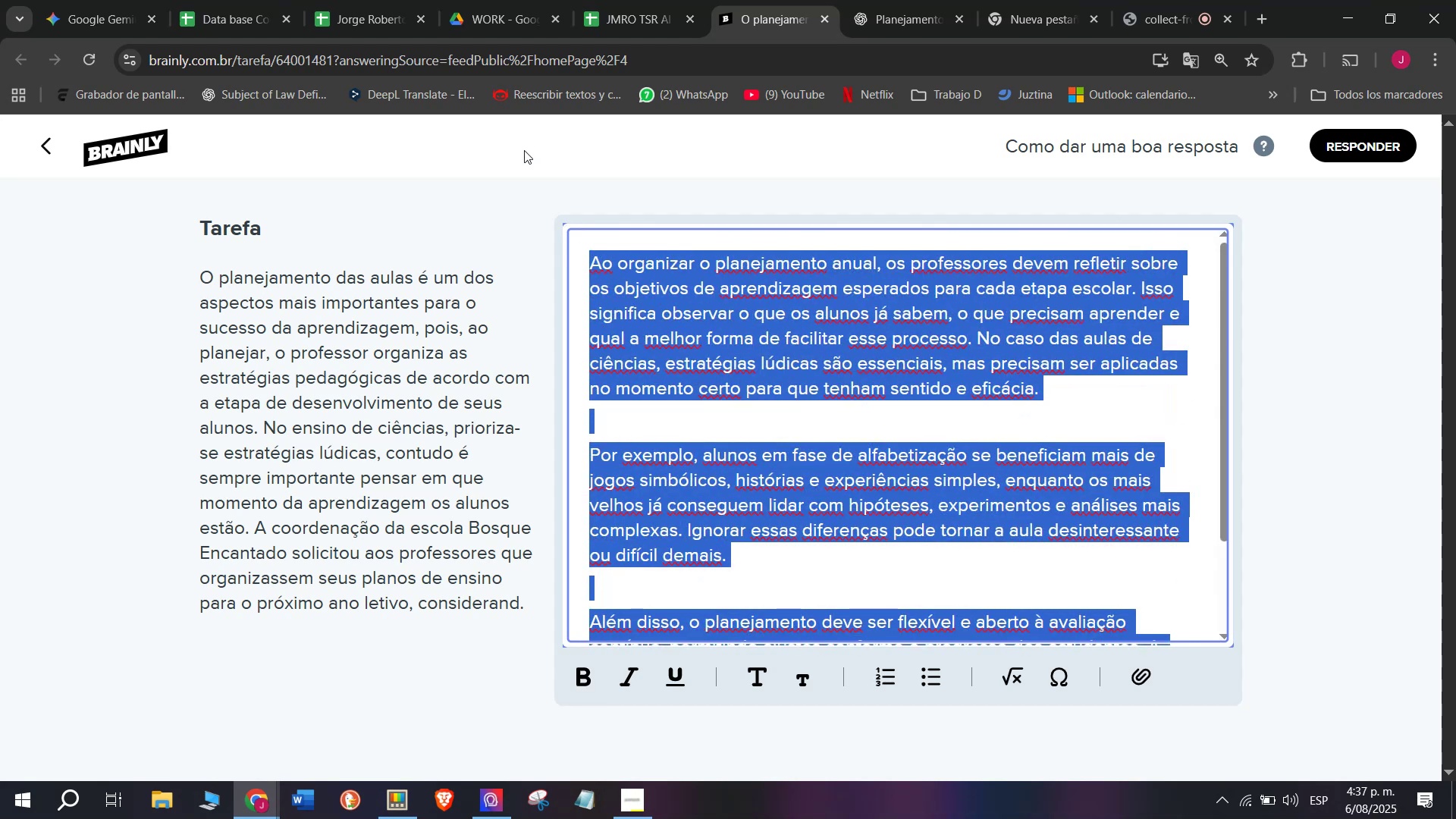 
key(Control+C)
 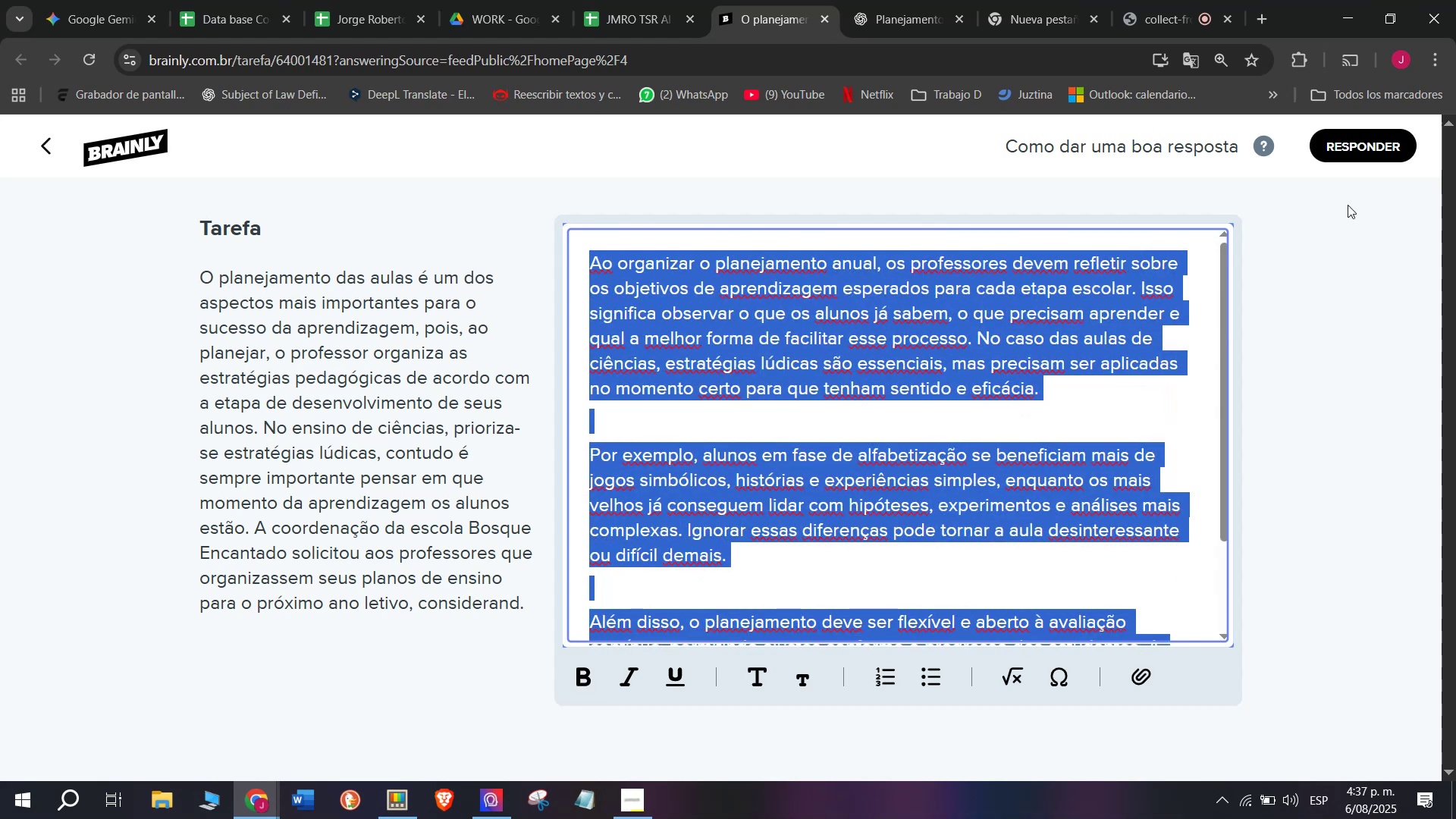 
left_click_drag(start_coordinate=[1365, 143], to_coordinate=[1365, 139])
 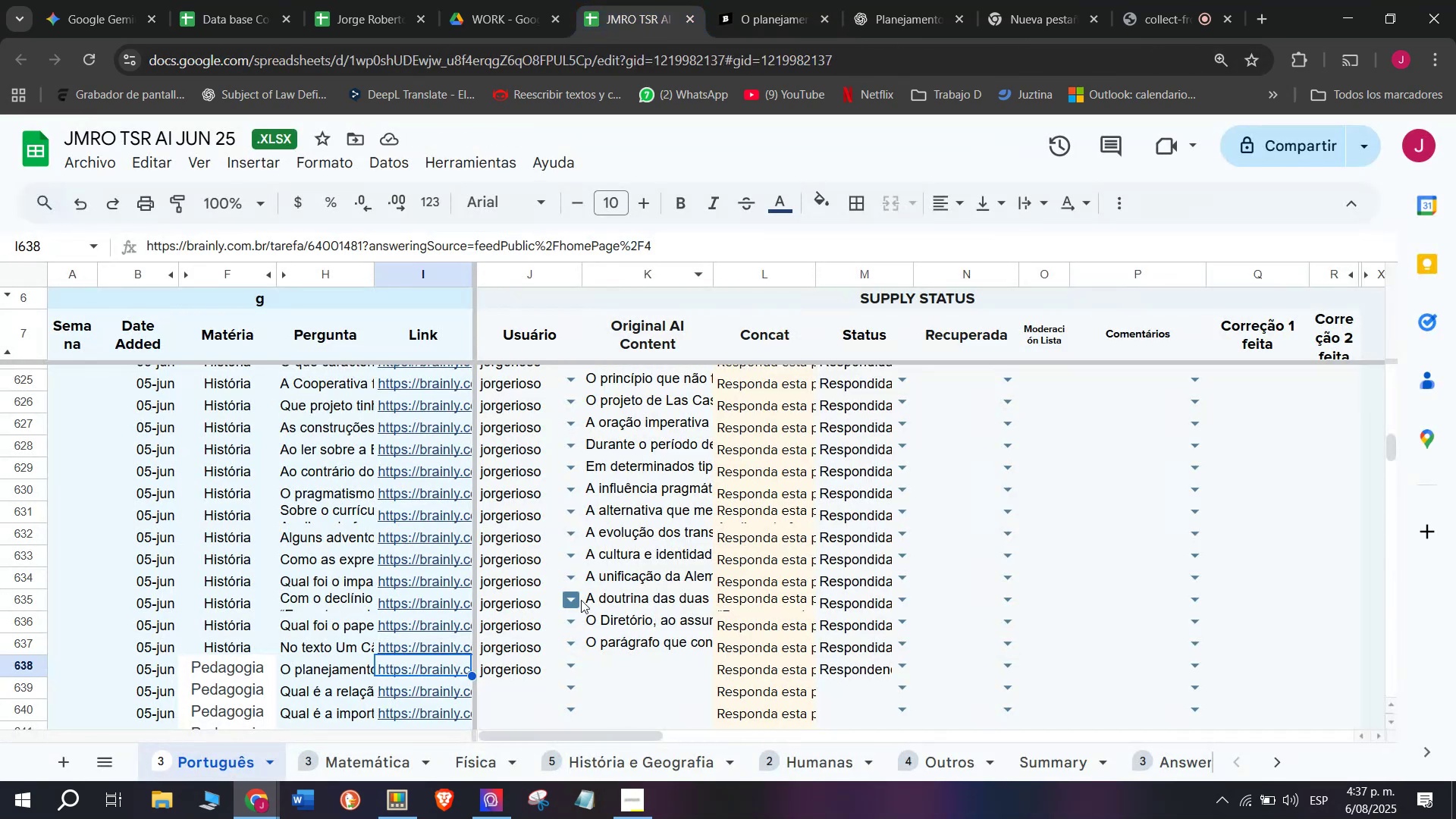 
left_click([622, 660])
 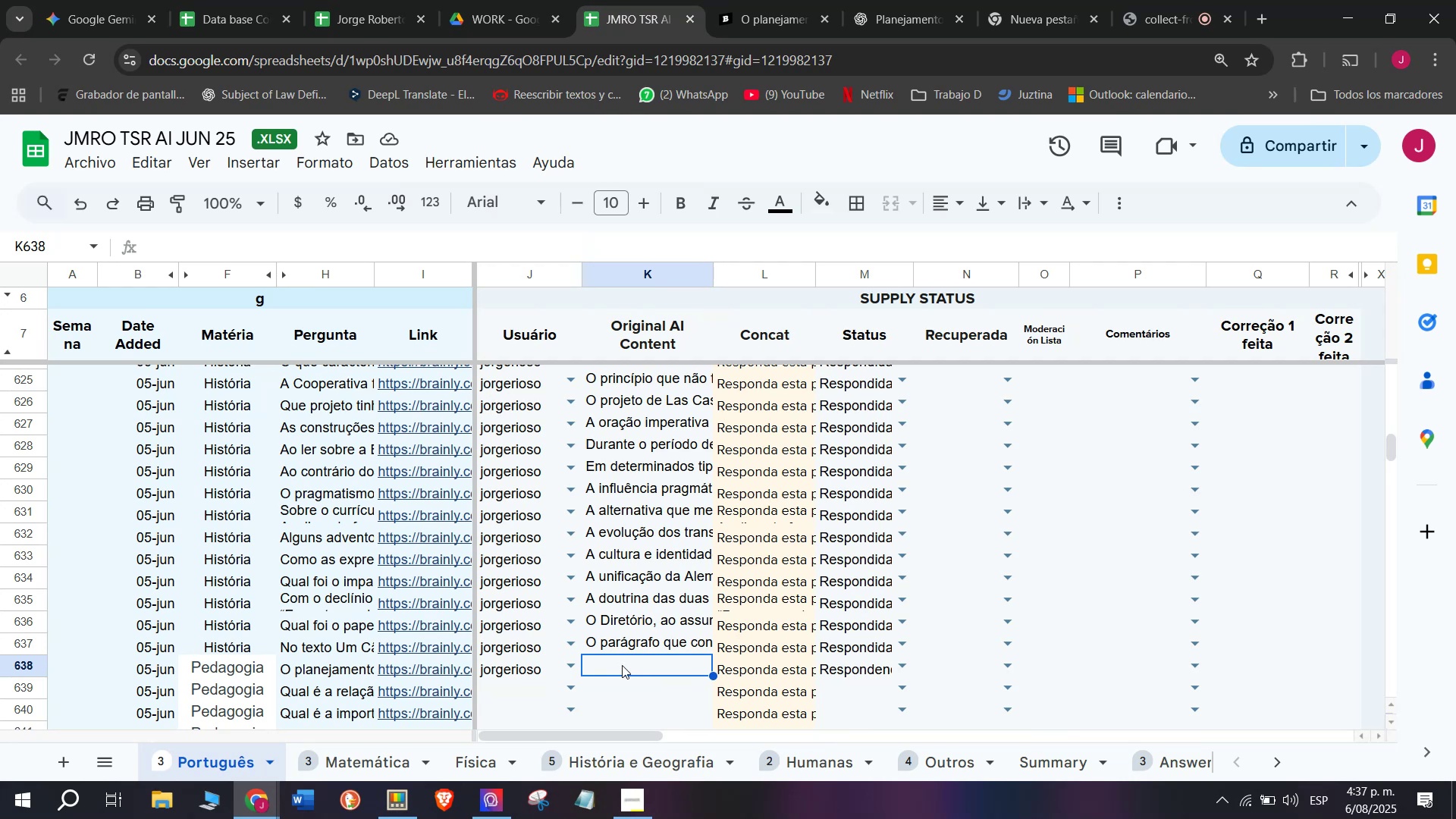 
wait(8.26)
 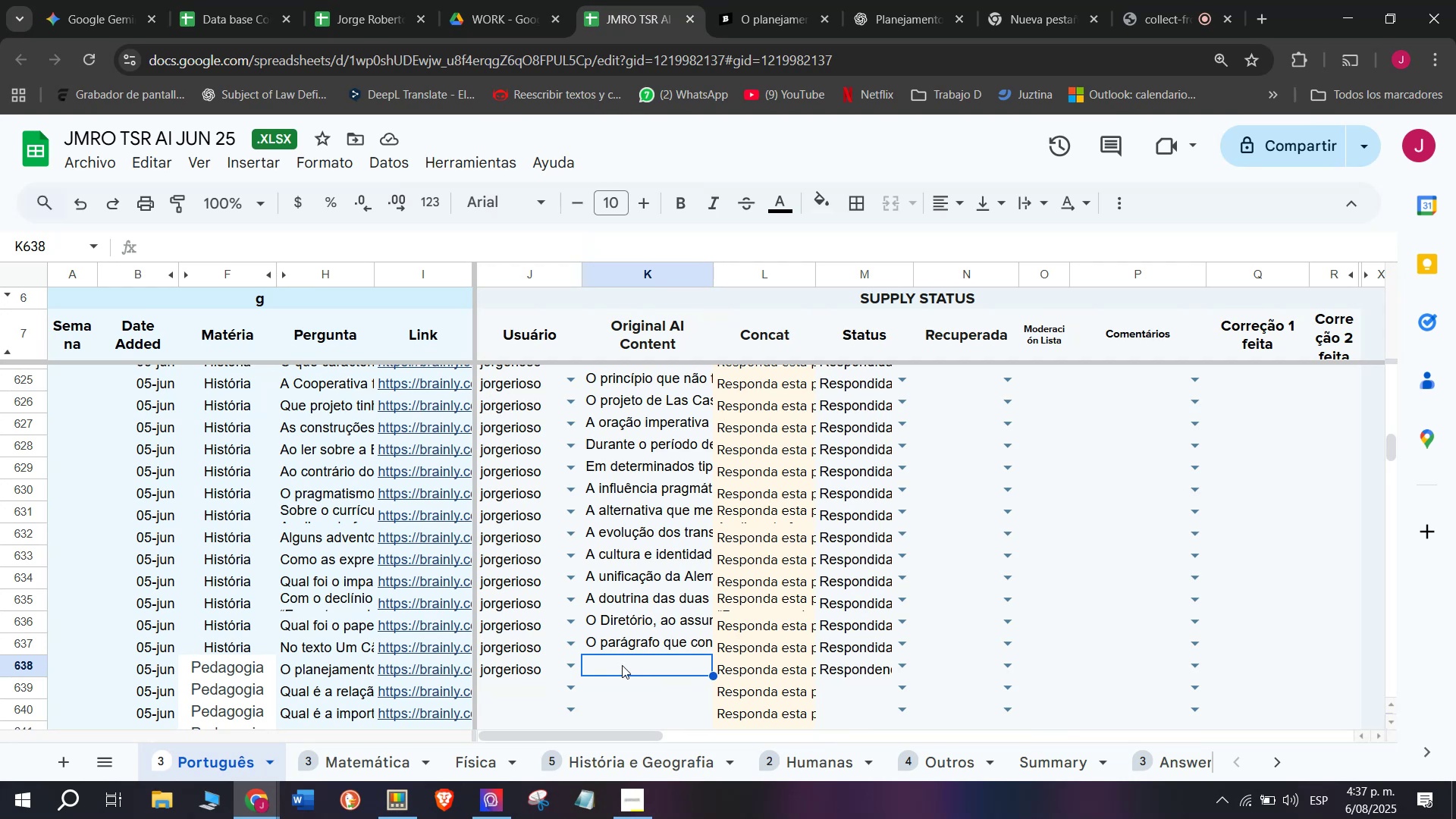 
double_click([622, 665])
 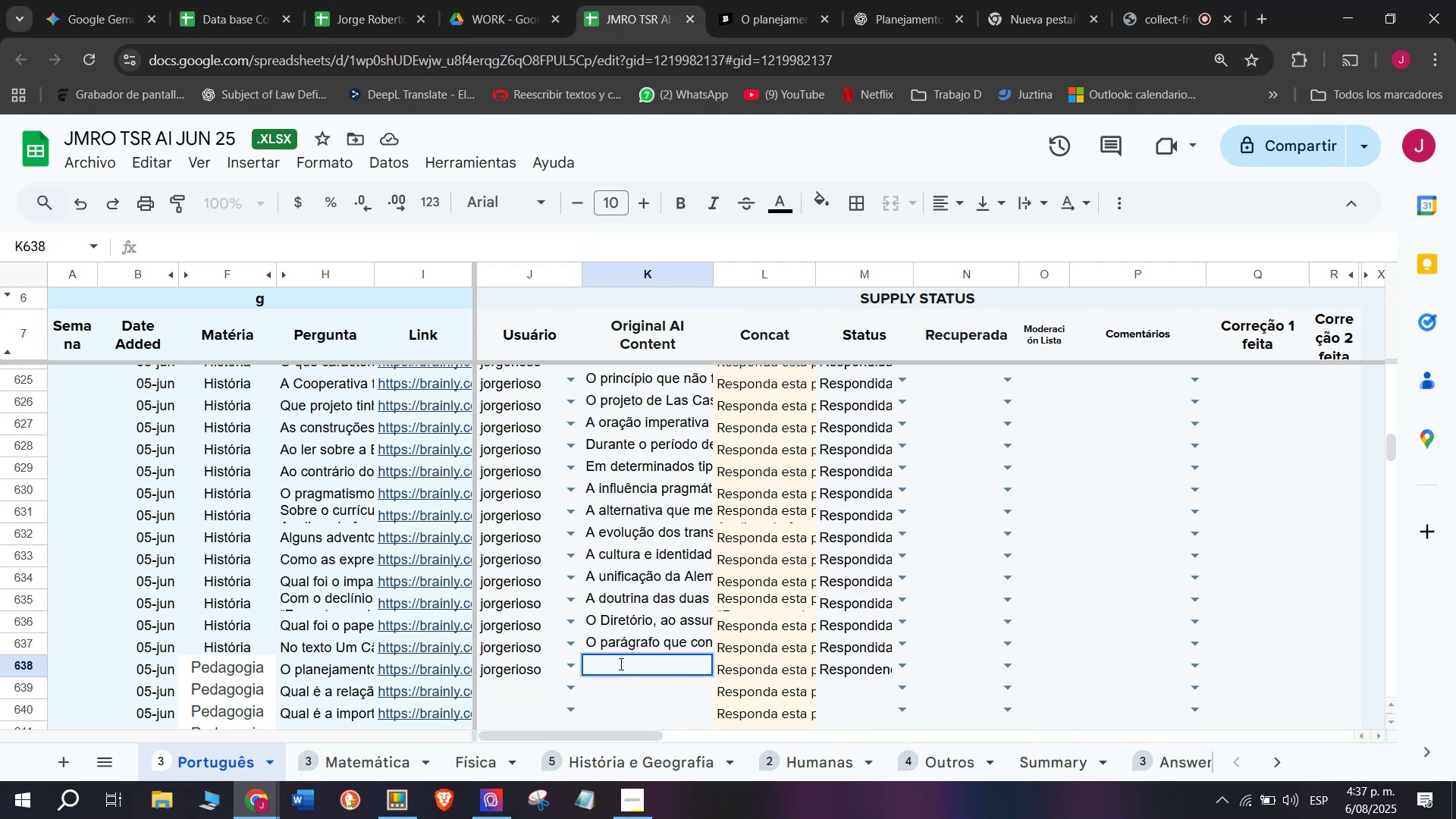 
key(Control+ControlLeft)
 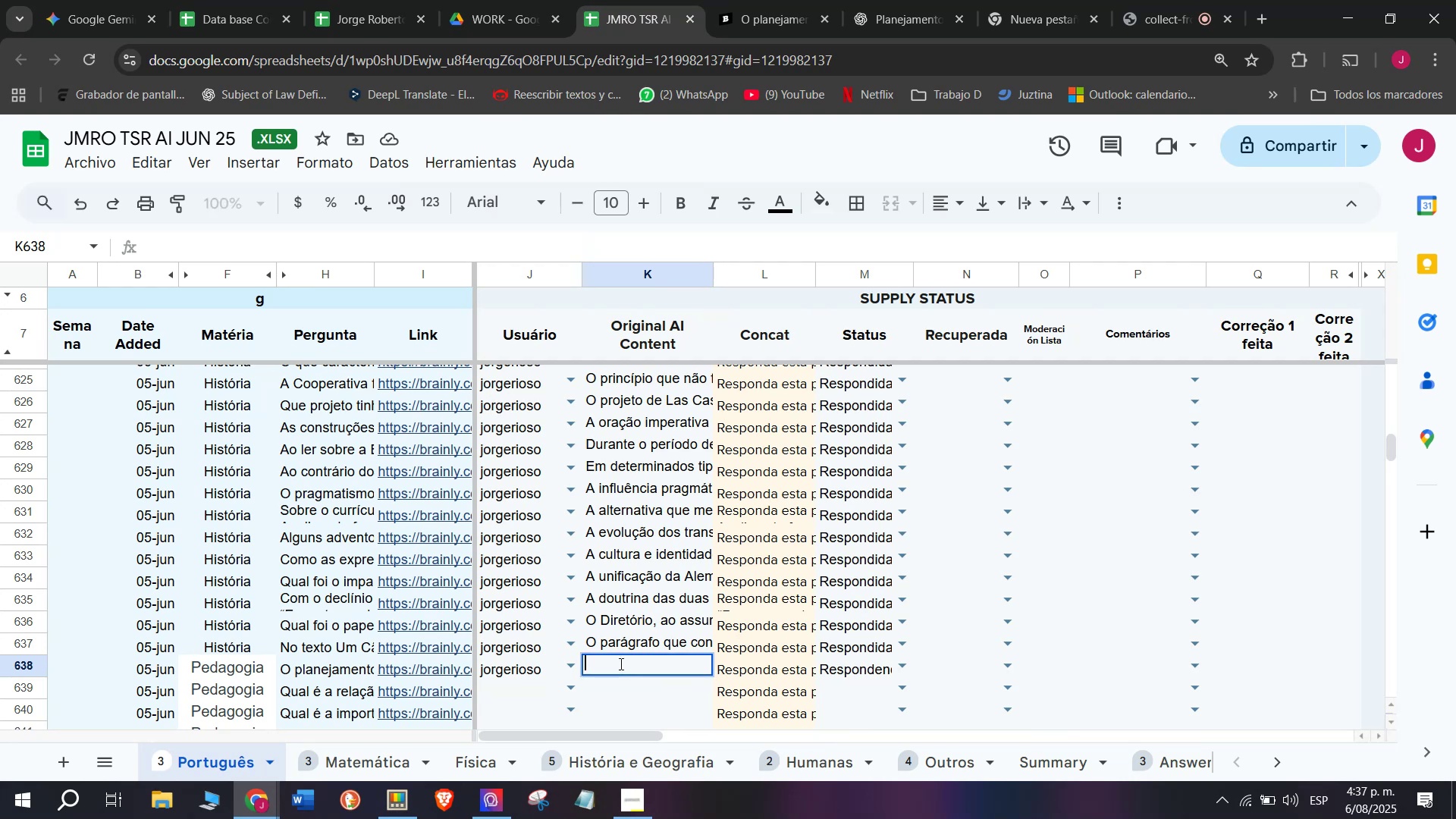 
key(Z)
 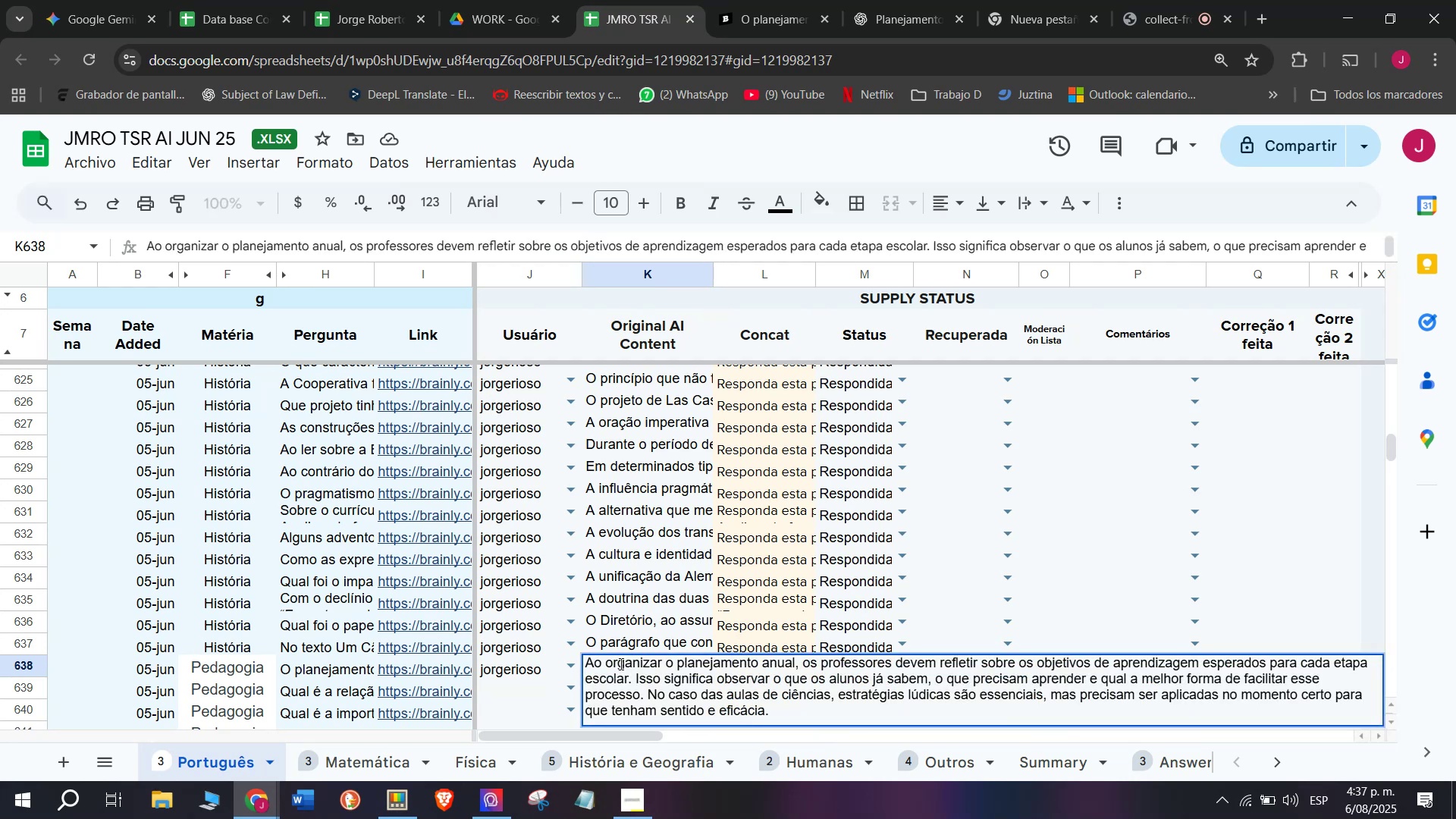 
key(Control+V)
 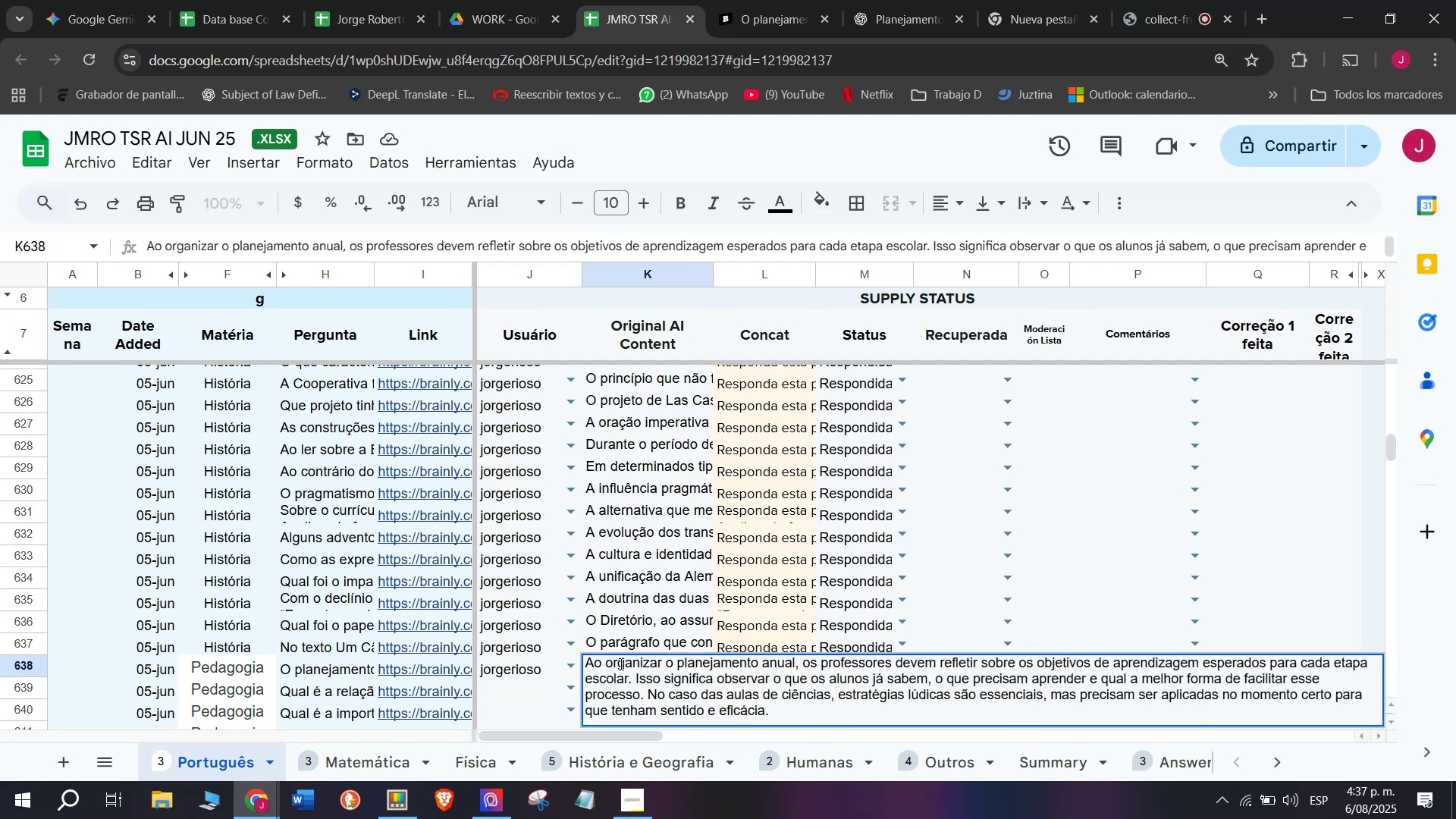 
key(Enter)
 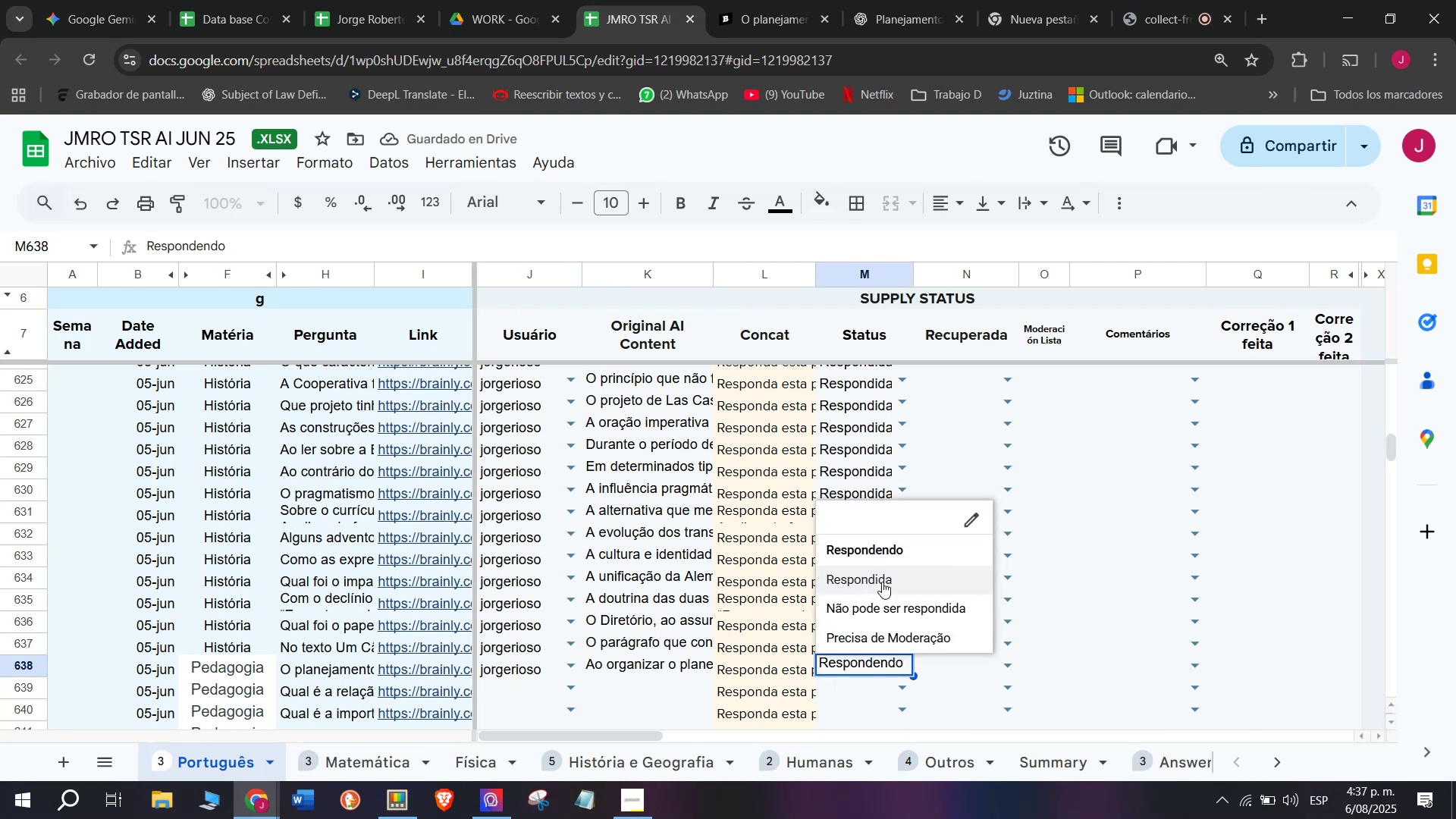 
scroll: coordinate [648, 595], scroll_direction: down, amount: 1.0
 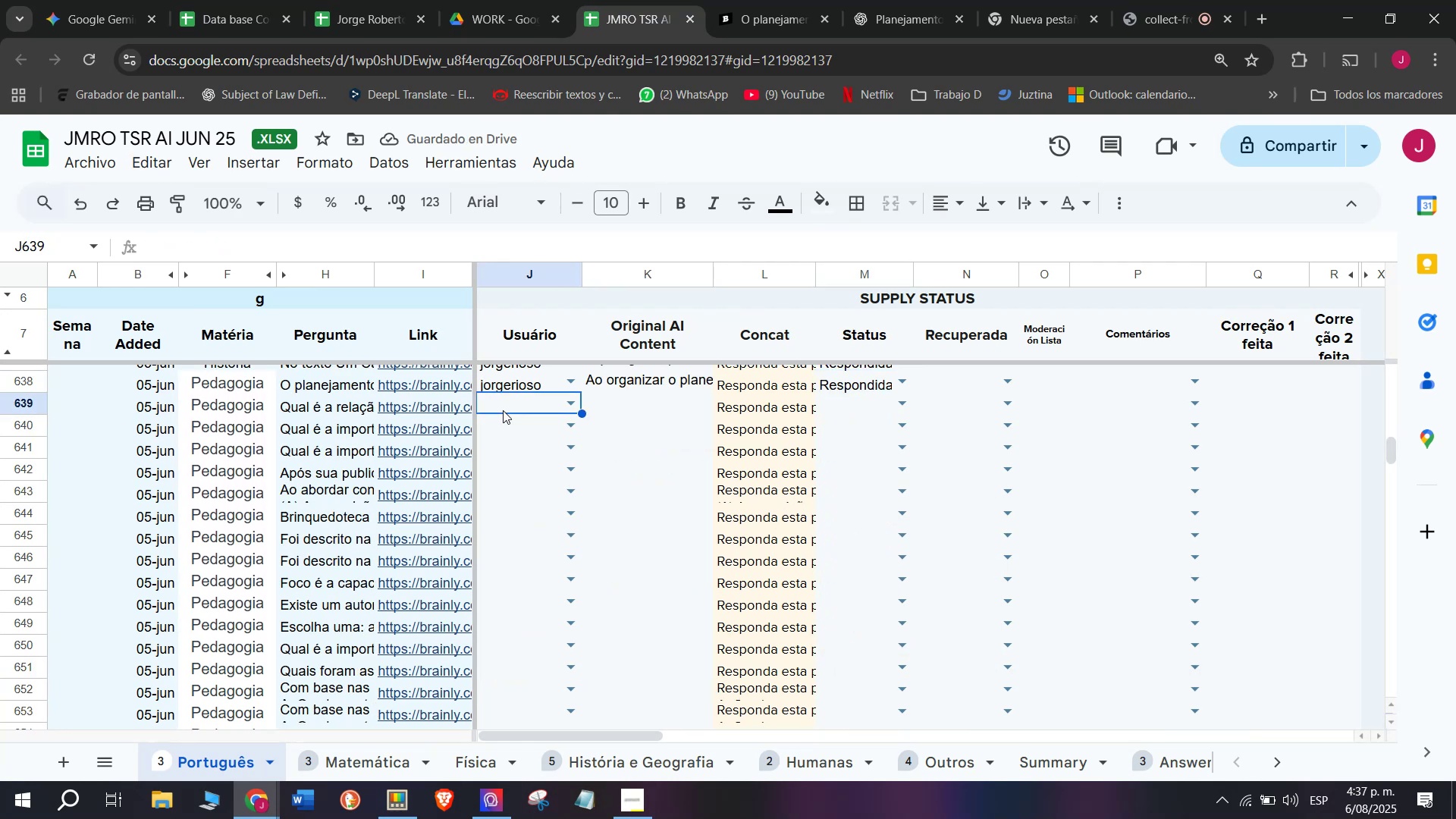 
key(J)
 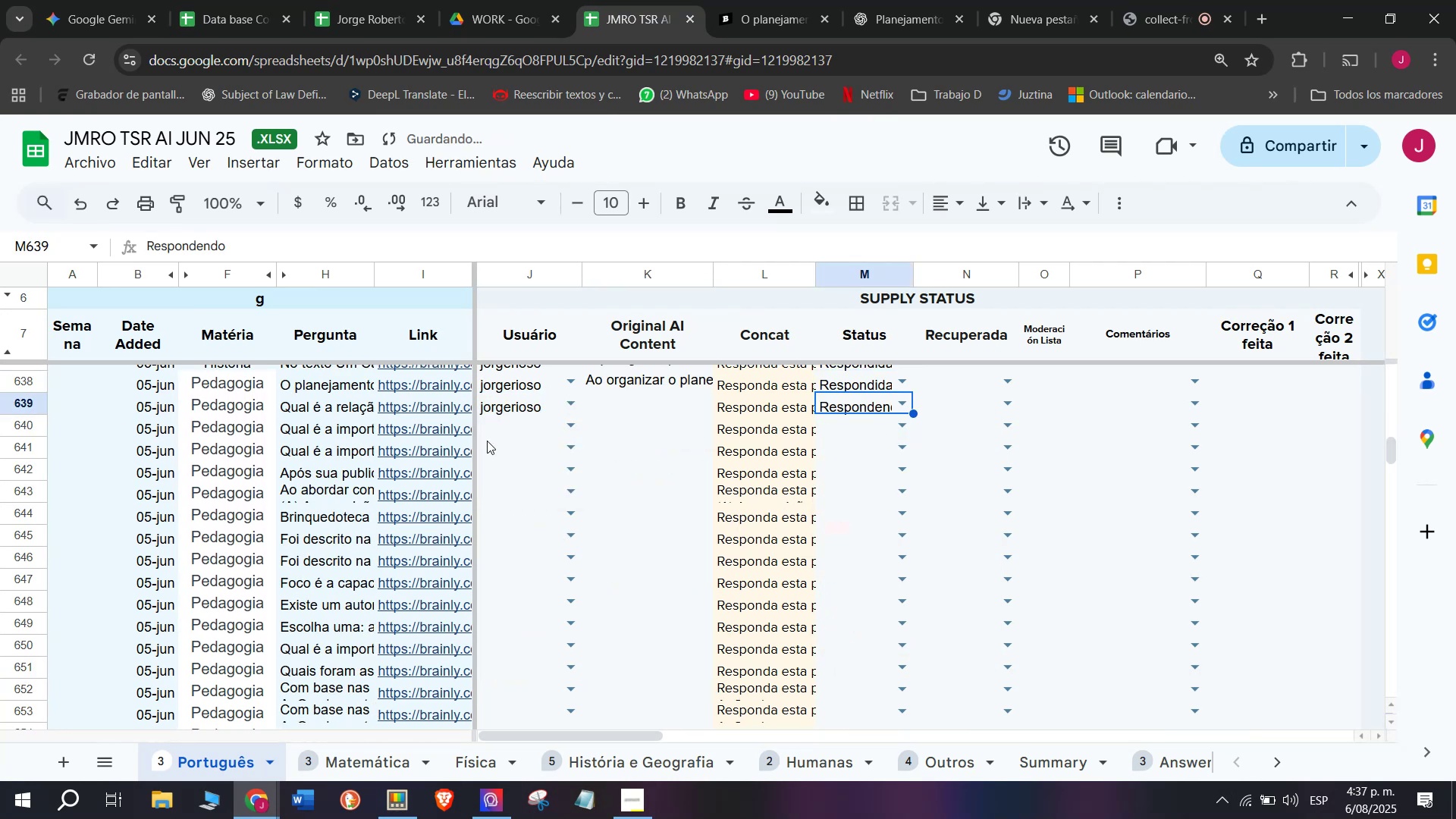 
wait(5.48)
 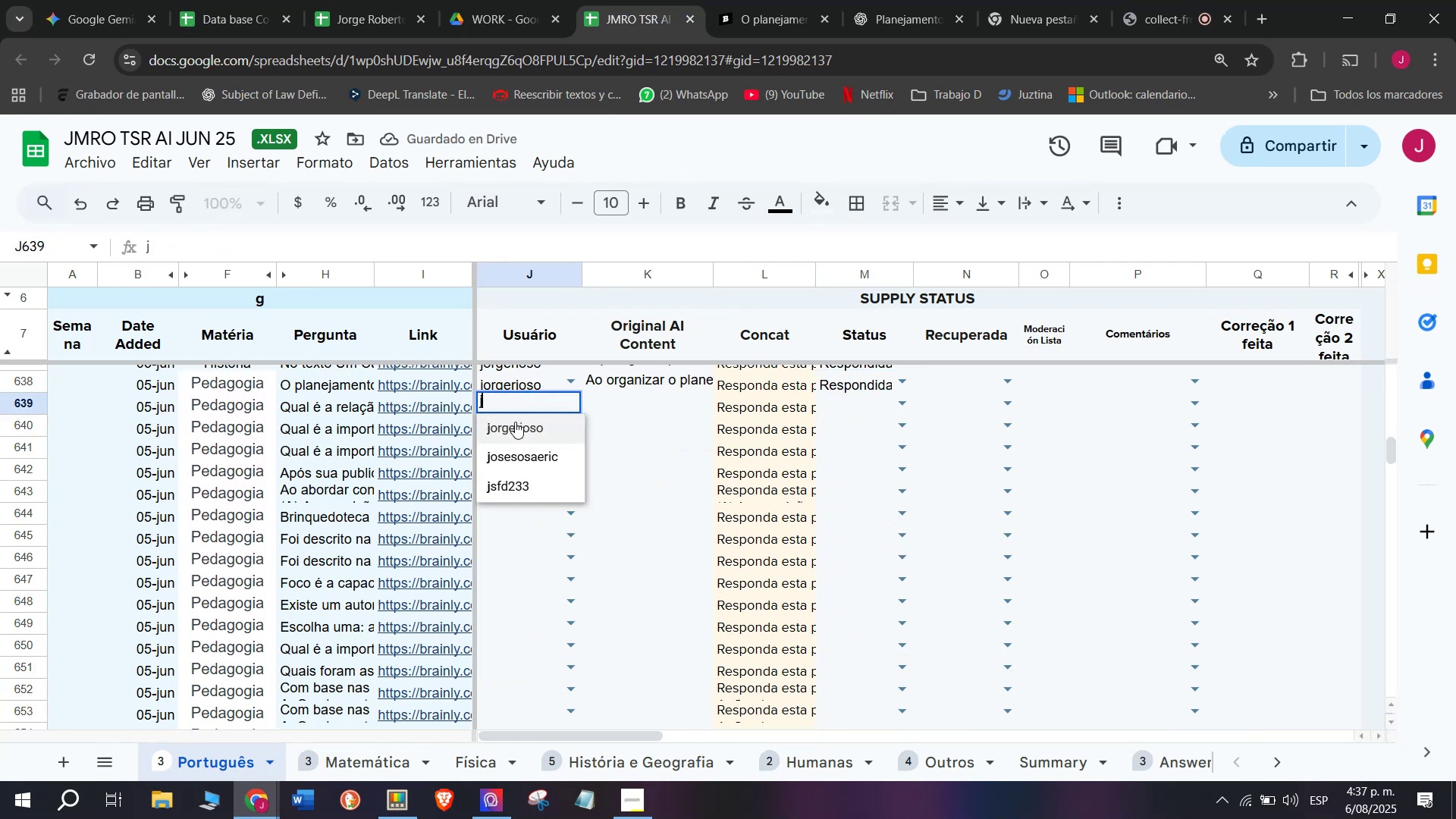 
left_click([456, 431])
 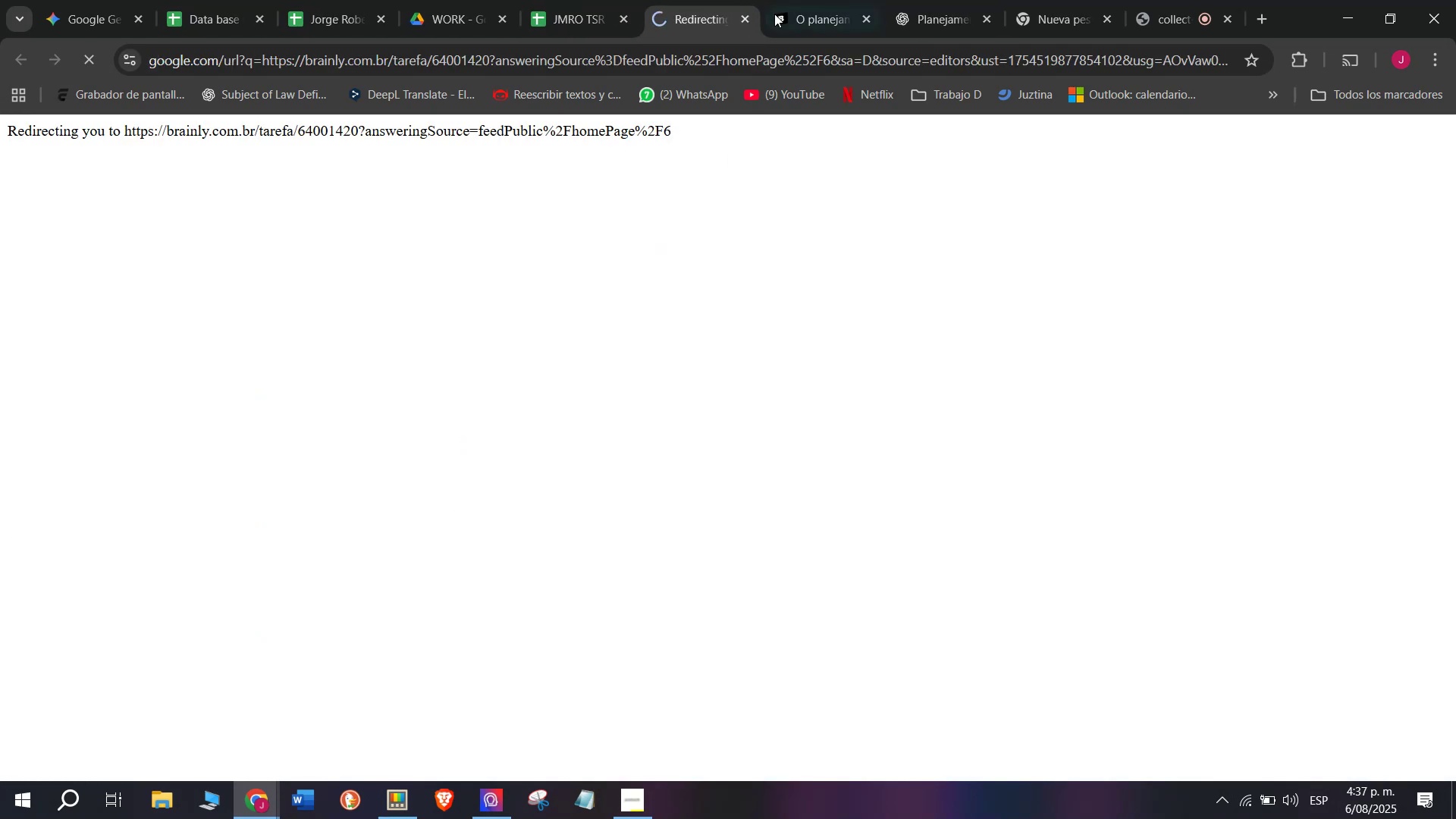 
left_click([795, 0])
 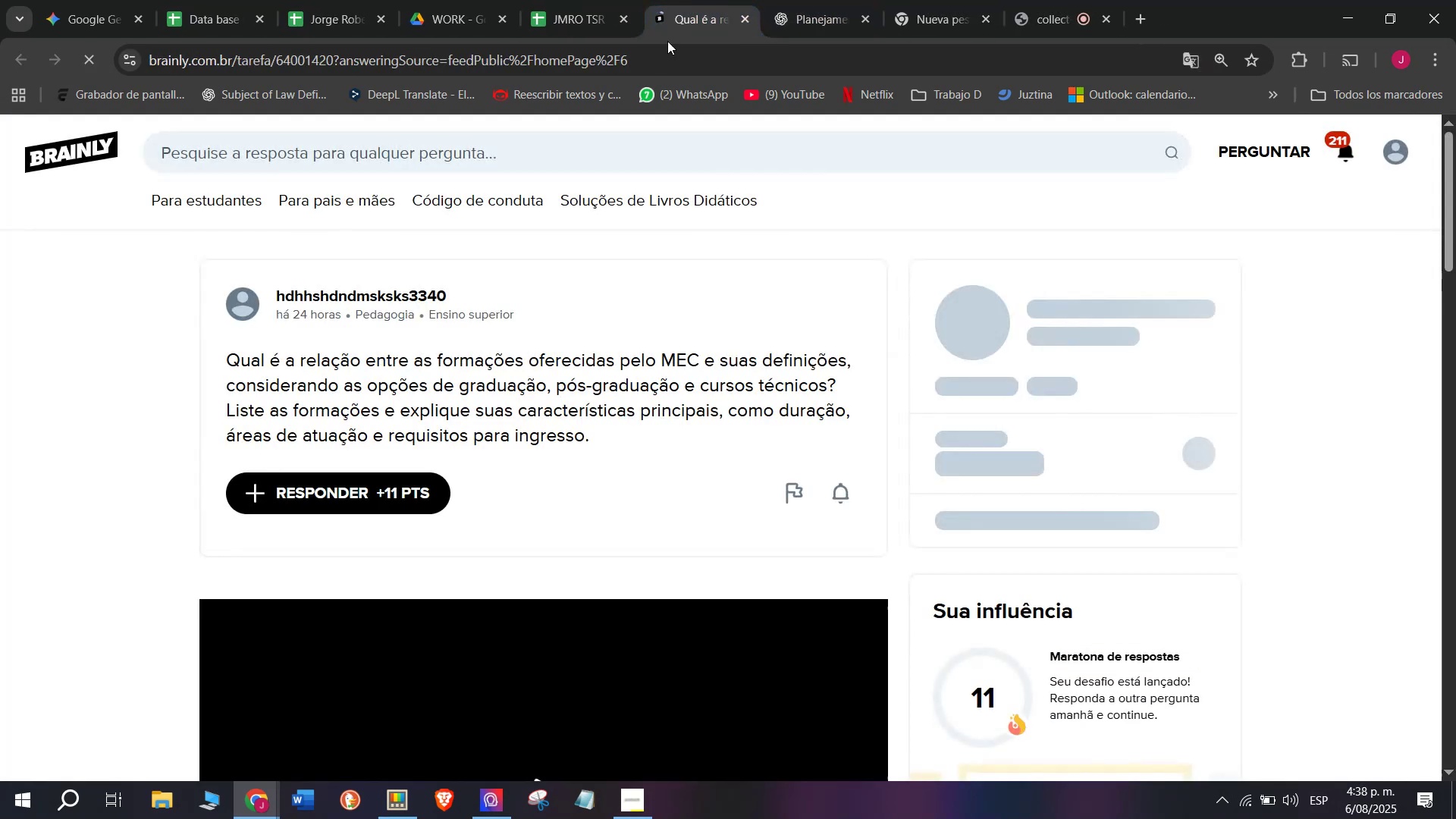 
left_click_drag(start_coordinate=[600, 437], to_coordinate=[211, 362])
 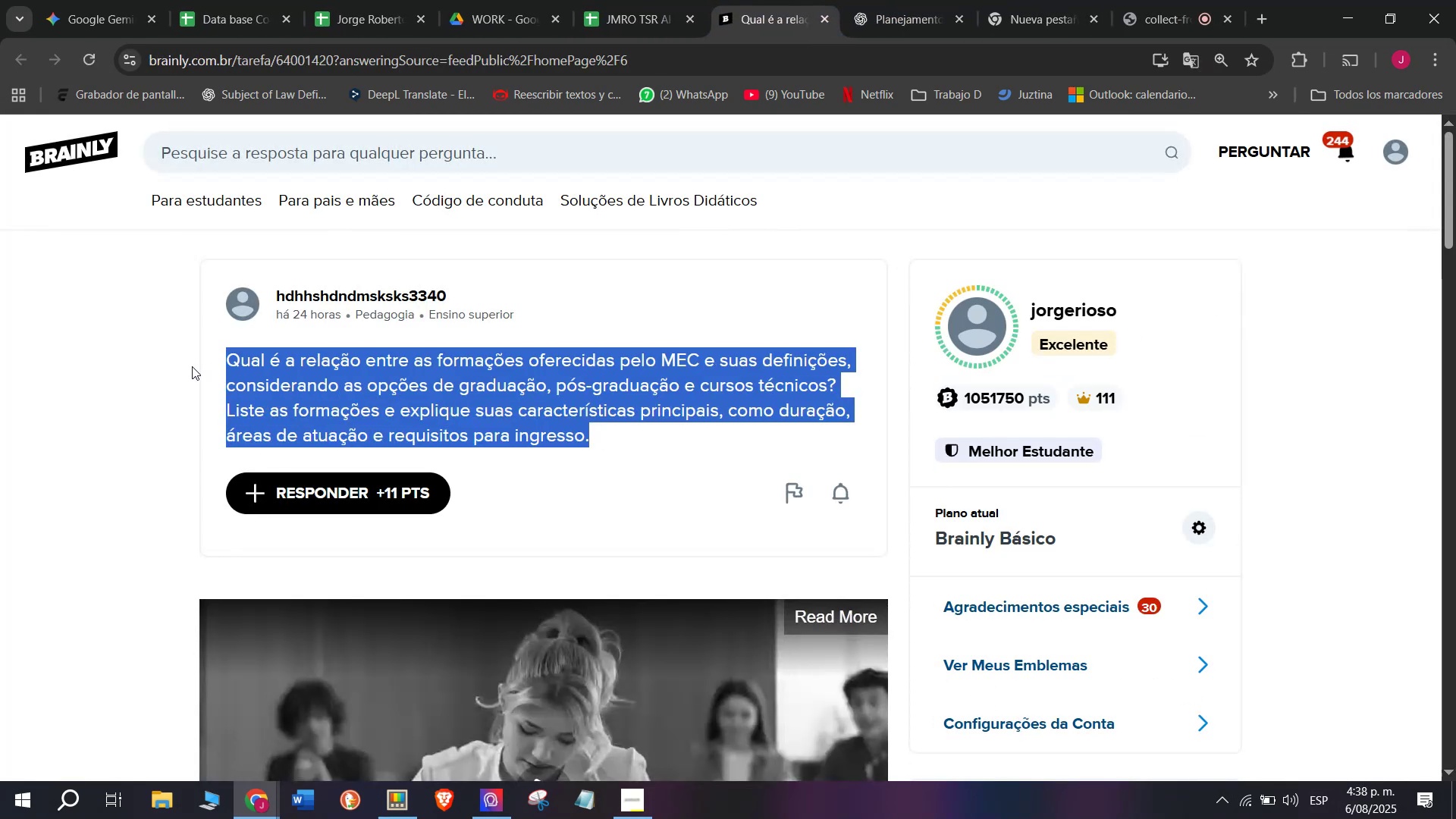 
key(Control+ControlLeft)
 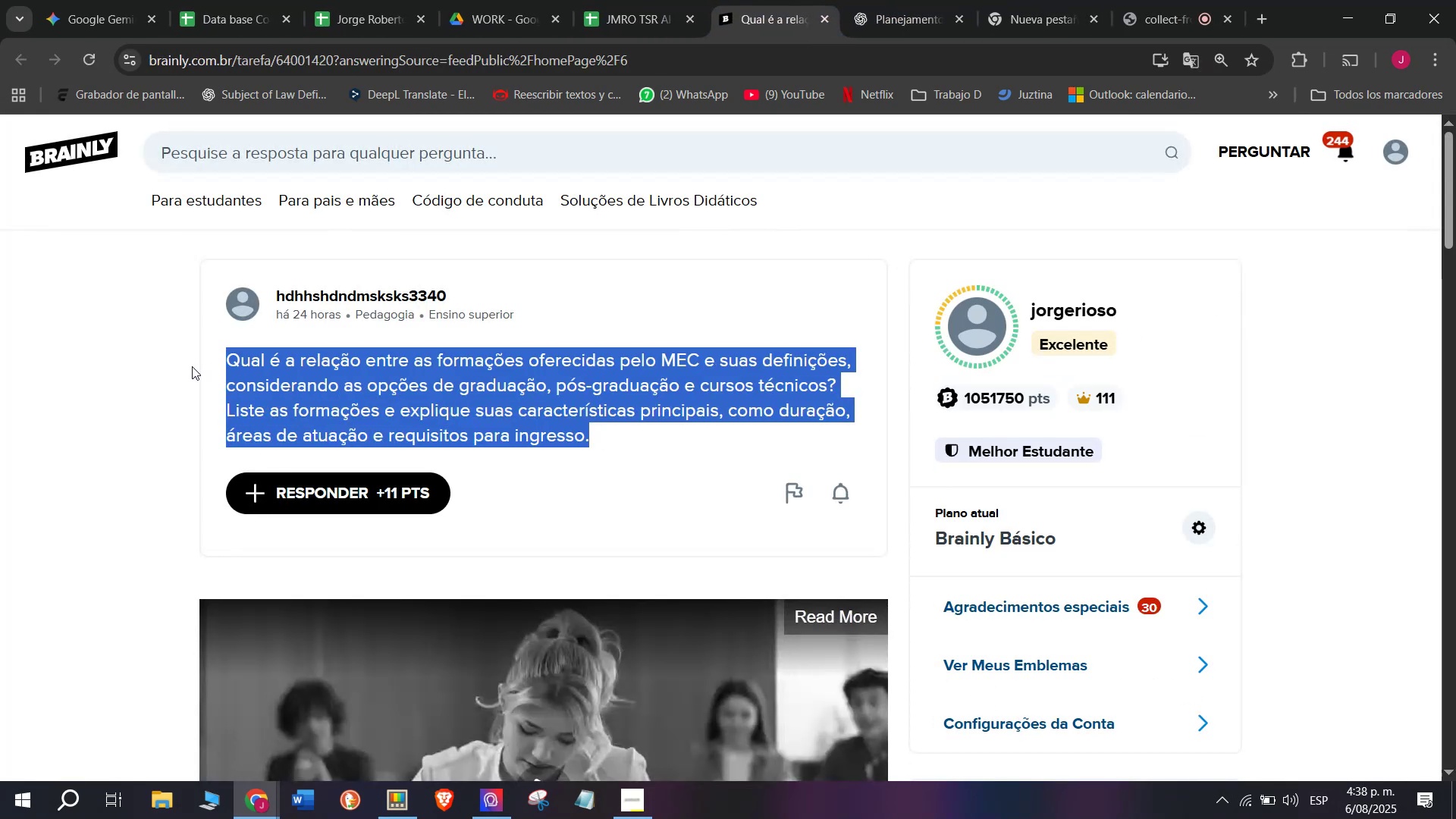 
key(Break)
 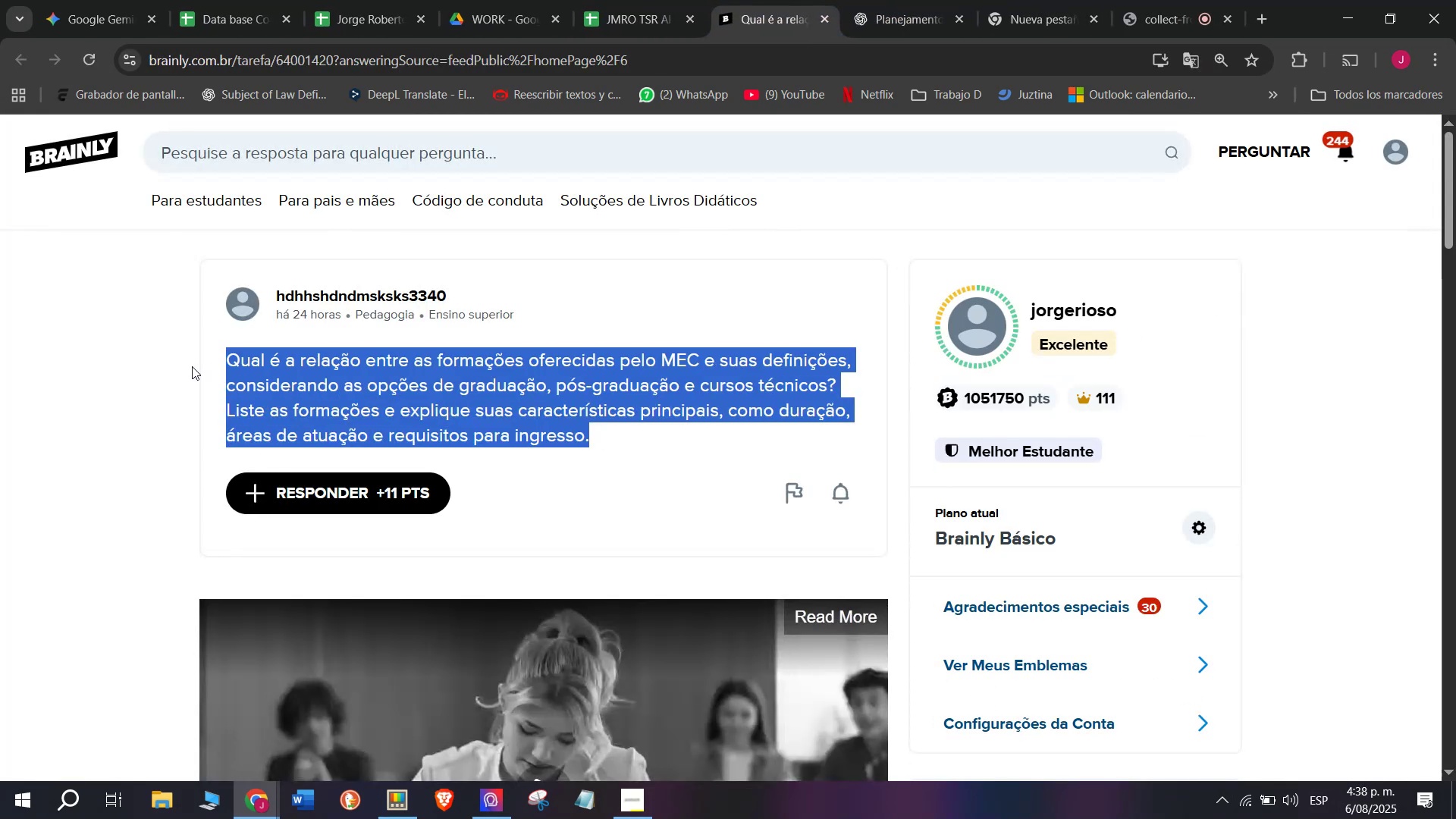 
key(Control+C)
 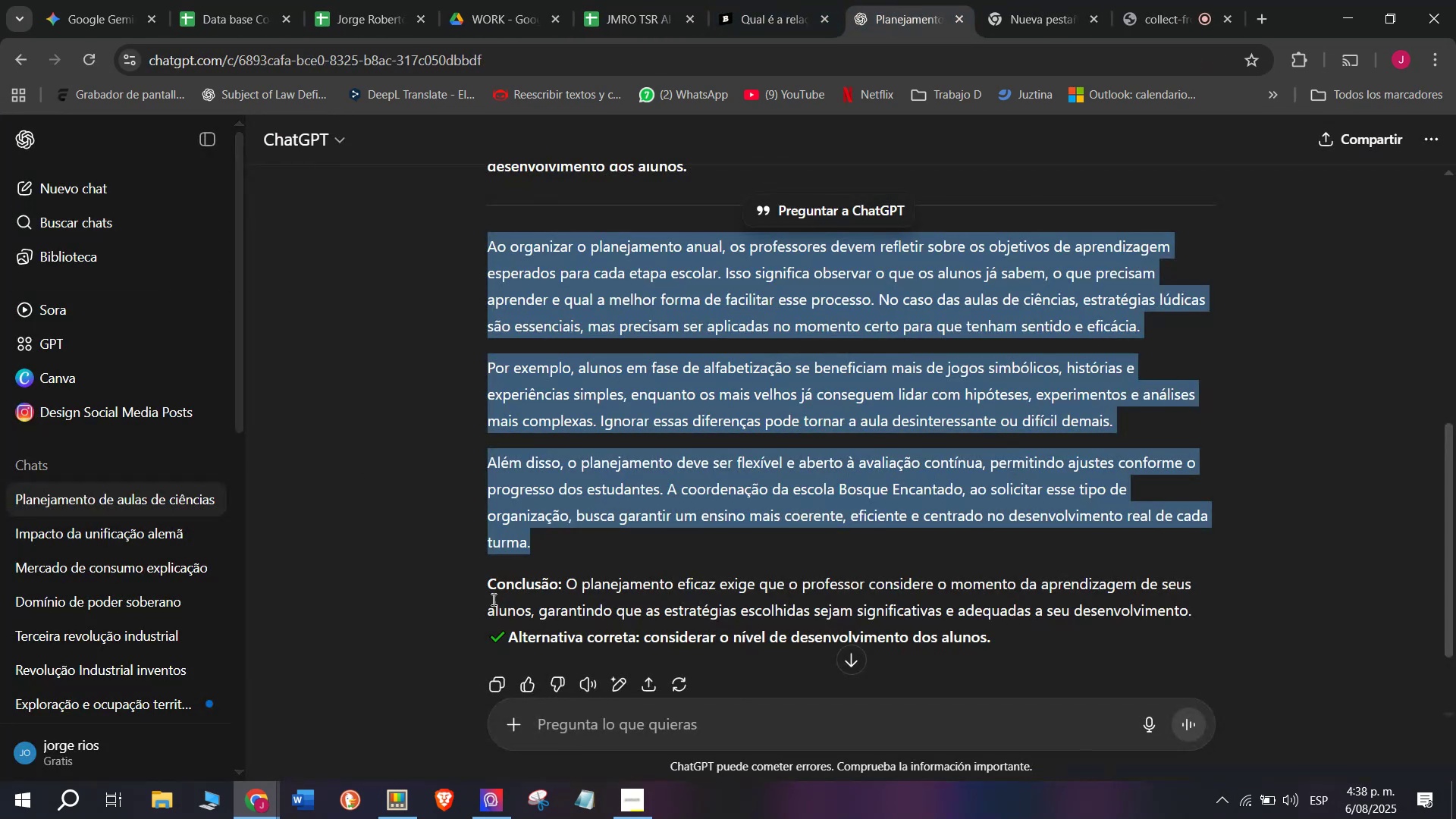 
left_click([622, 739])
 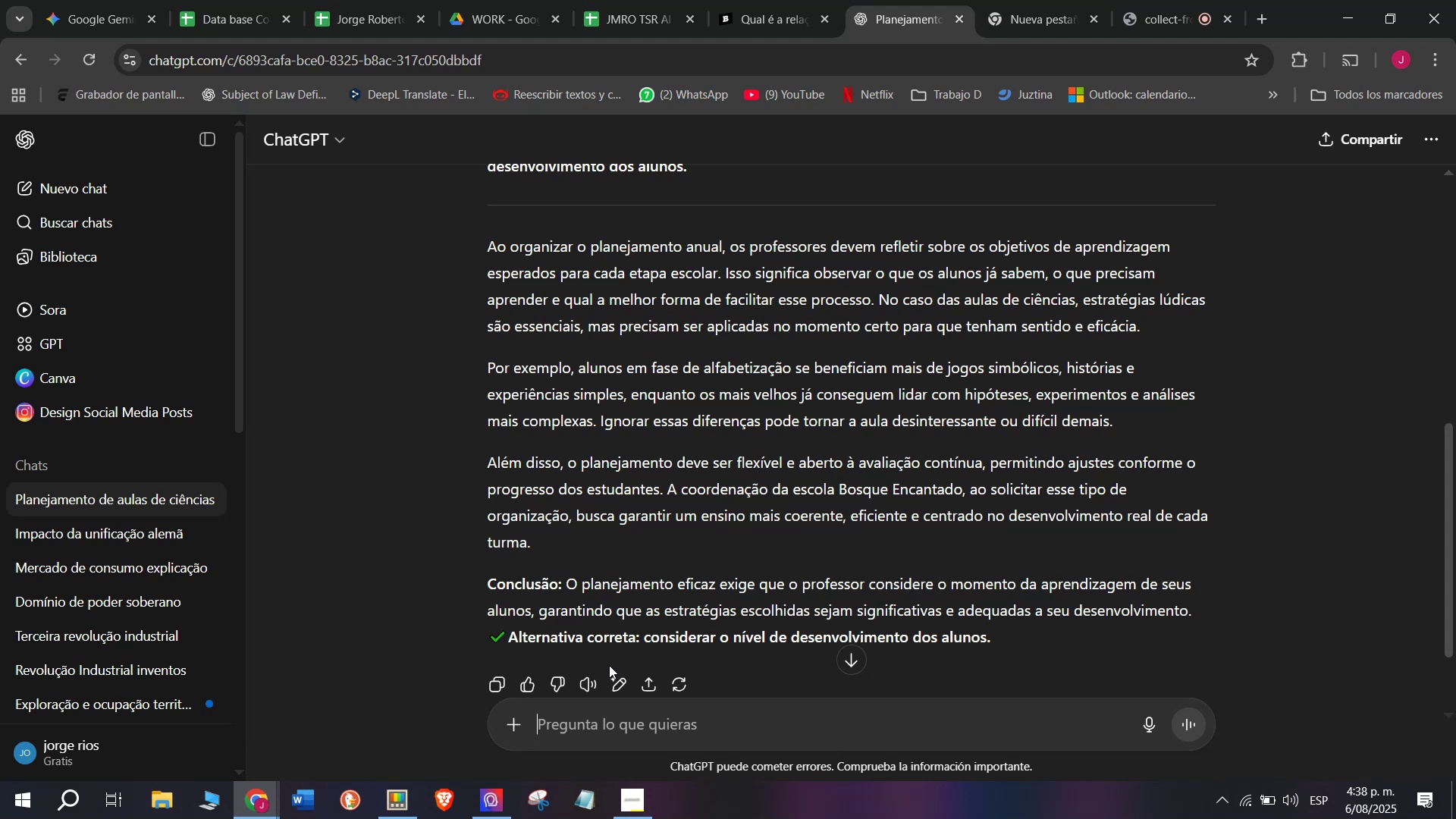 
key(C)
 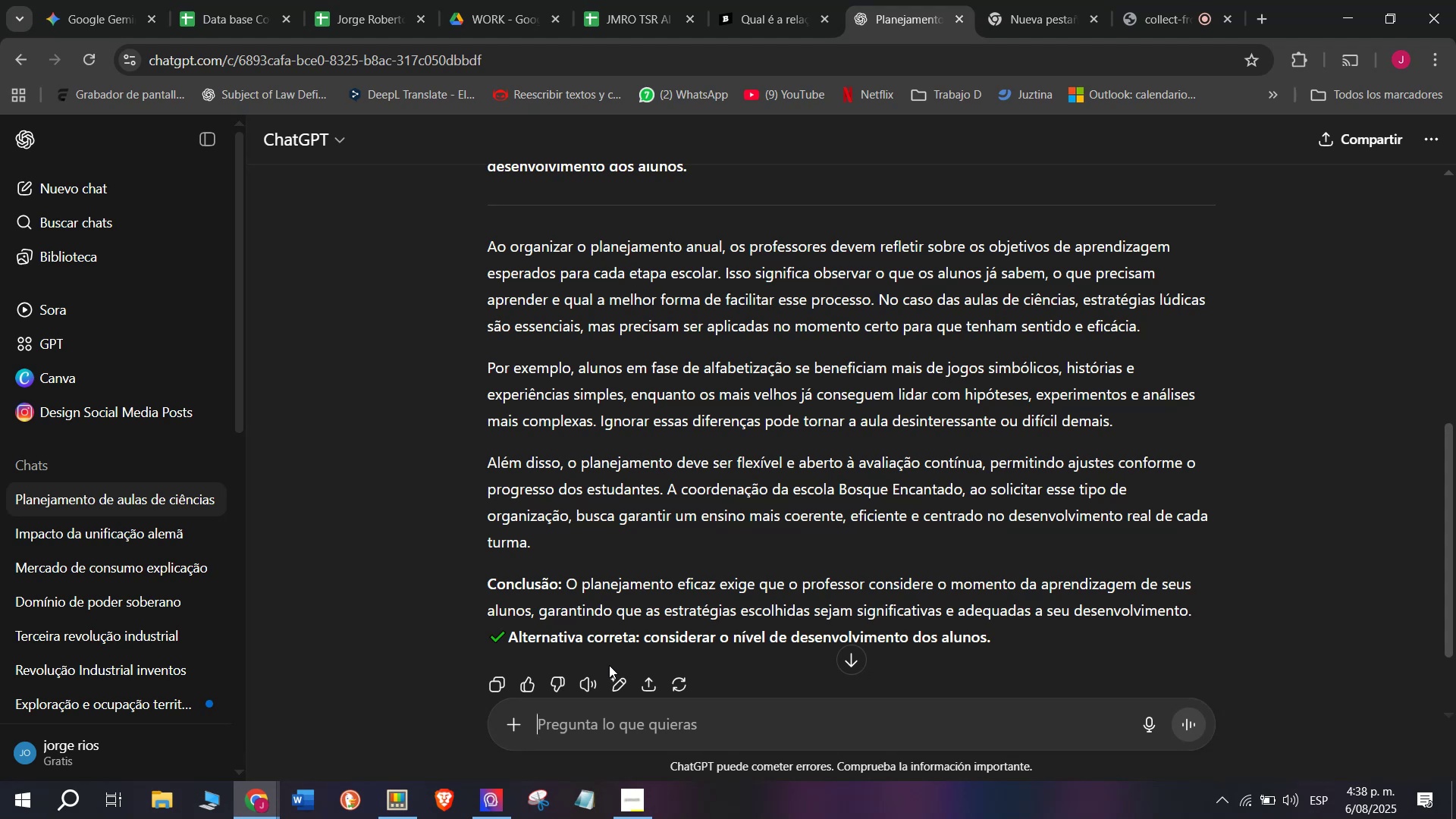 
key(Meta+MetaLeft)
 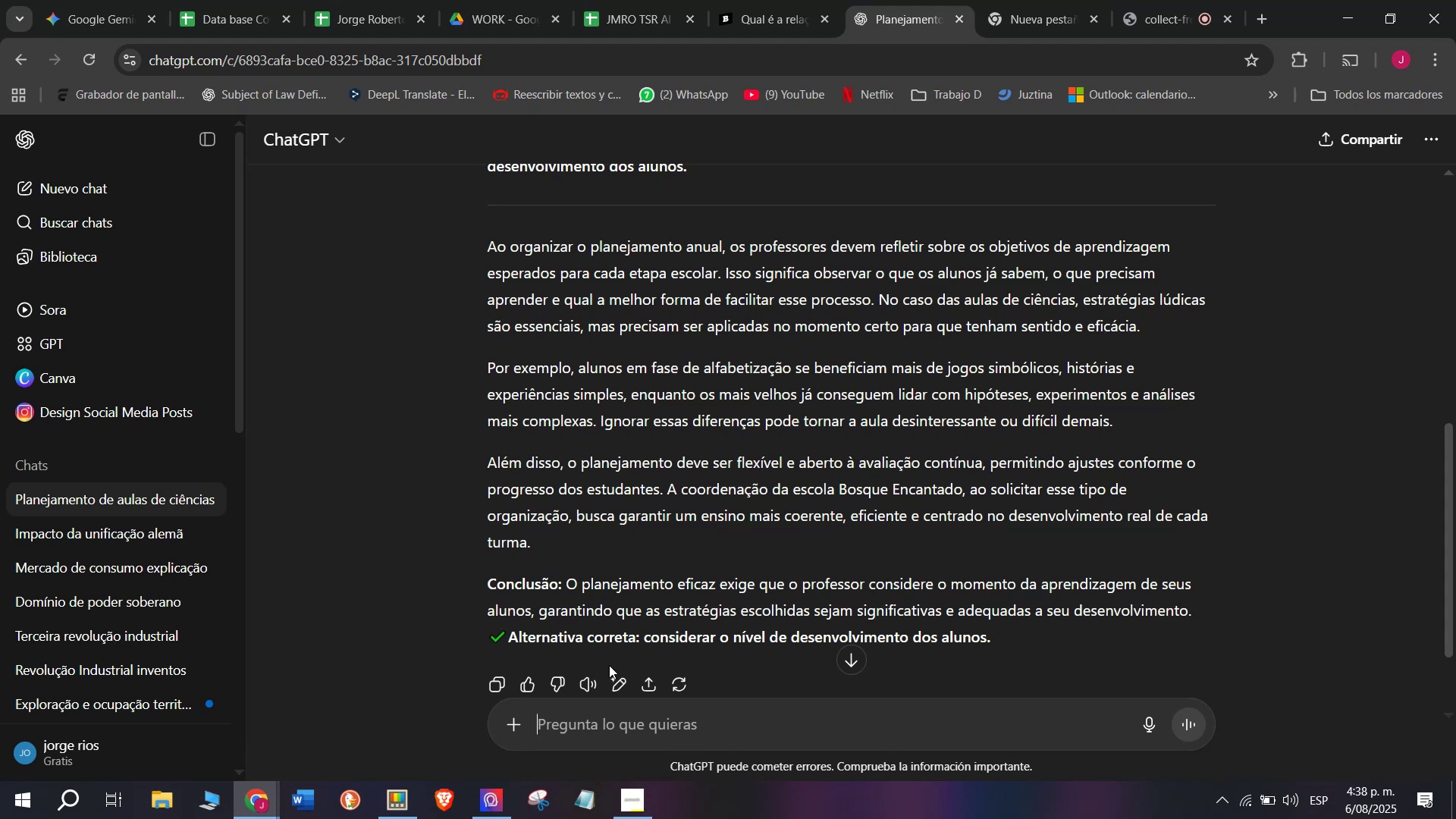 
key(Meta+V)
 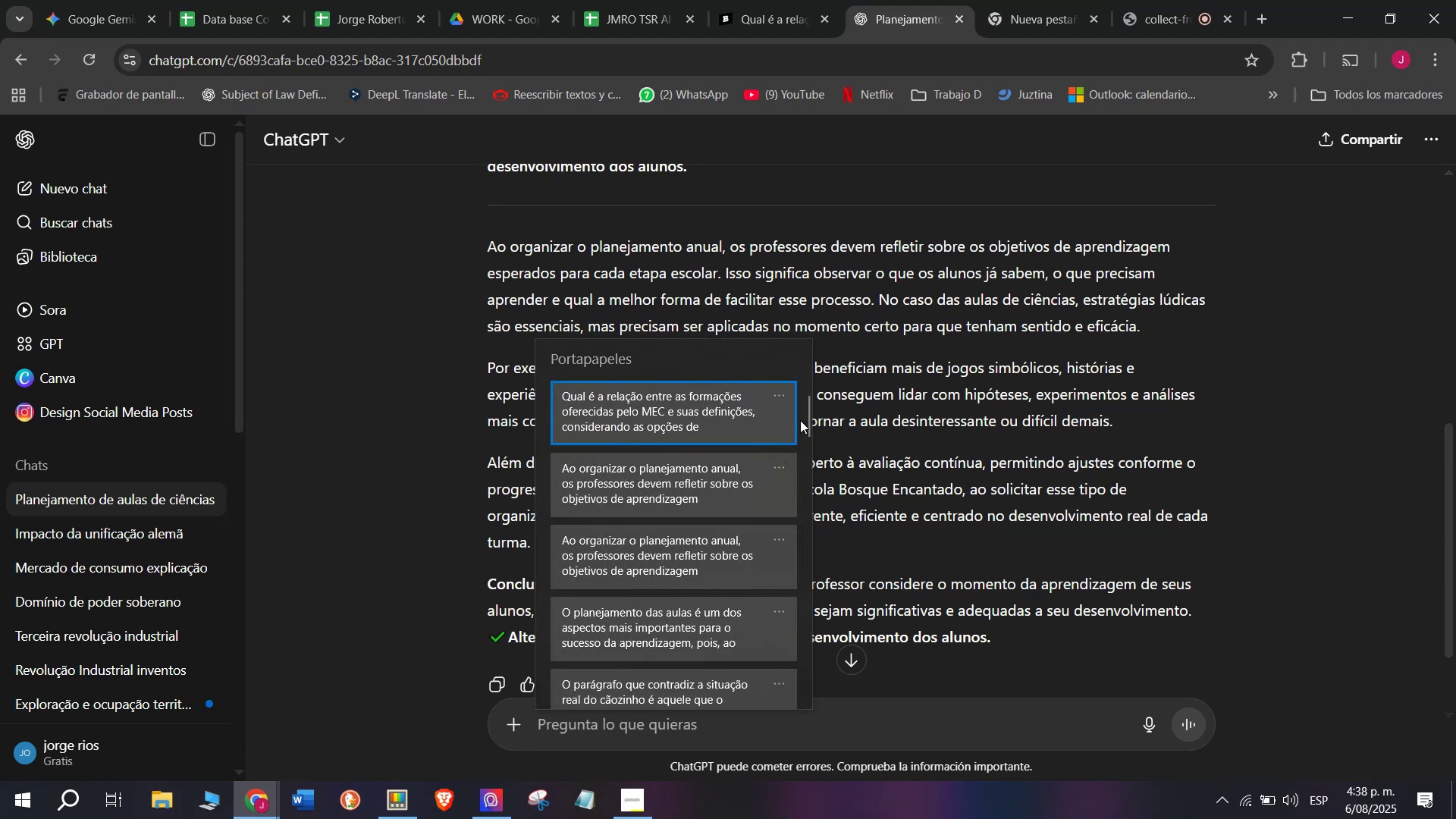 
left_click_drag(start_coordinate=[805, 425], to_coordinate=[814, 754])
 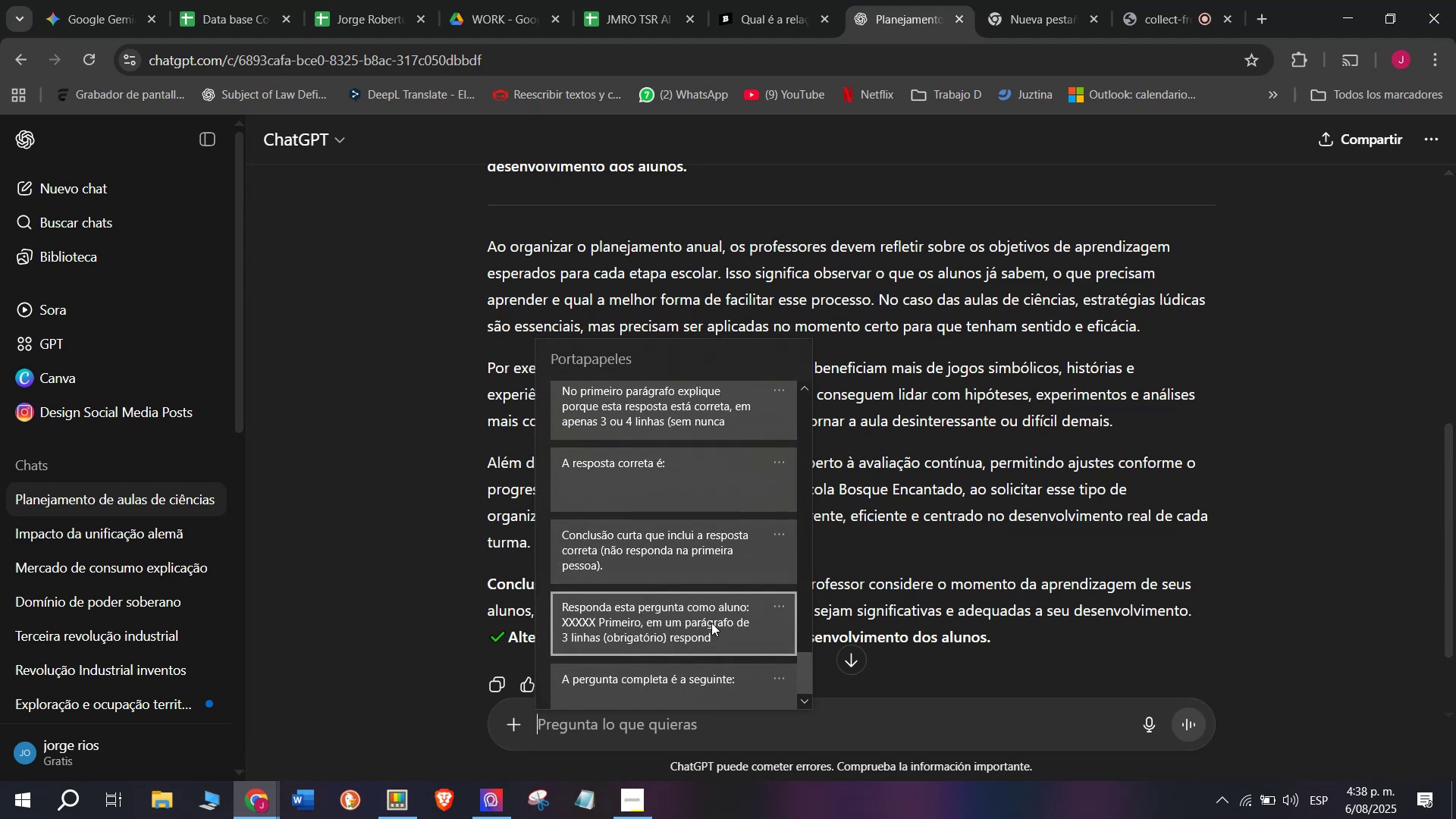 
left_click([711, 621])
 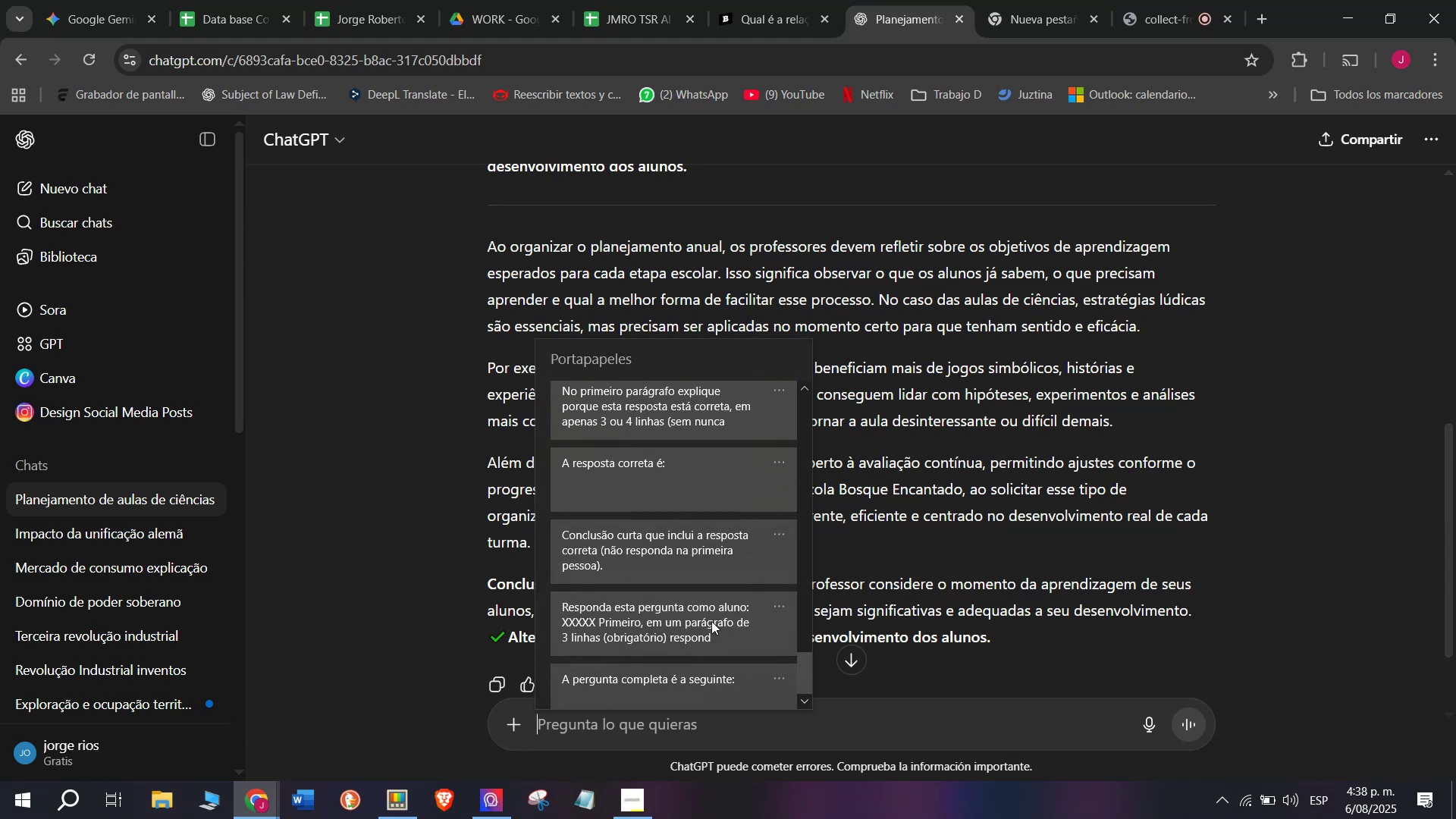 
key(Control+ControlLeft)
 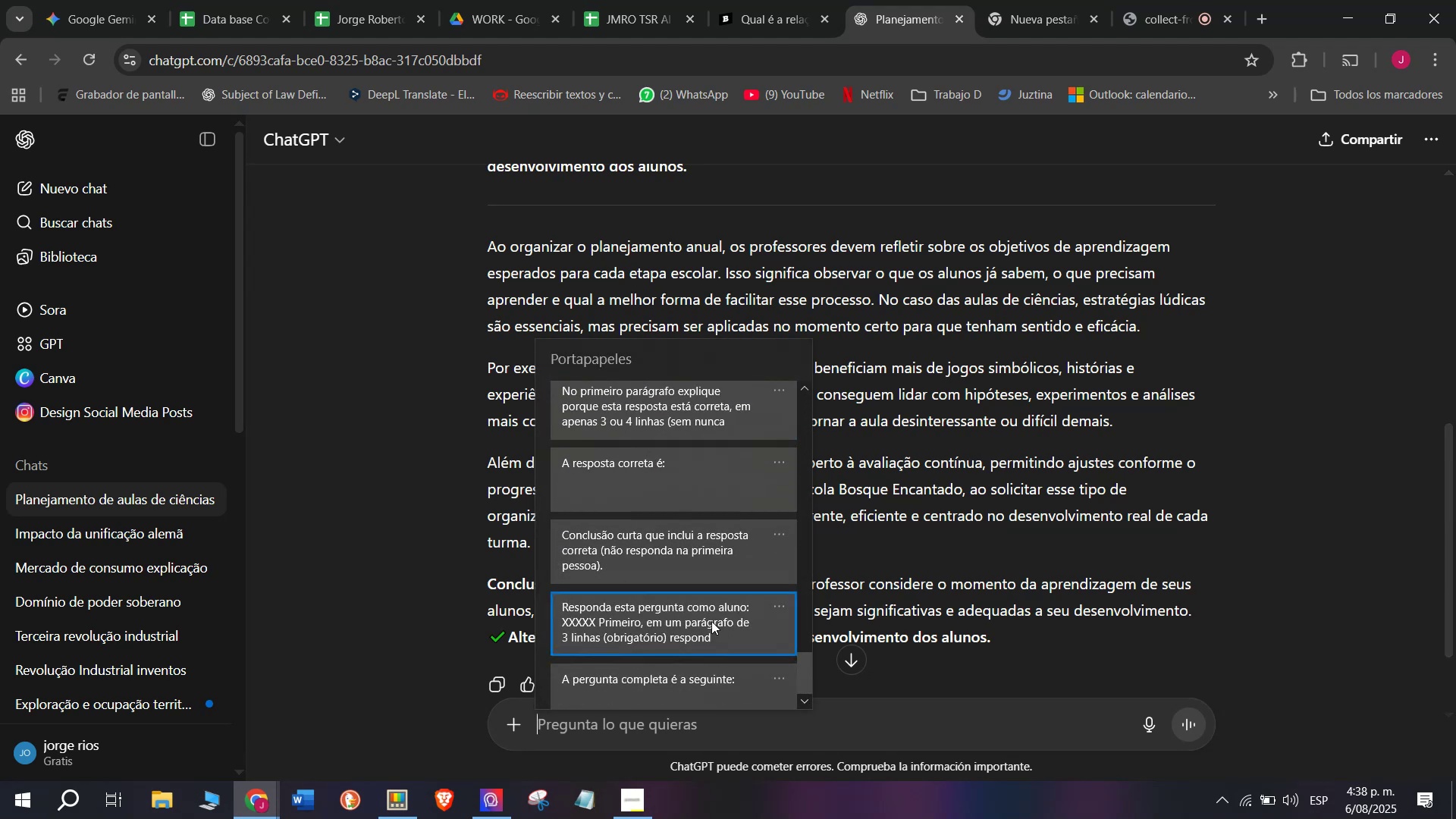 
key(Control+V)
 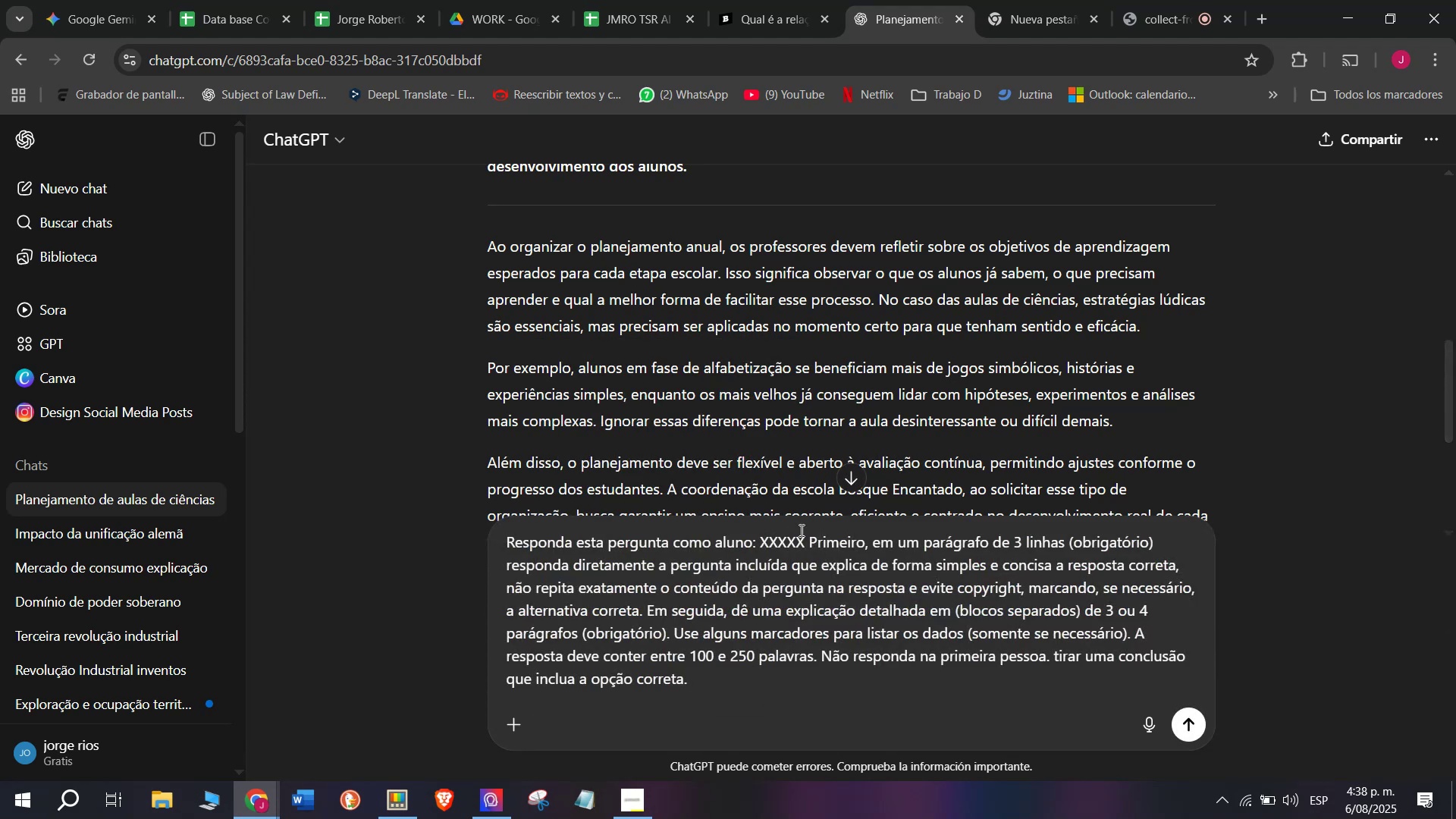 
left_click_drag(start_coordinate=[808, 541], to_coordinate=[762, 549])
 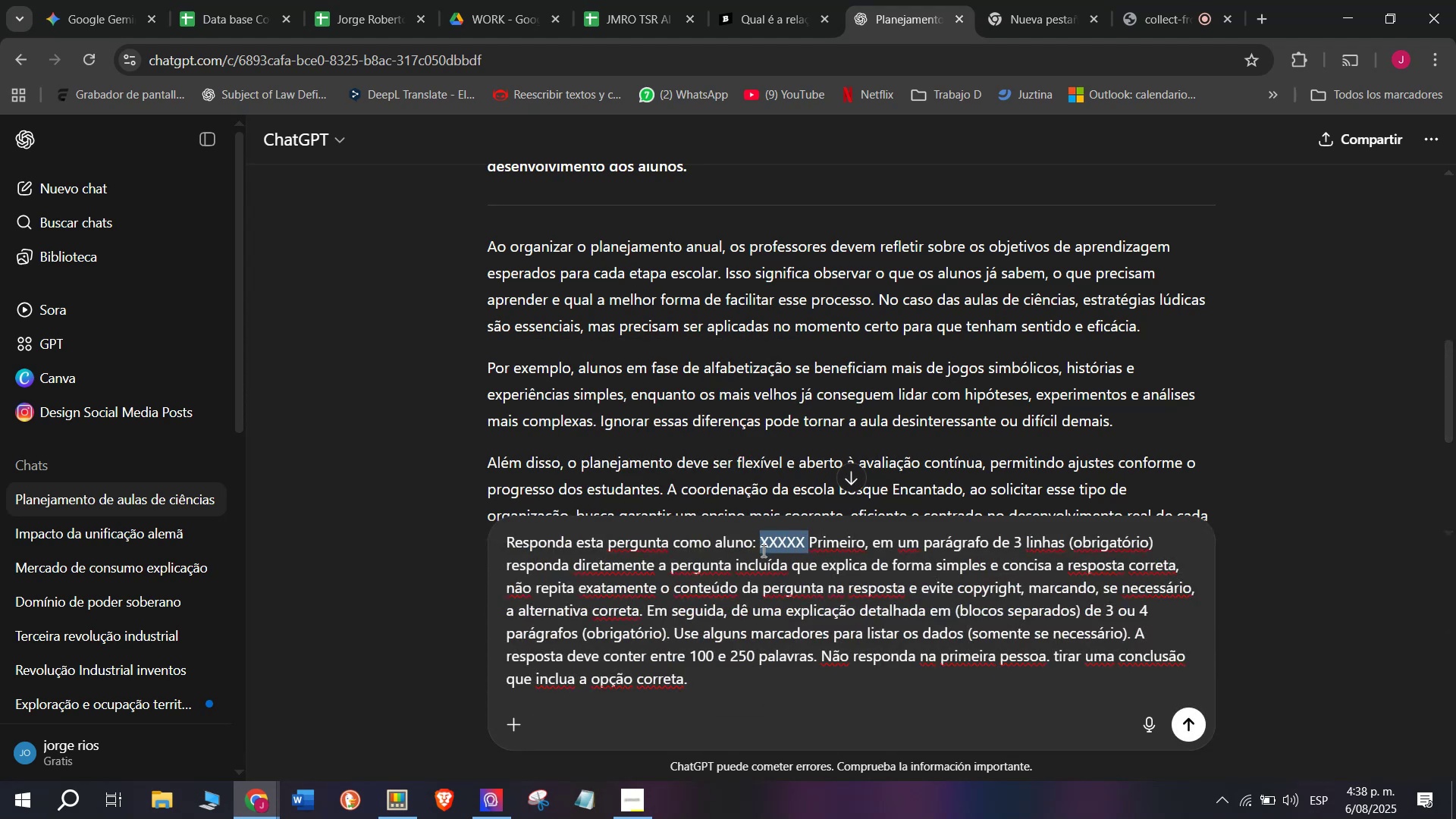 
key(Meta+MetaLeft)
 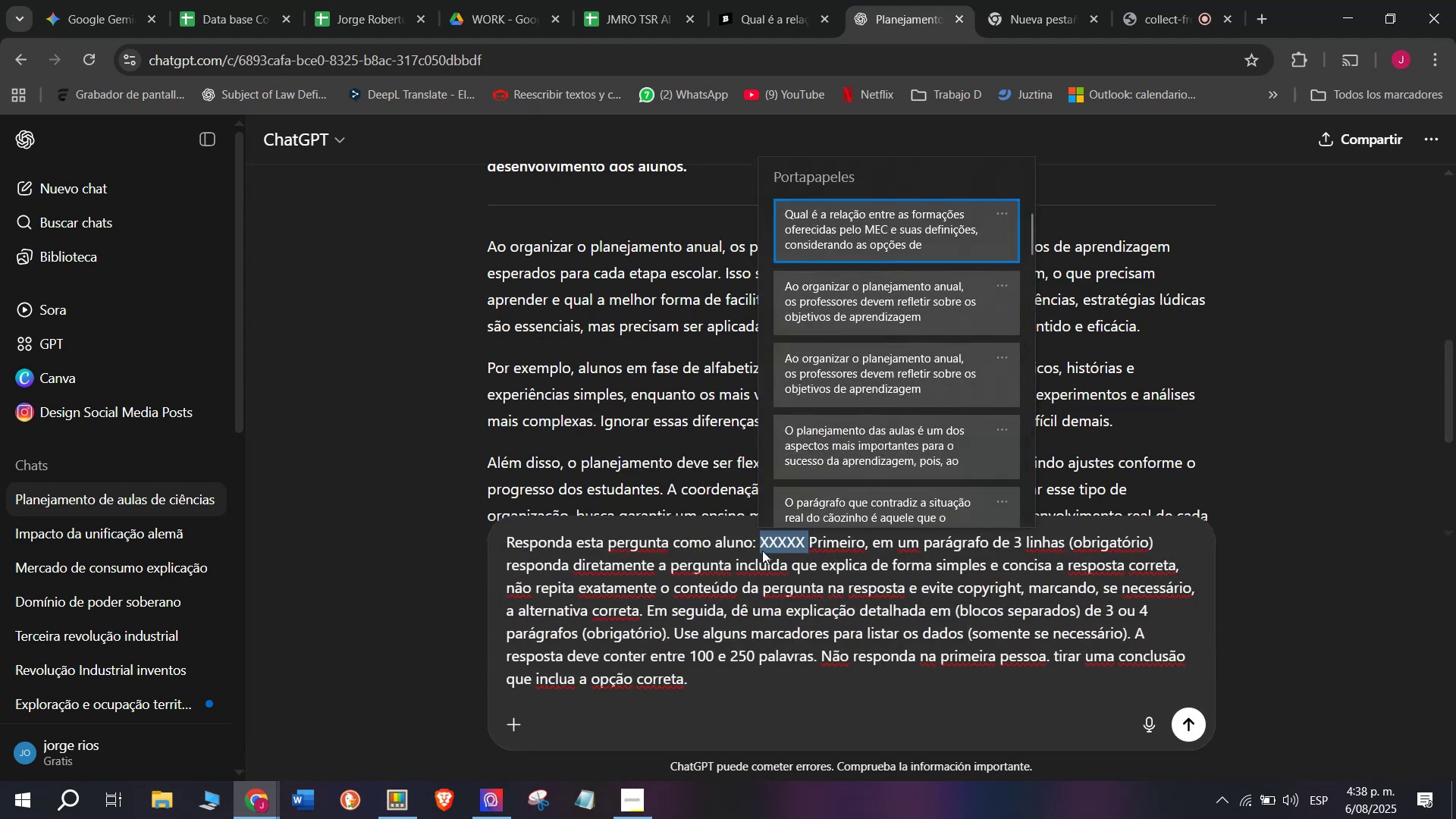 
key(C)
 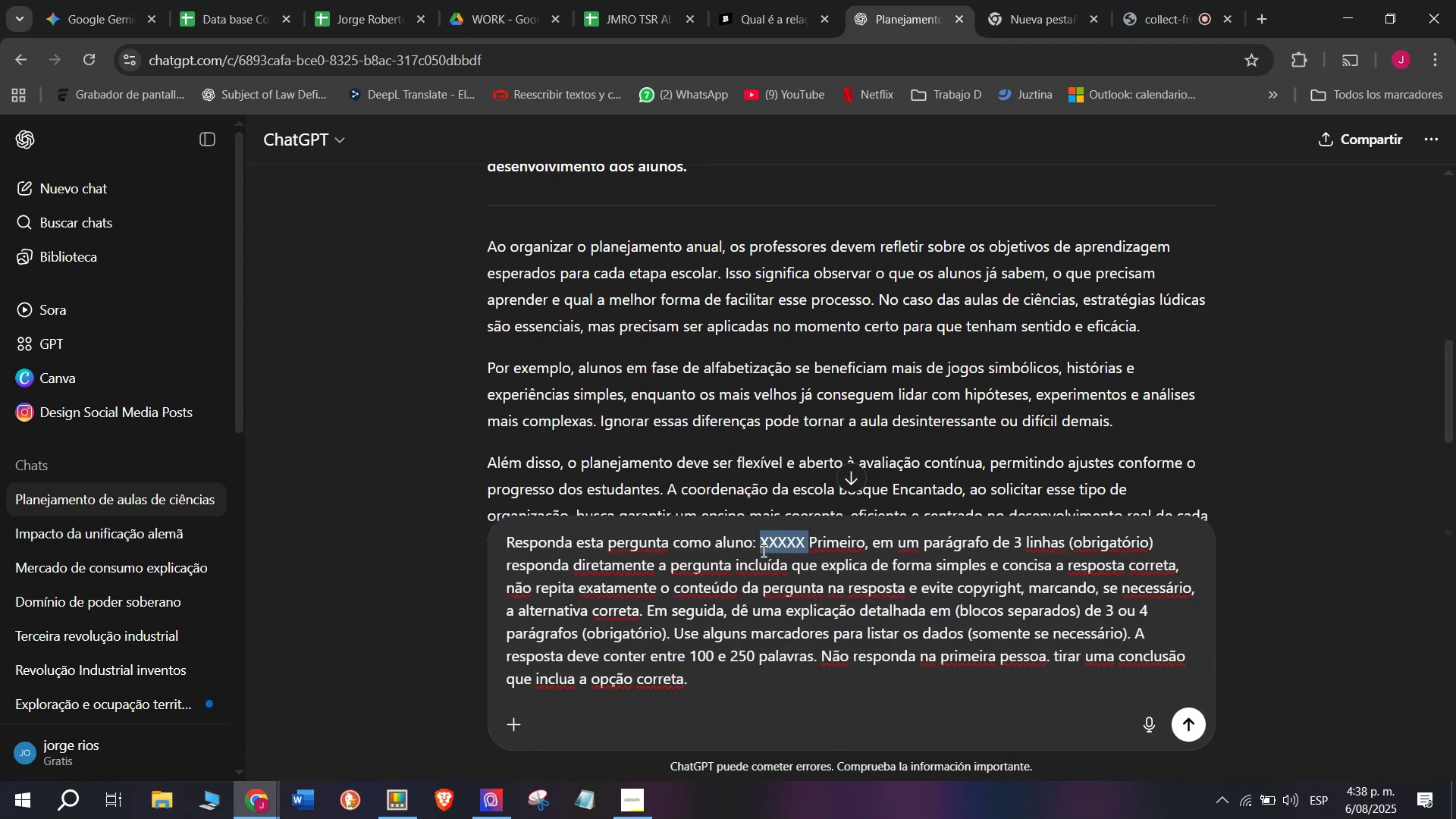 
key(Meta+V)
 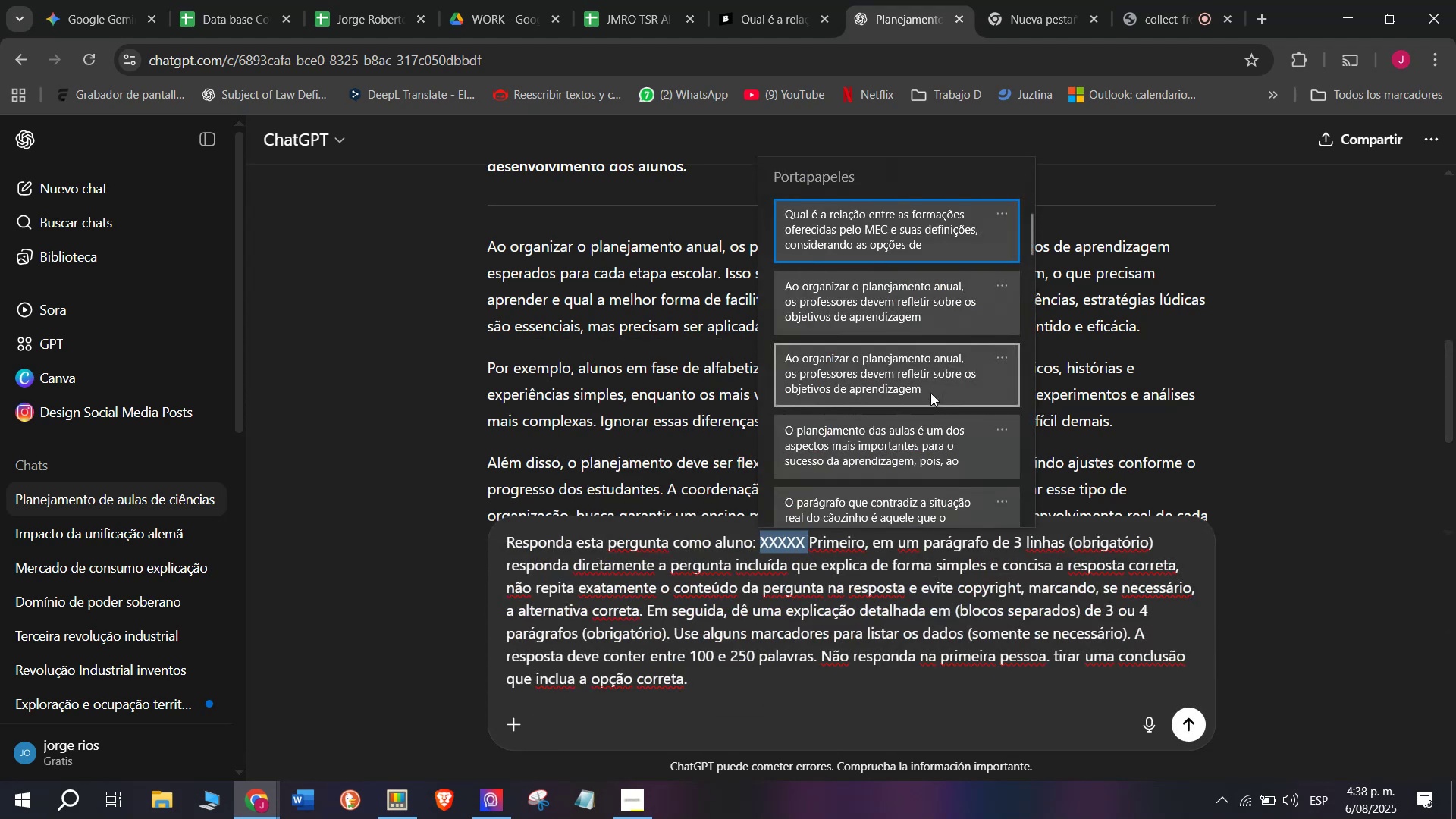 
left_click_drag(start_coordinate=[883, 244], to_coordinate=[883, 240])
 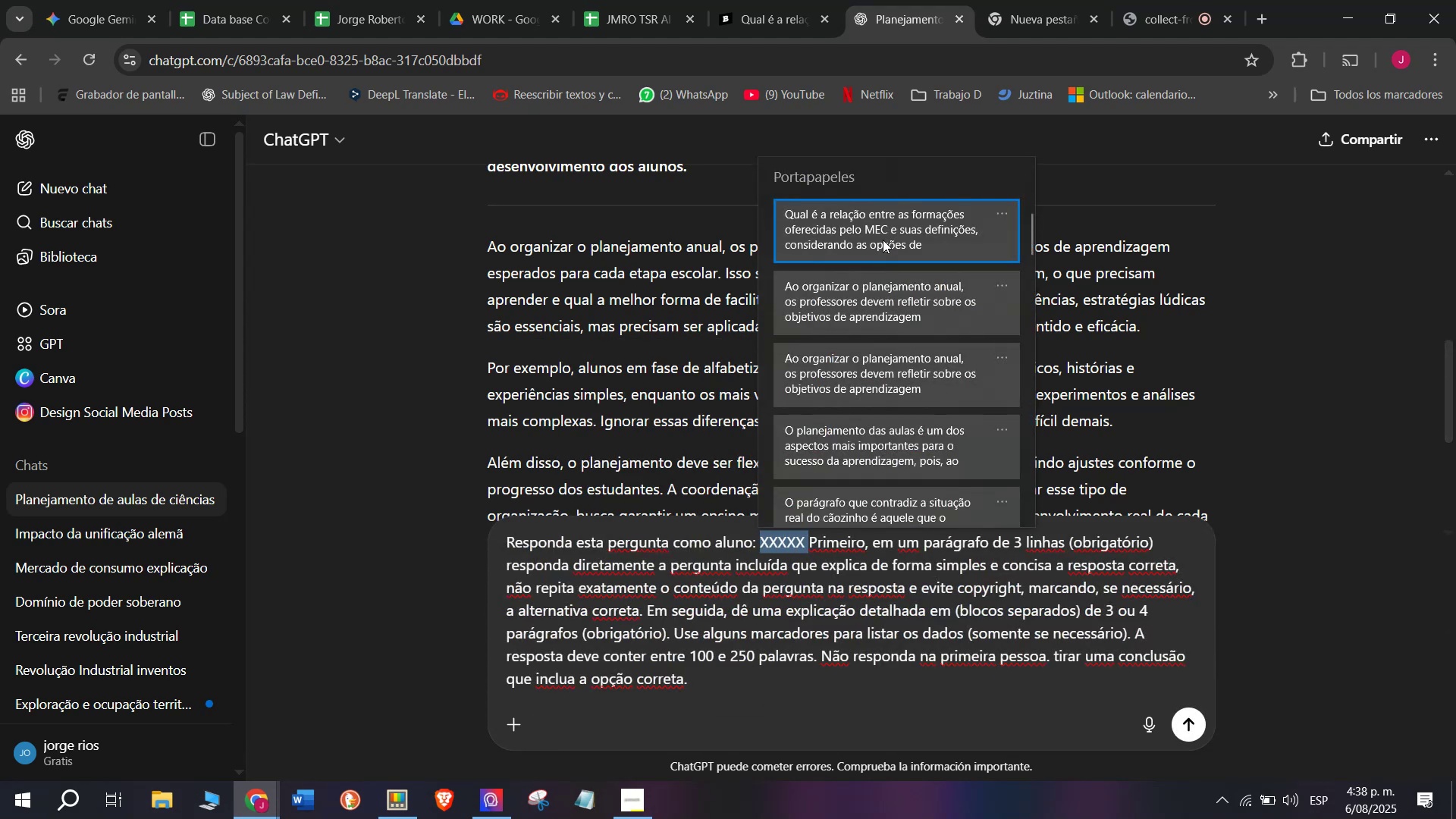 
key(Control+ControlLeft)
 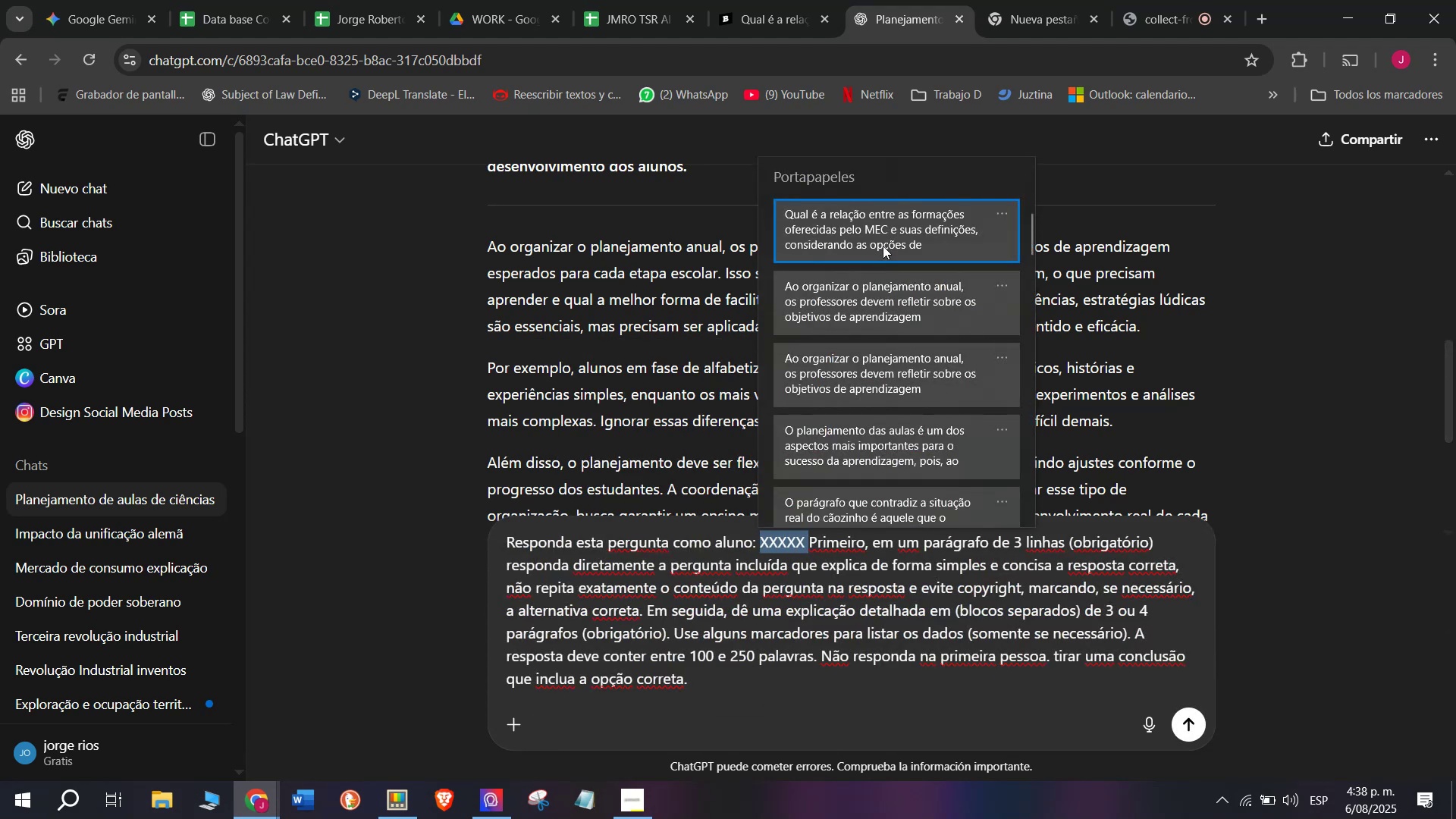 
key(Control+V)
 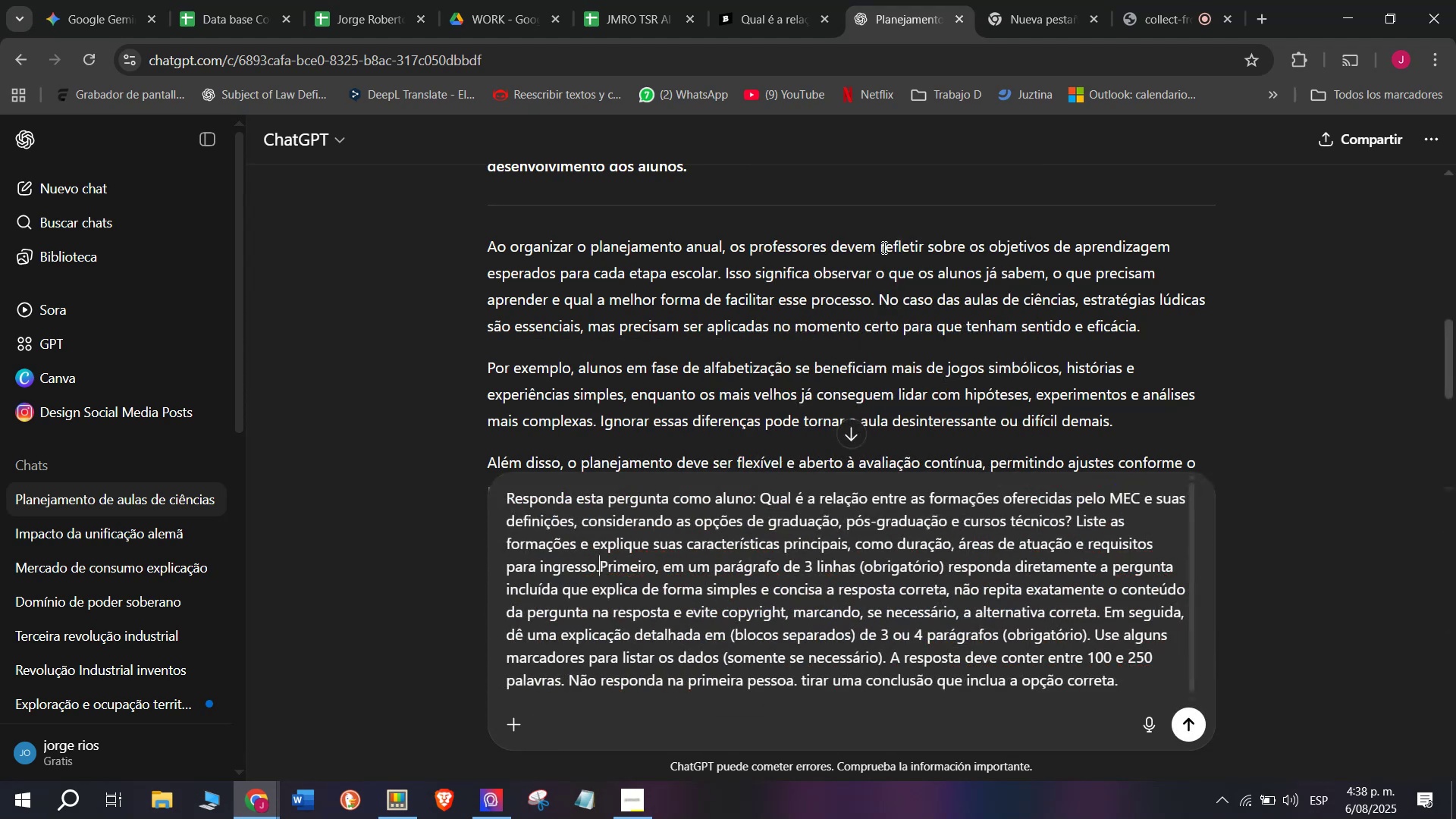 
key(Enter)
 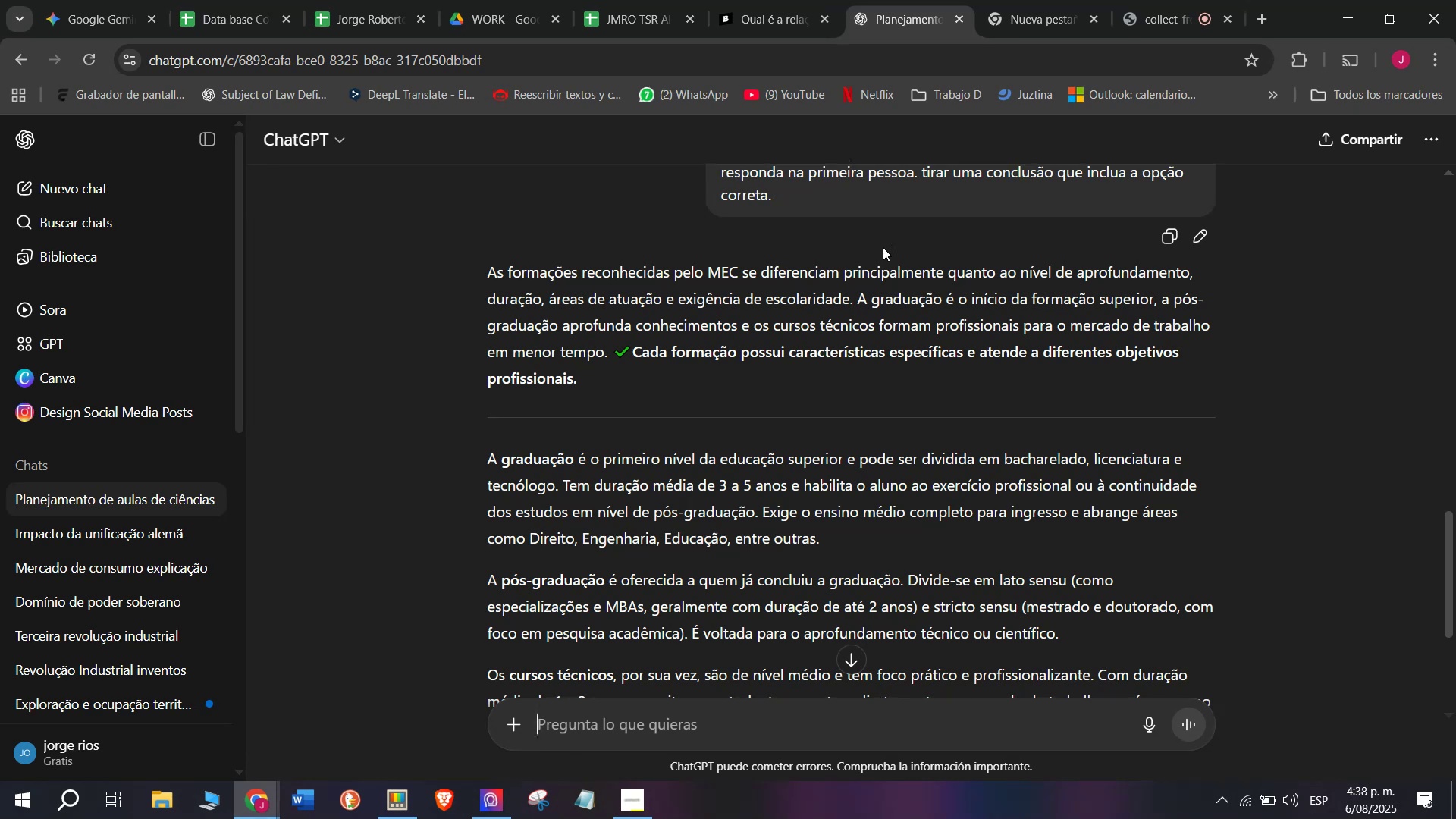 
wait(16.86)
 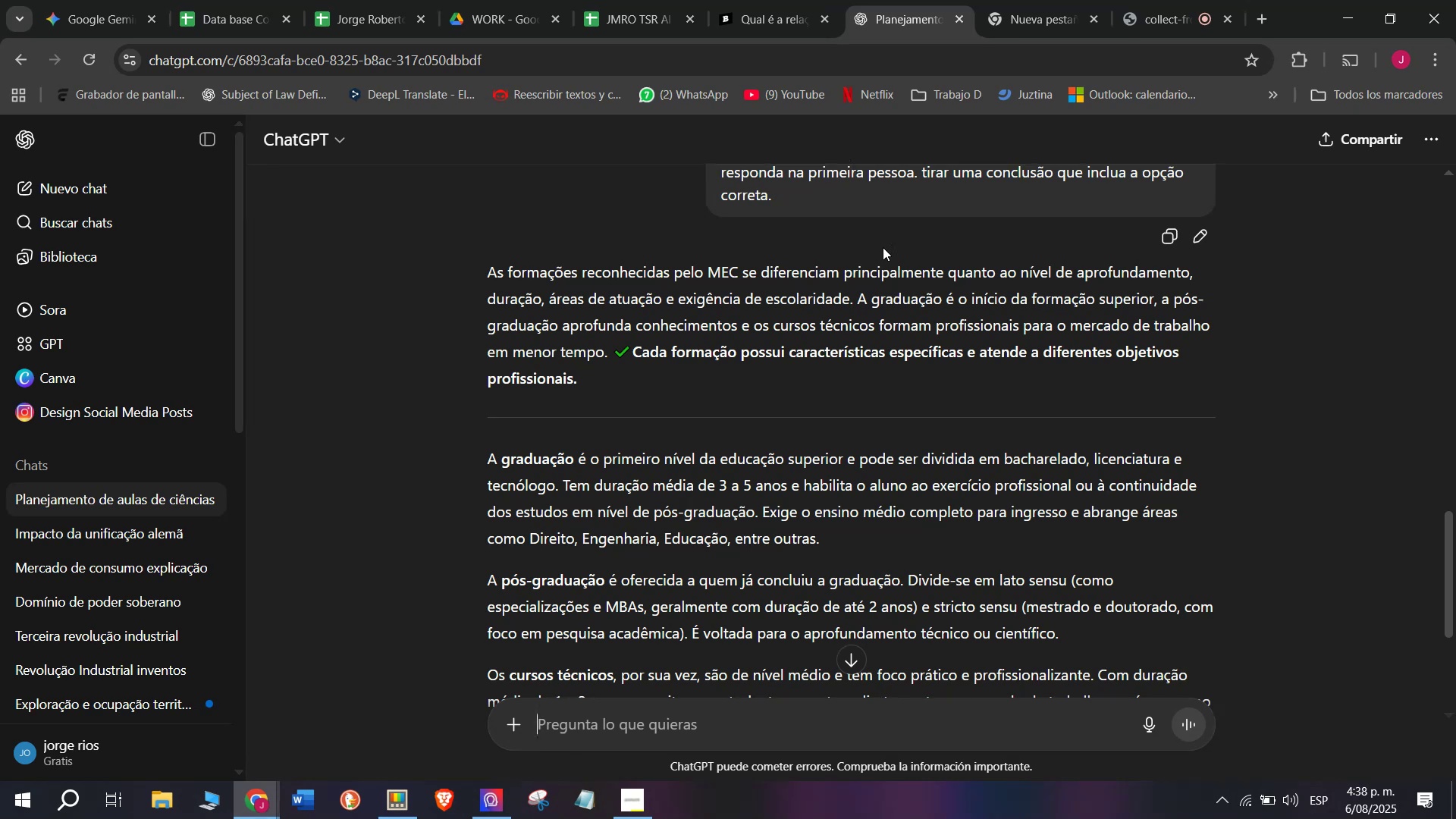 
left_click_drag(start_coordinate=[487, 269], to_coordinate=[1109, 629])
 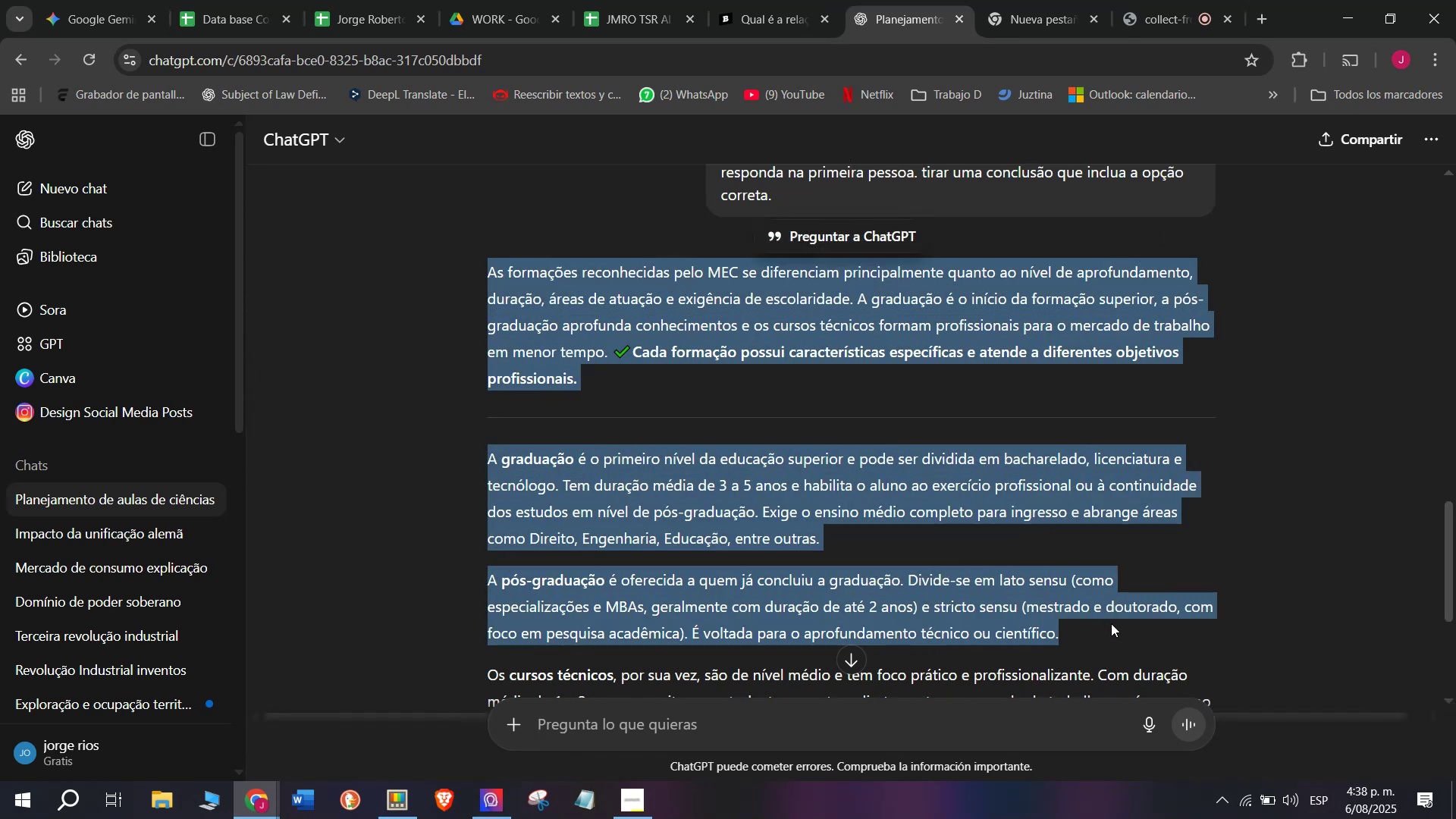 
key(Break)
 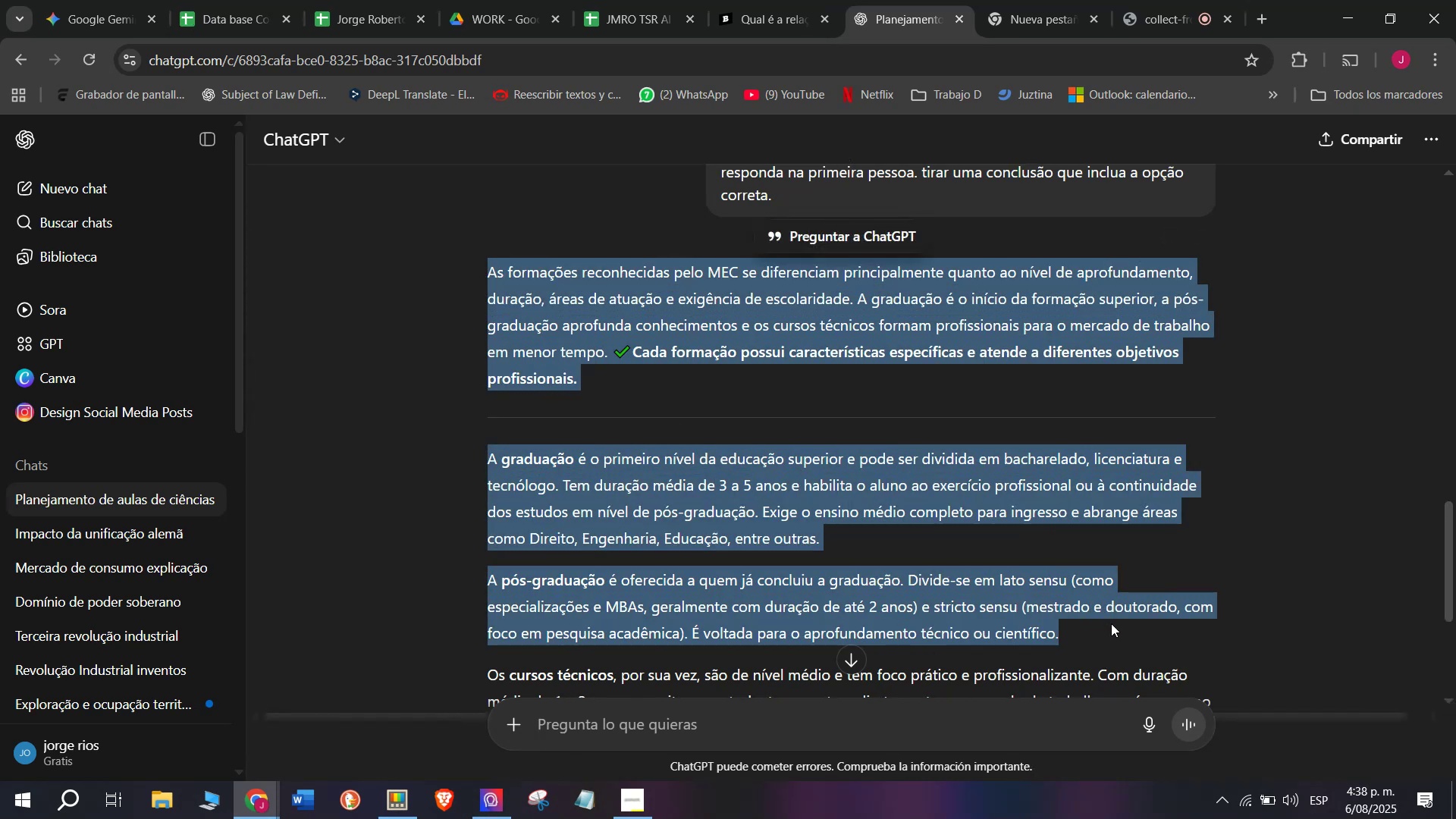 
key(Control+ControlLeft)
 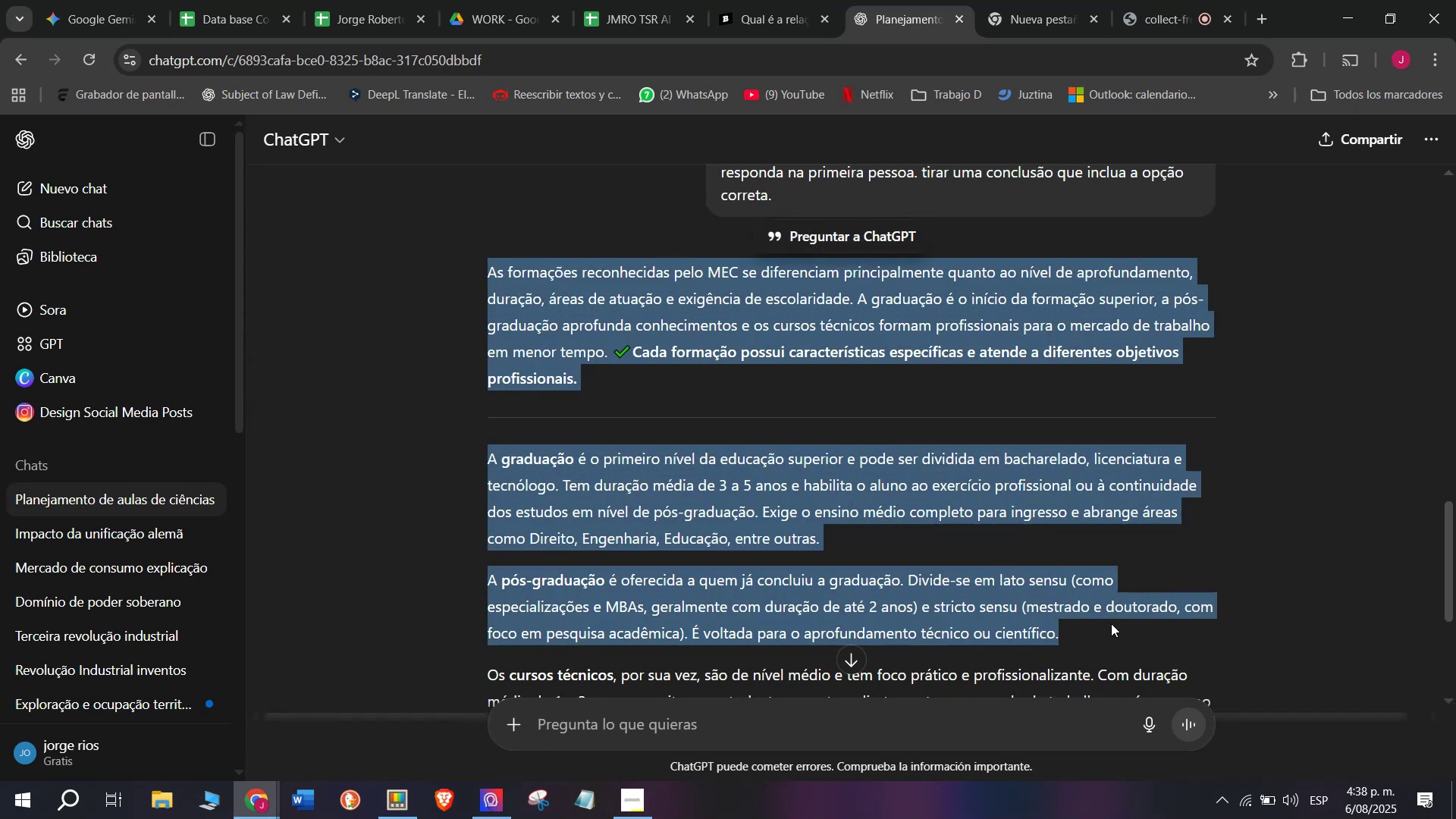 
key(Control+C)
 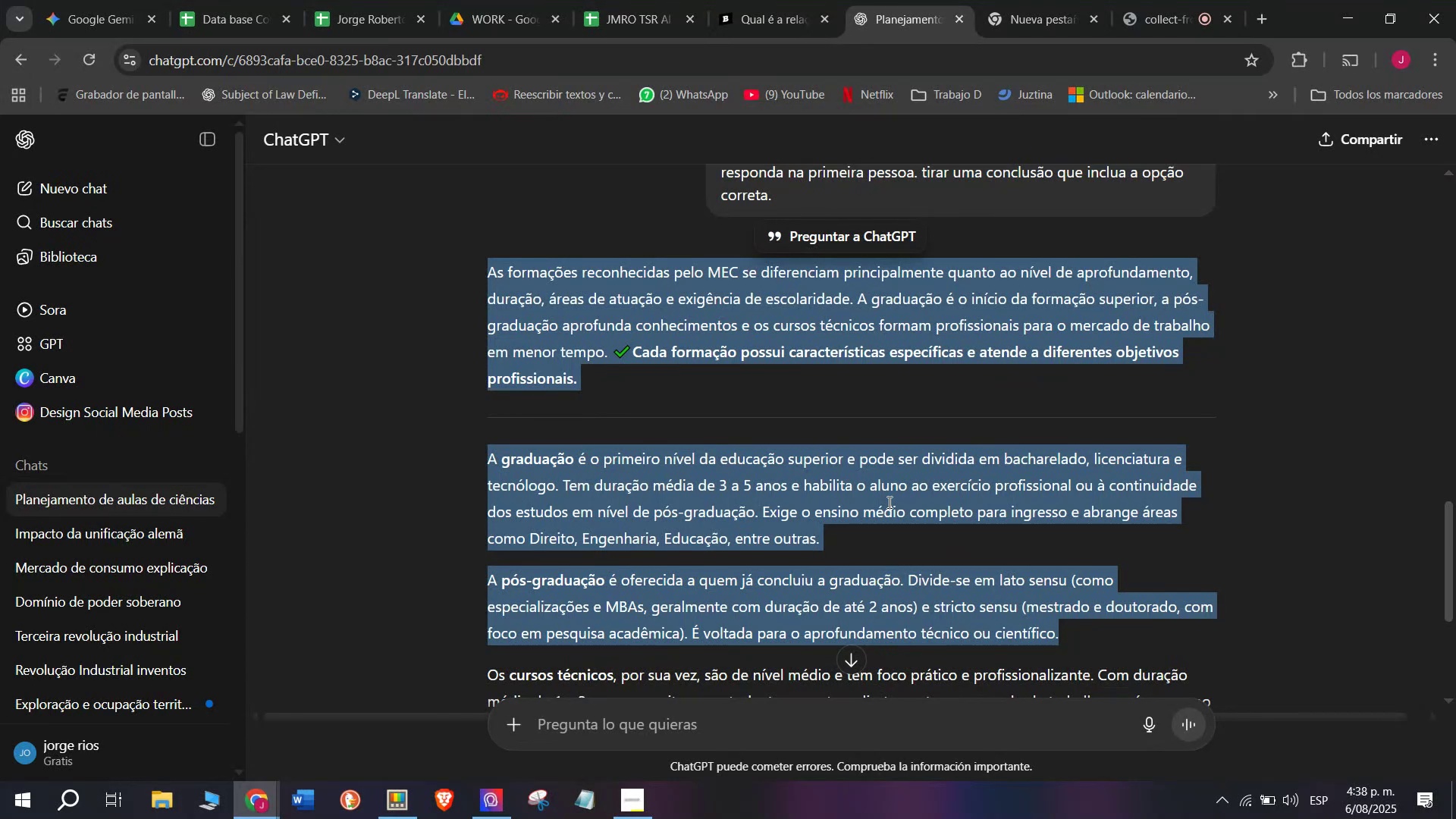 
left_click([764, 0])
 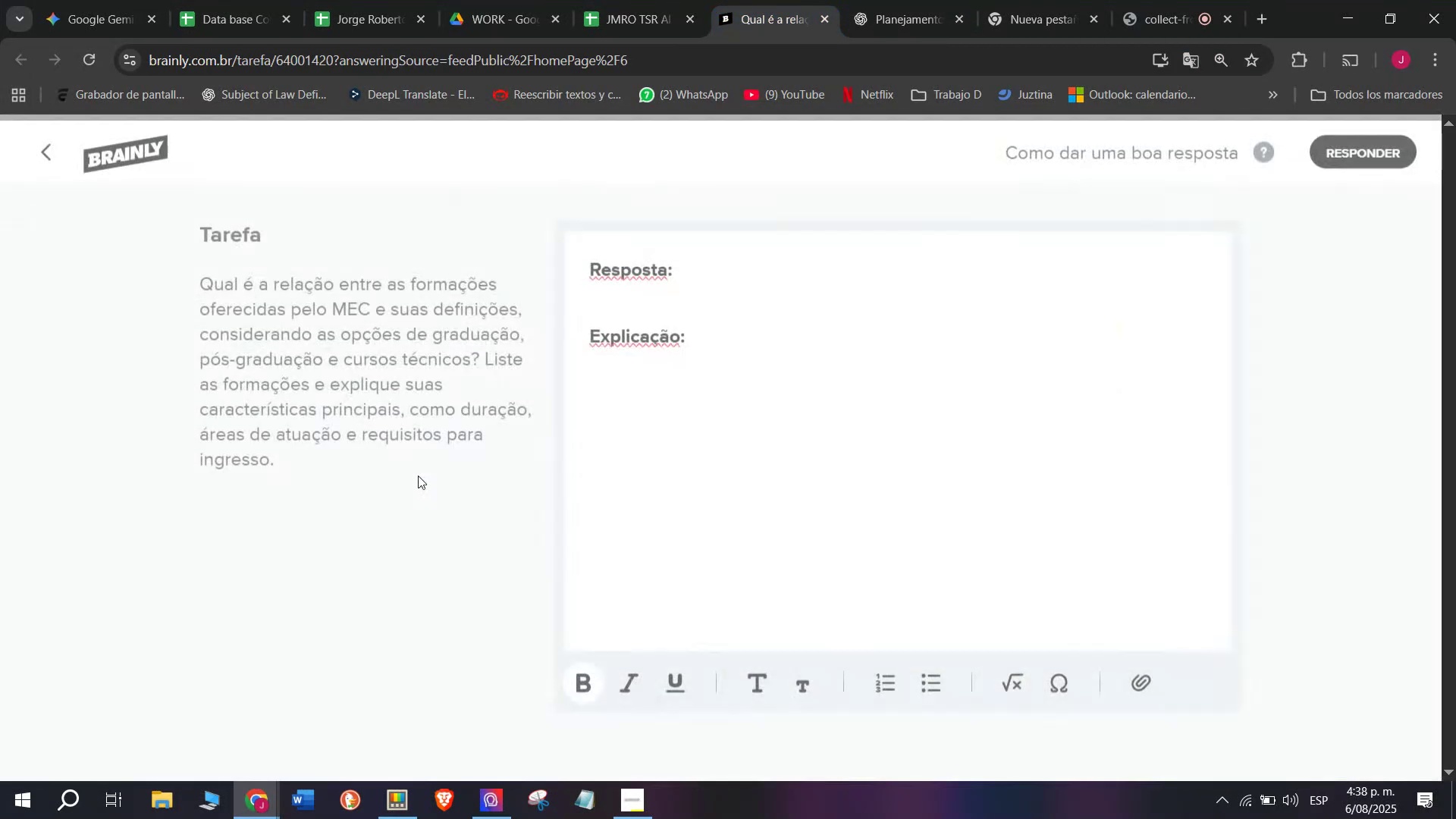 
left_click_drag(start_coordinate=[723, 366], to_coordinate=[449, 200])
 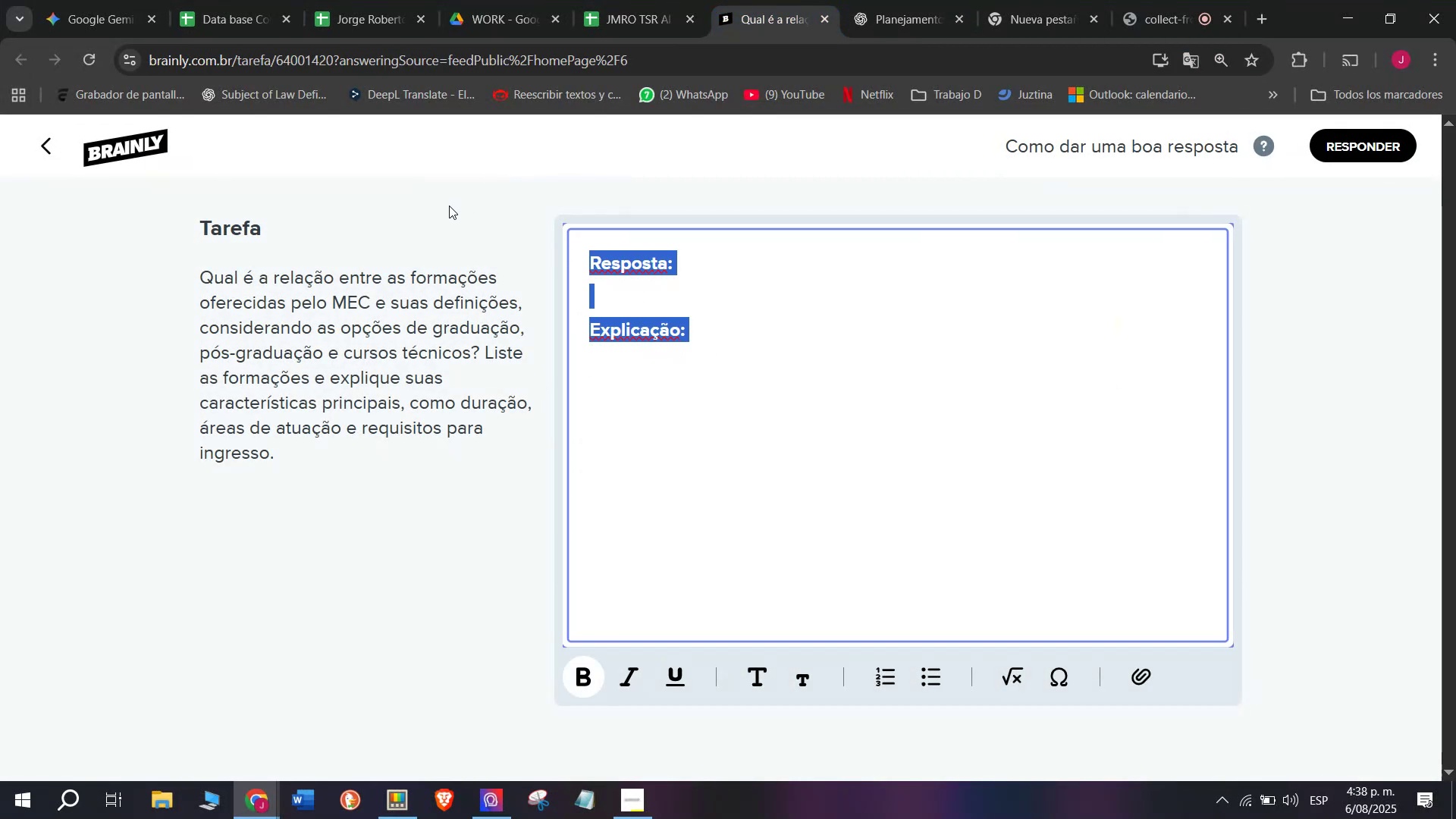 
key(Z)
 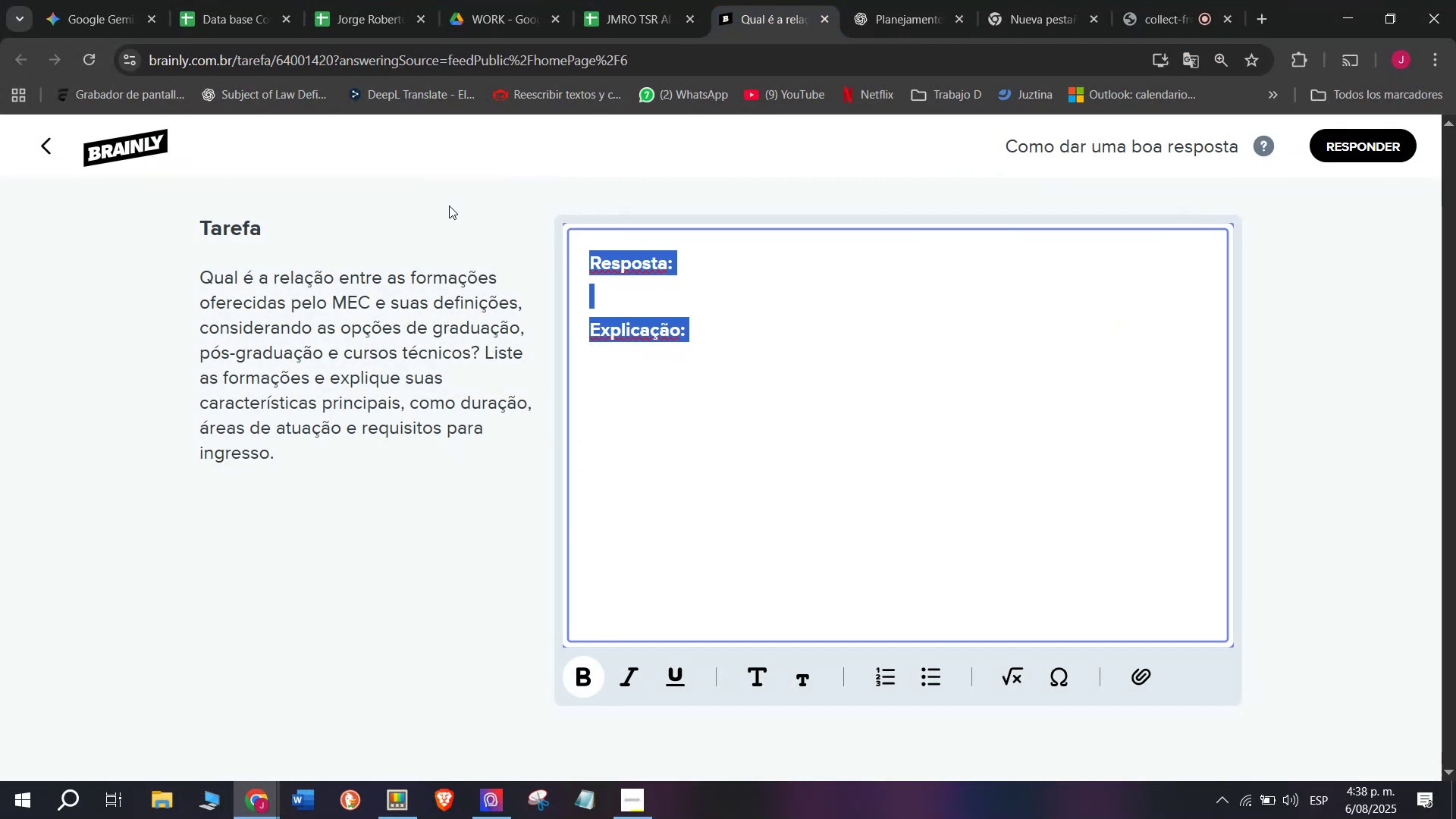 
key(Control+ControlLeft)
 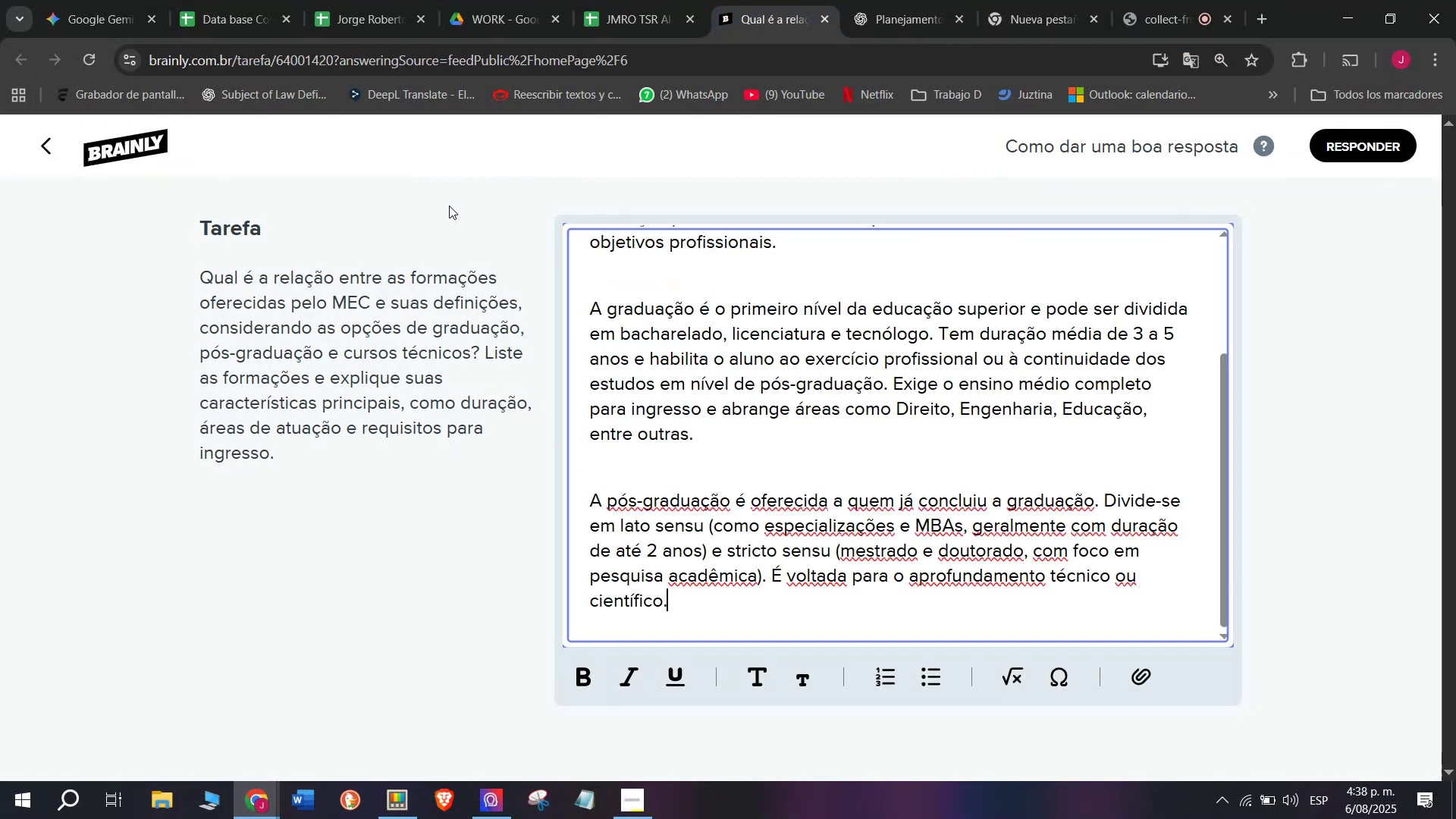 
key(Control+V)
 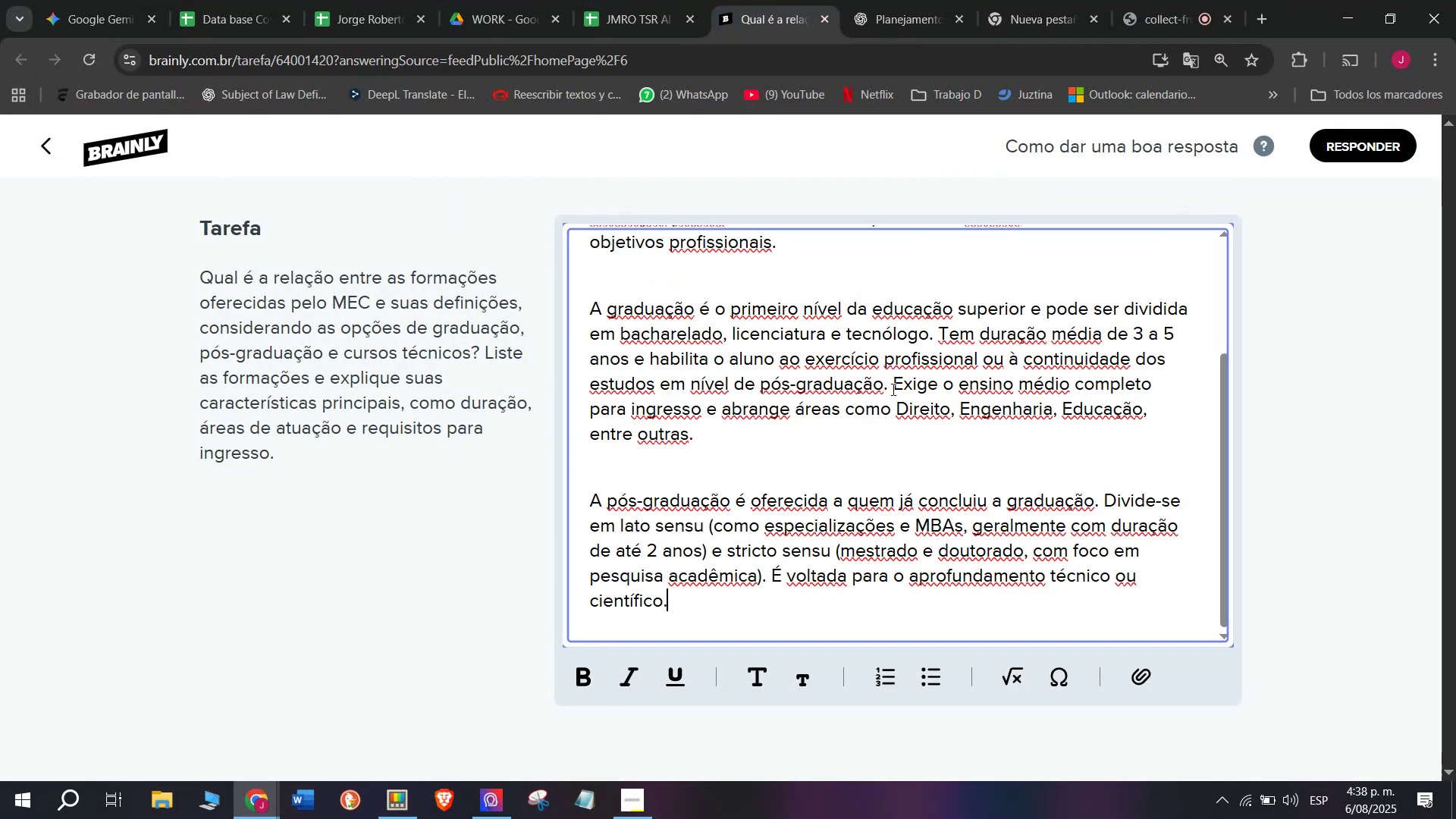 
left_click_drag(start_coordinate=[893, 378], to_coordinate=[911, 431])
 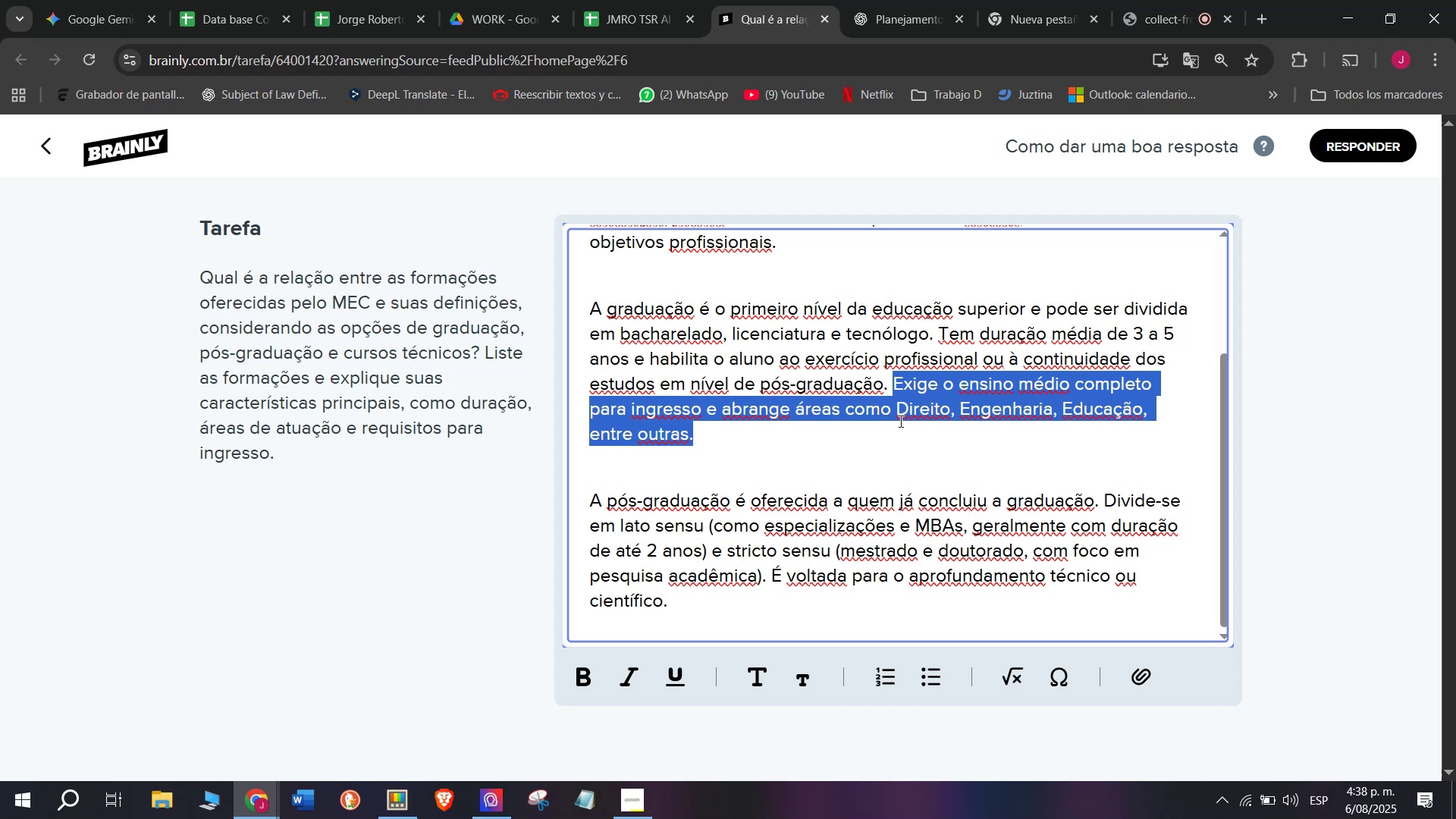 
key(Backspace)
 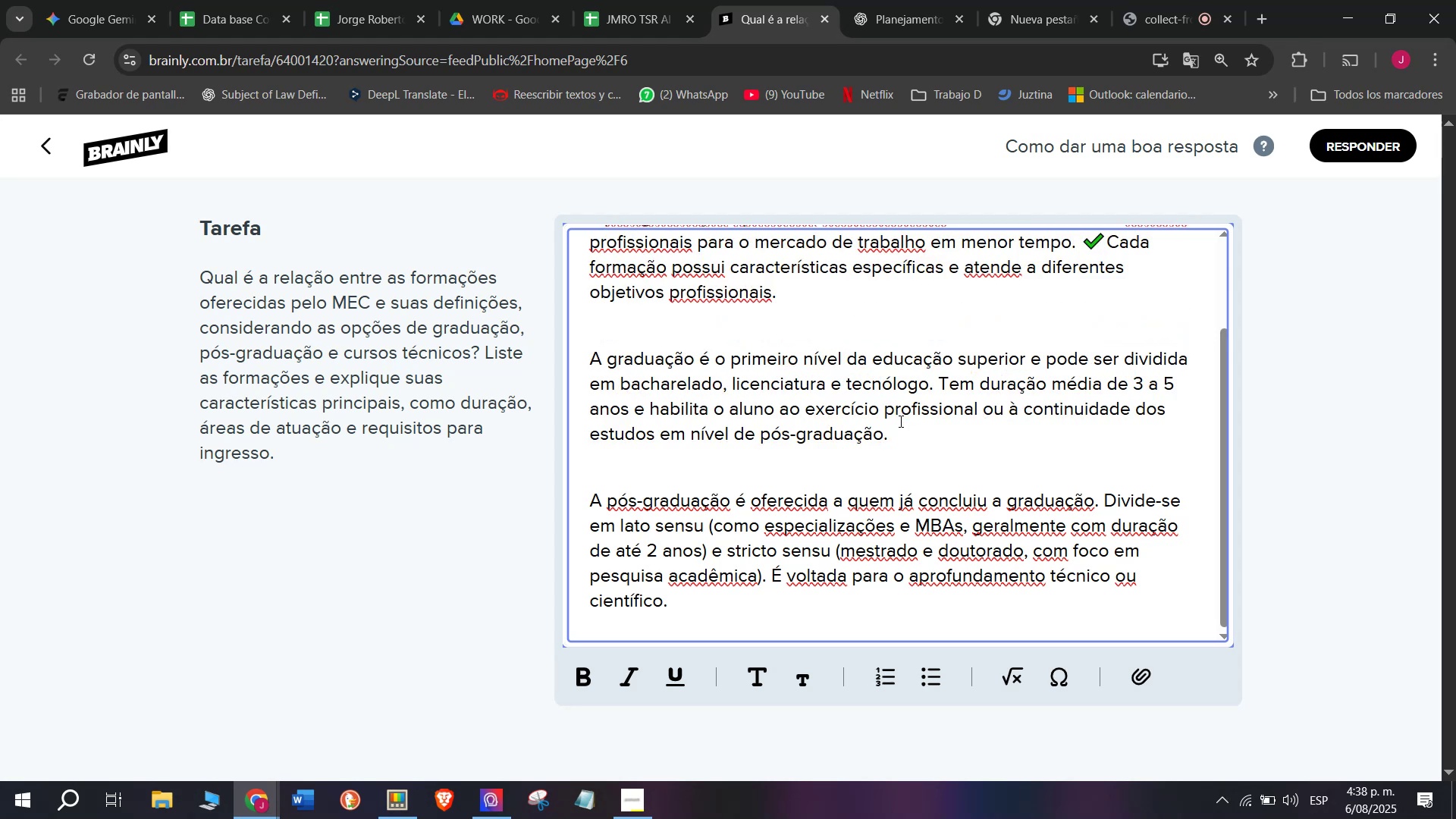 
scroll: coordinate [899, 411], scroll_direction: up, amount: 4.0
 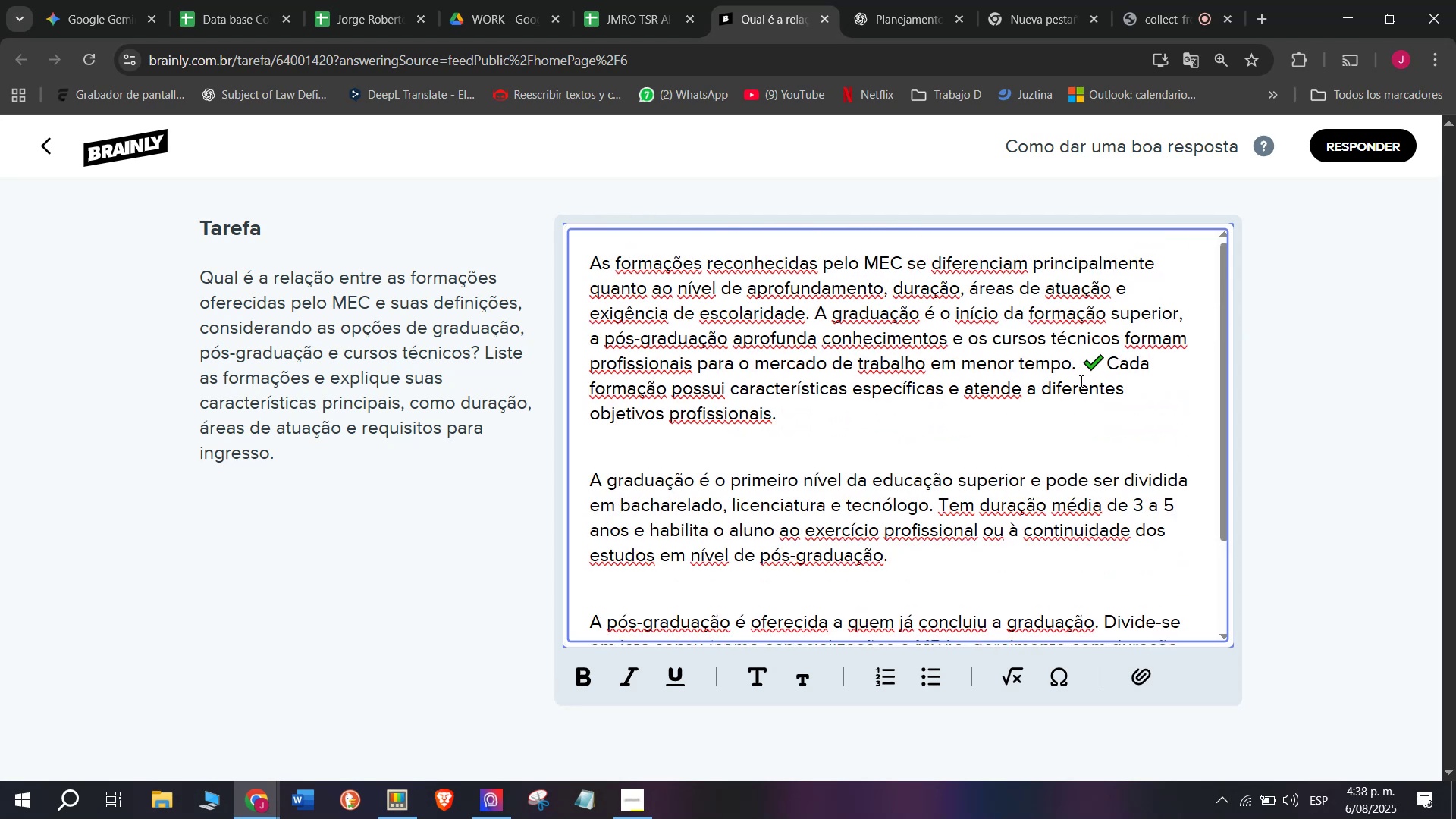 
left_click_drag(start_coordinate=[1080, 366], to_coordinate=[1097, 417])
 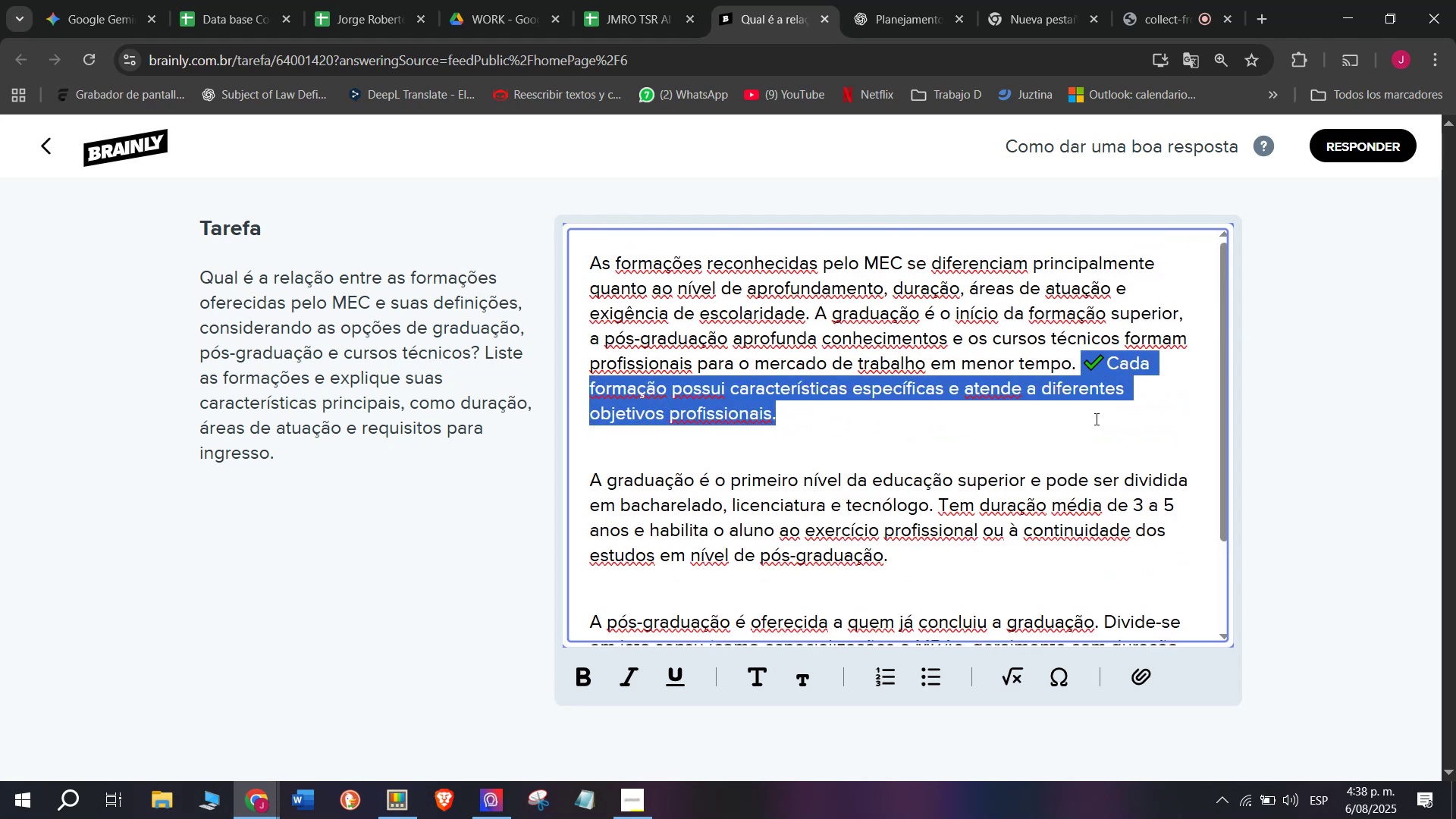 
key(Backspace)
 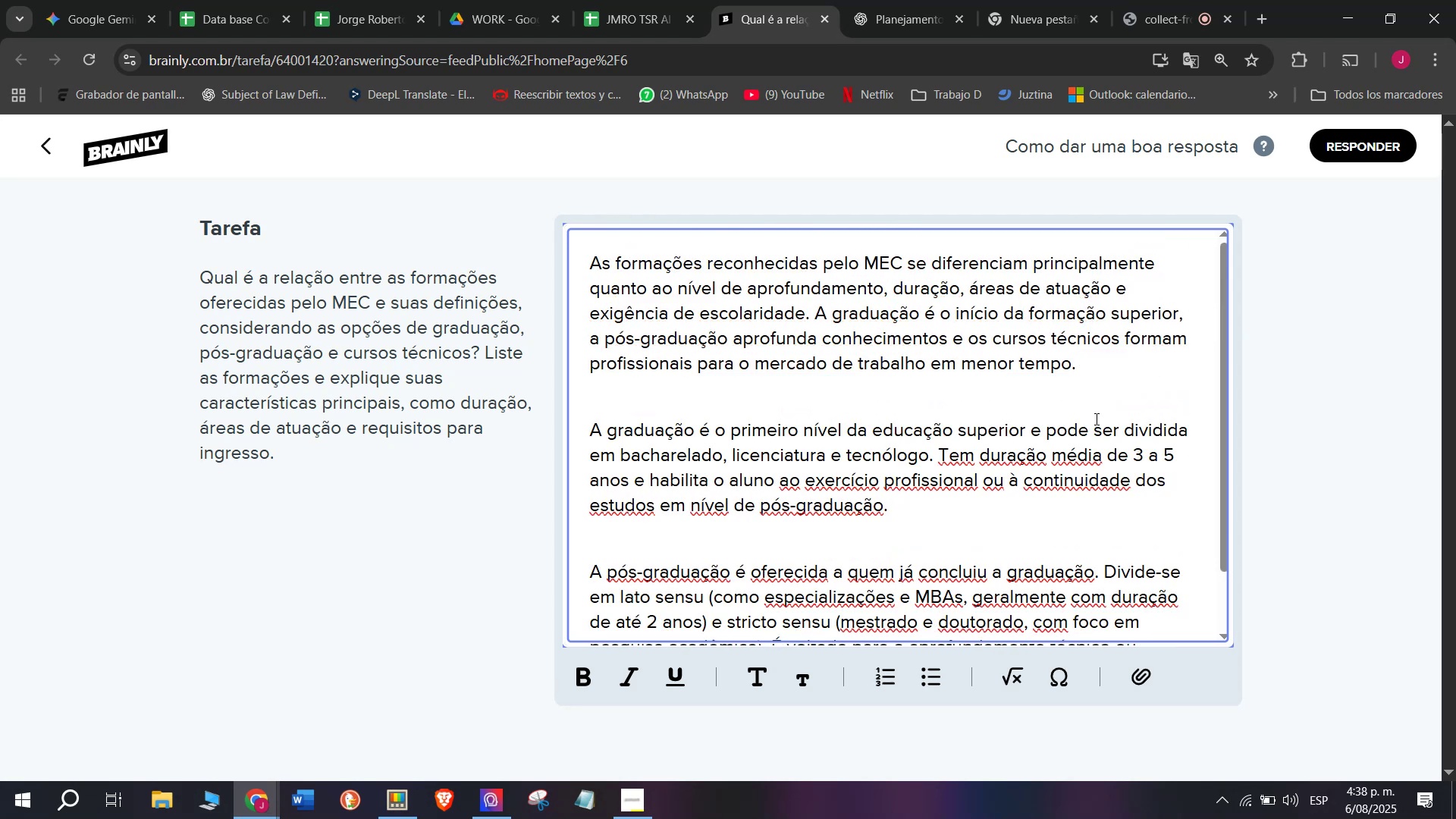 
scroll: coordinate [1128, 490], scroll_direction: down, amount: 4.0
 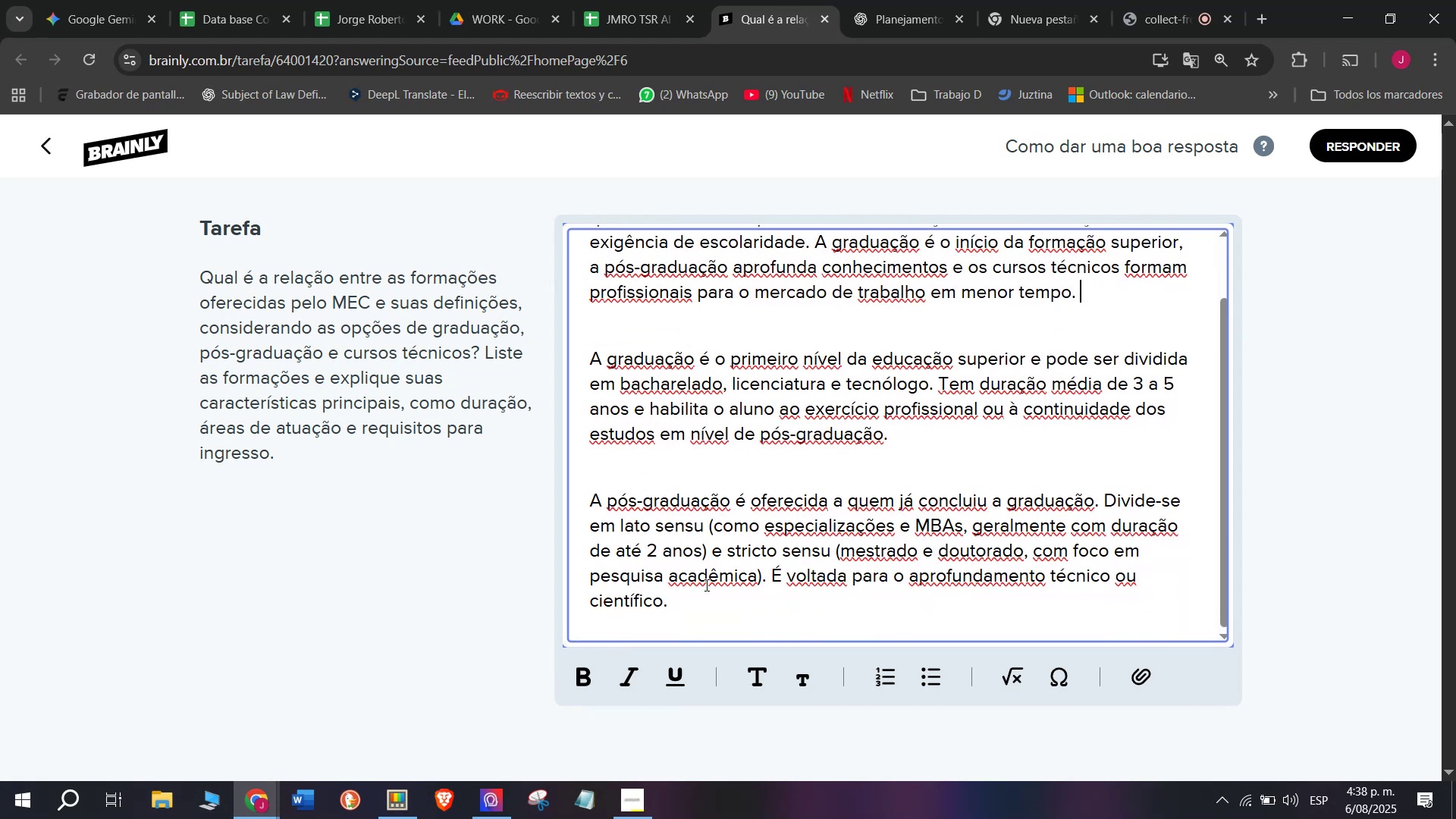 
left_click_drag(start_coordinate=[687, 612], to_coordinate=[368, 158])
 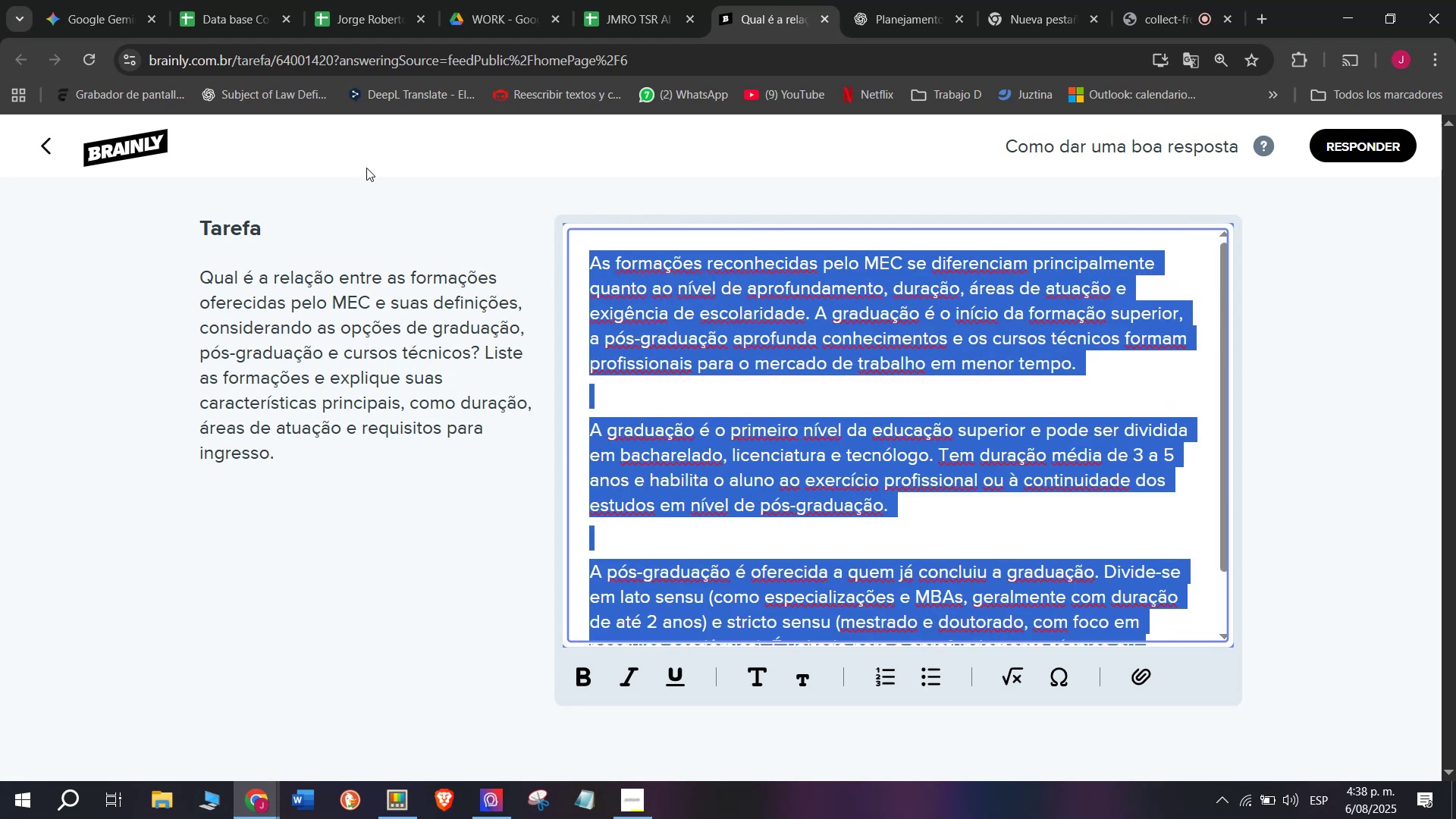 
key(Break)
 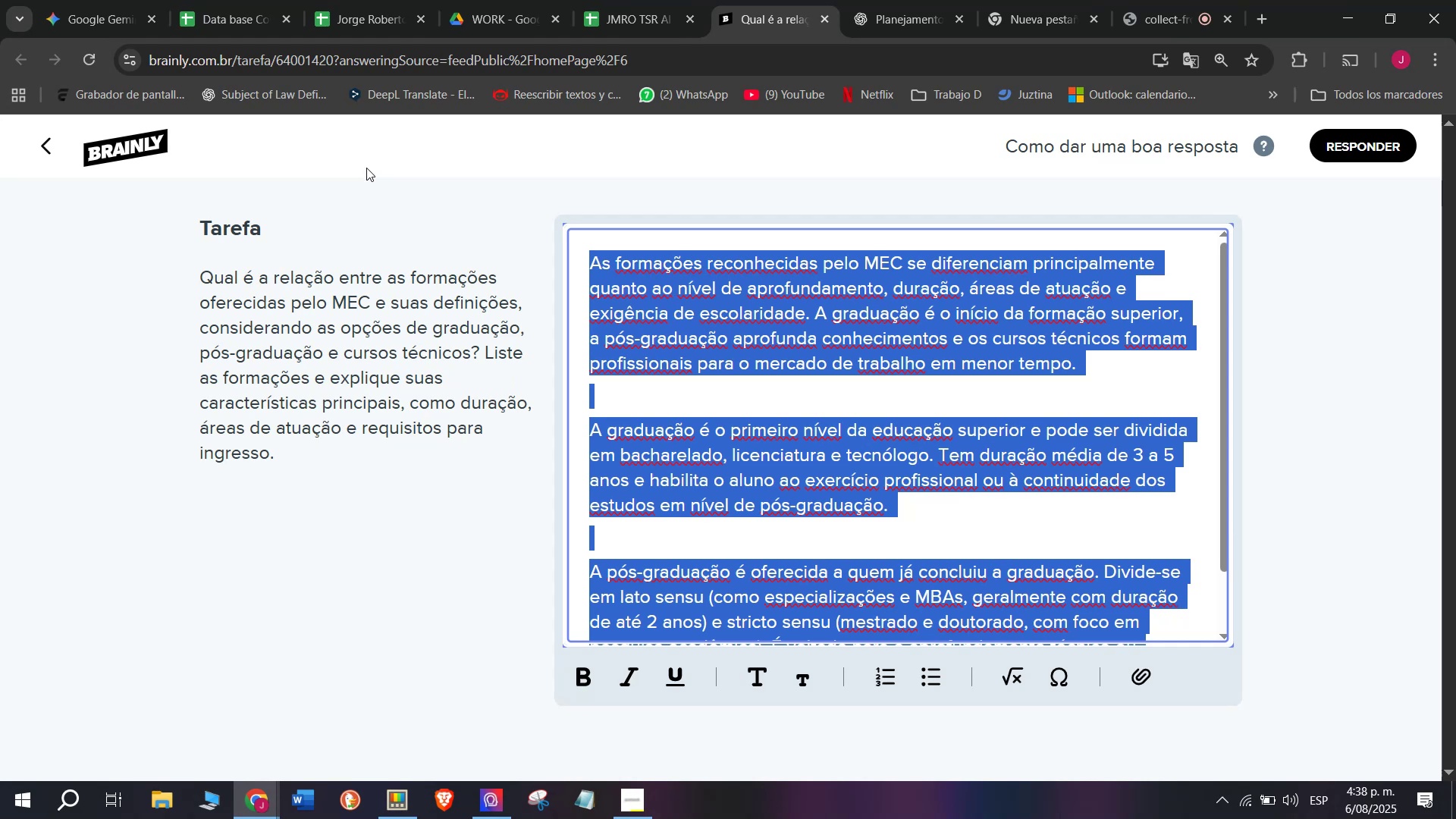 
key(Control+ControlLeft)
 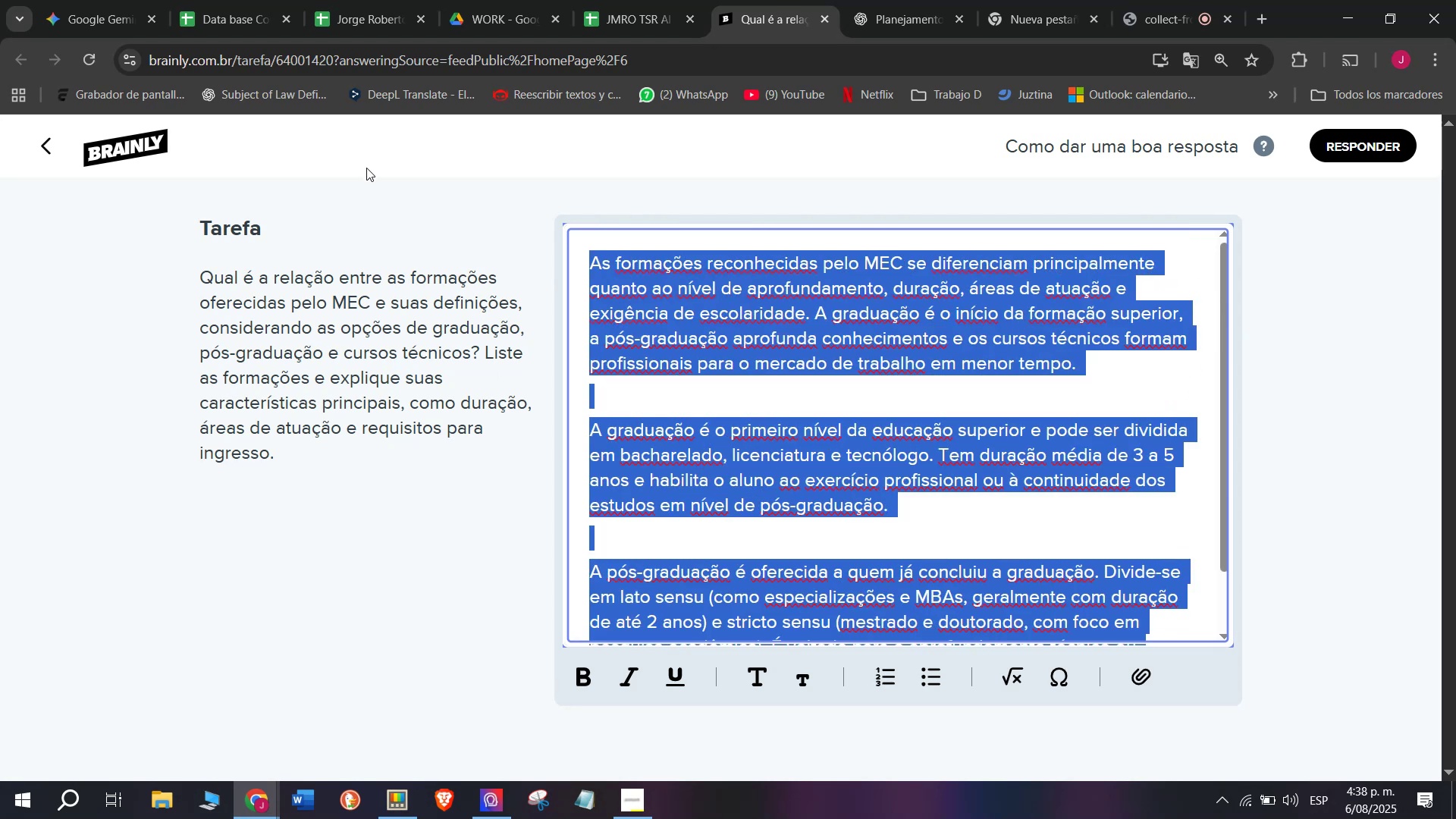 
key(Control+C)
 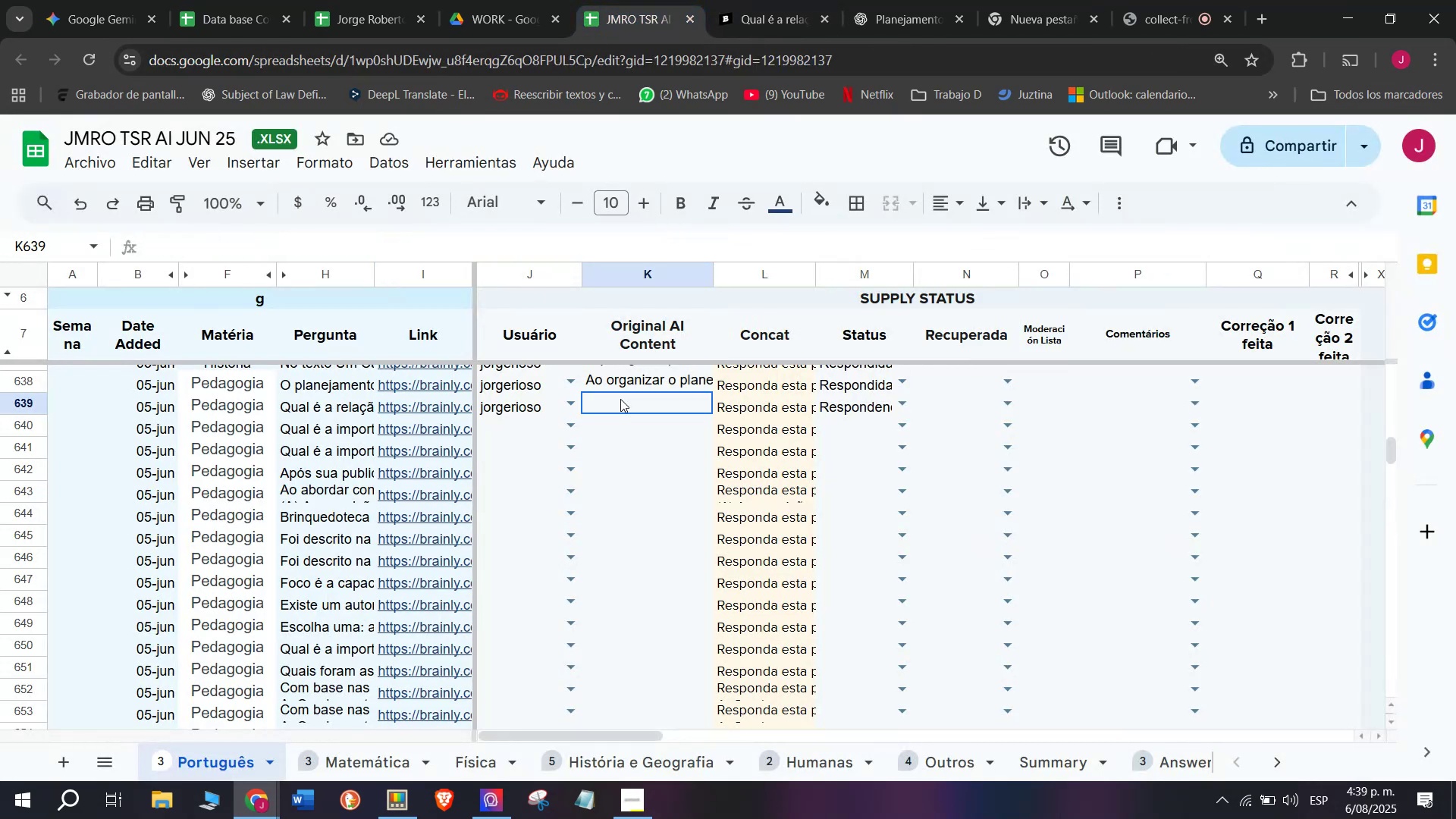 
wait(7.72)
 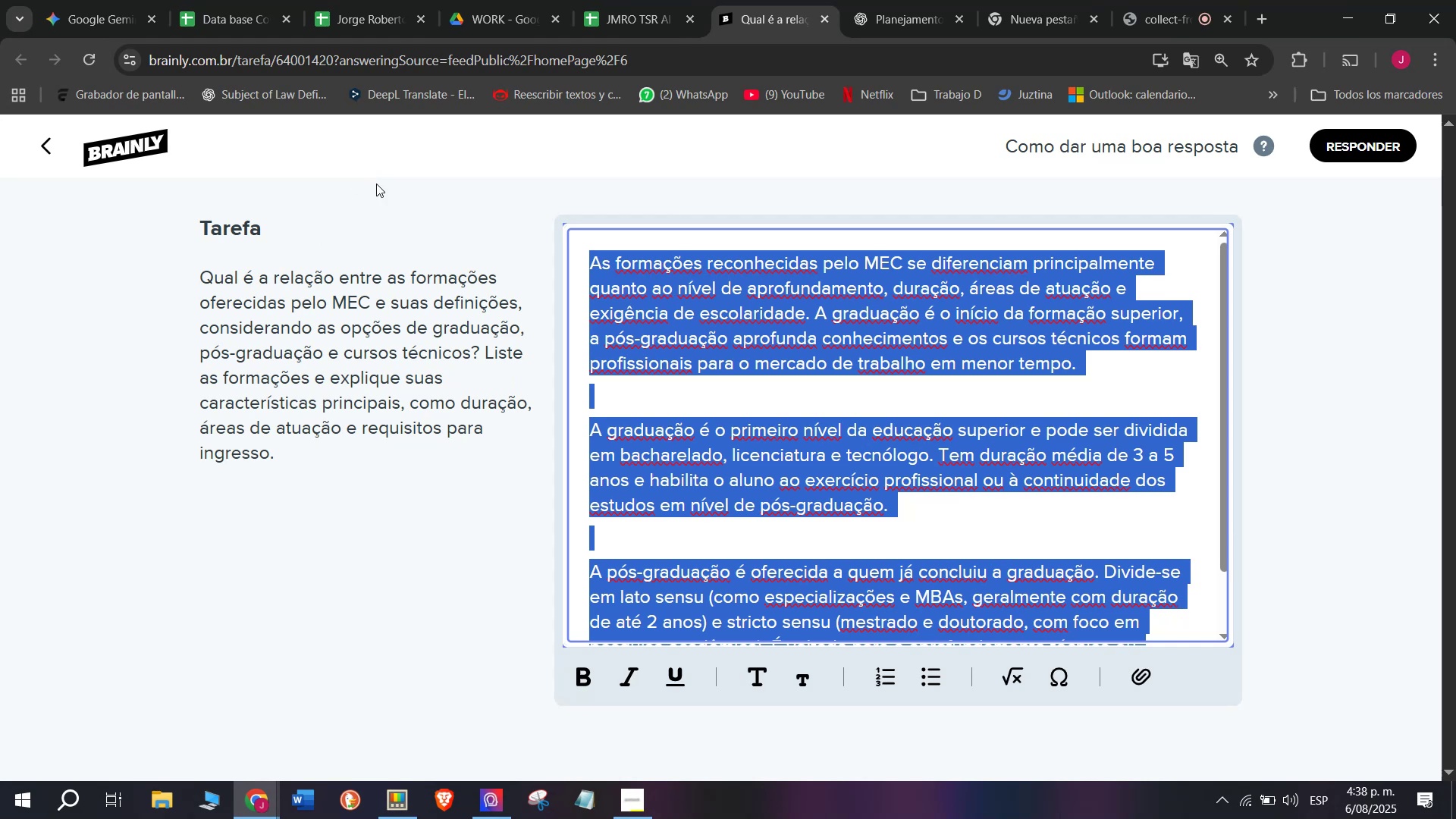 
key(Z)
 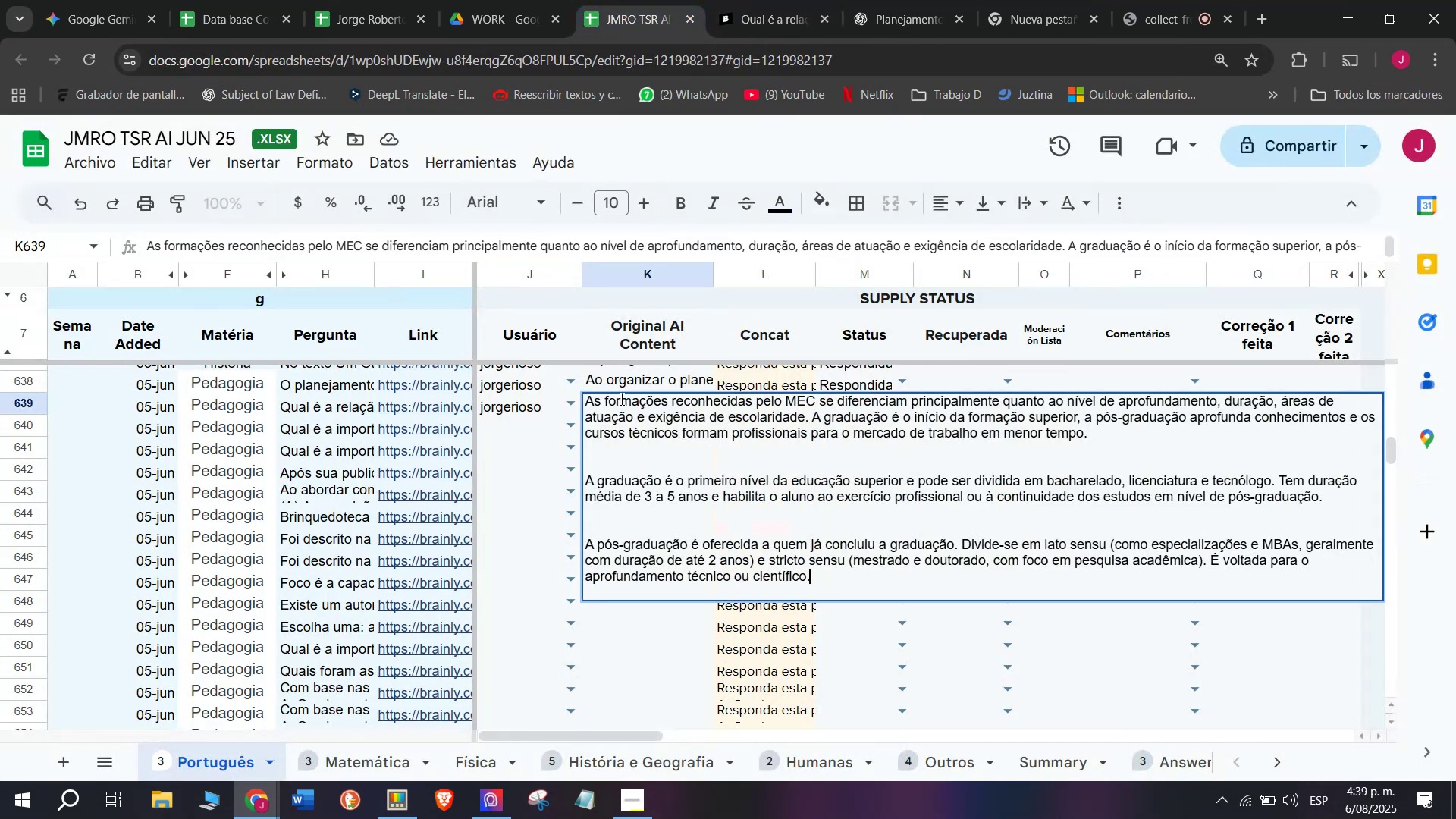 
key(Control+ControlLeft)
 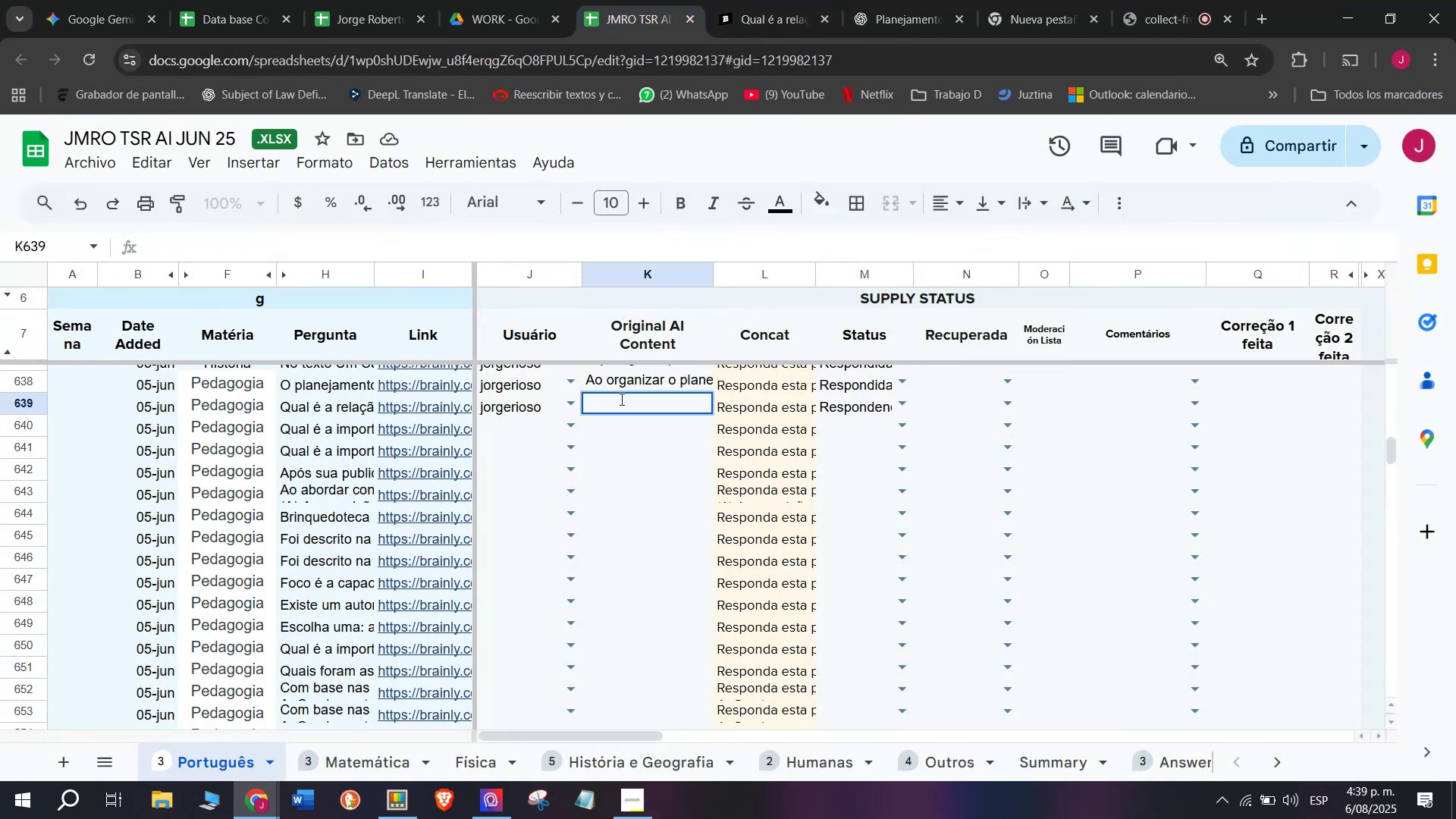 
key(Control+V)
 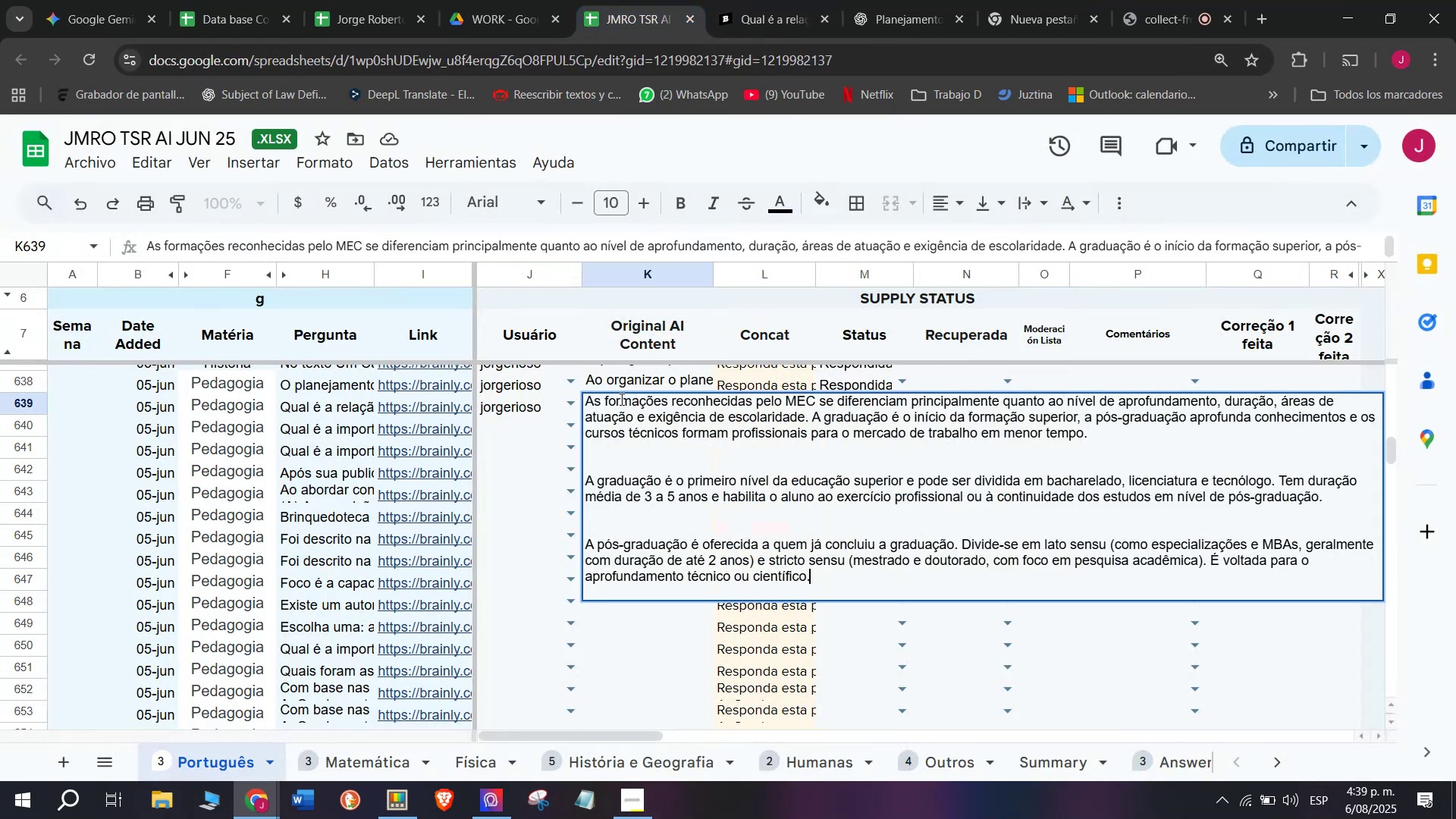 
key(Enter)
 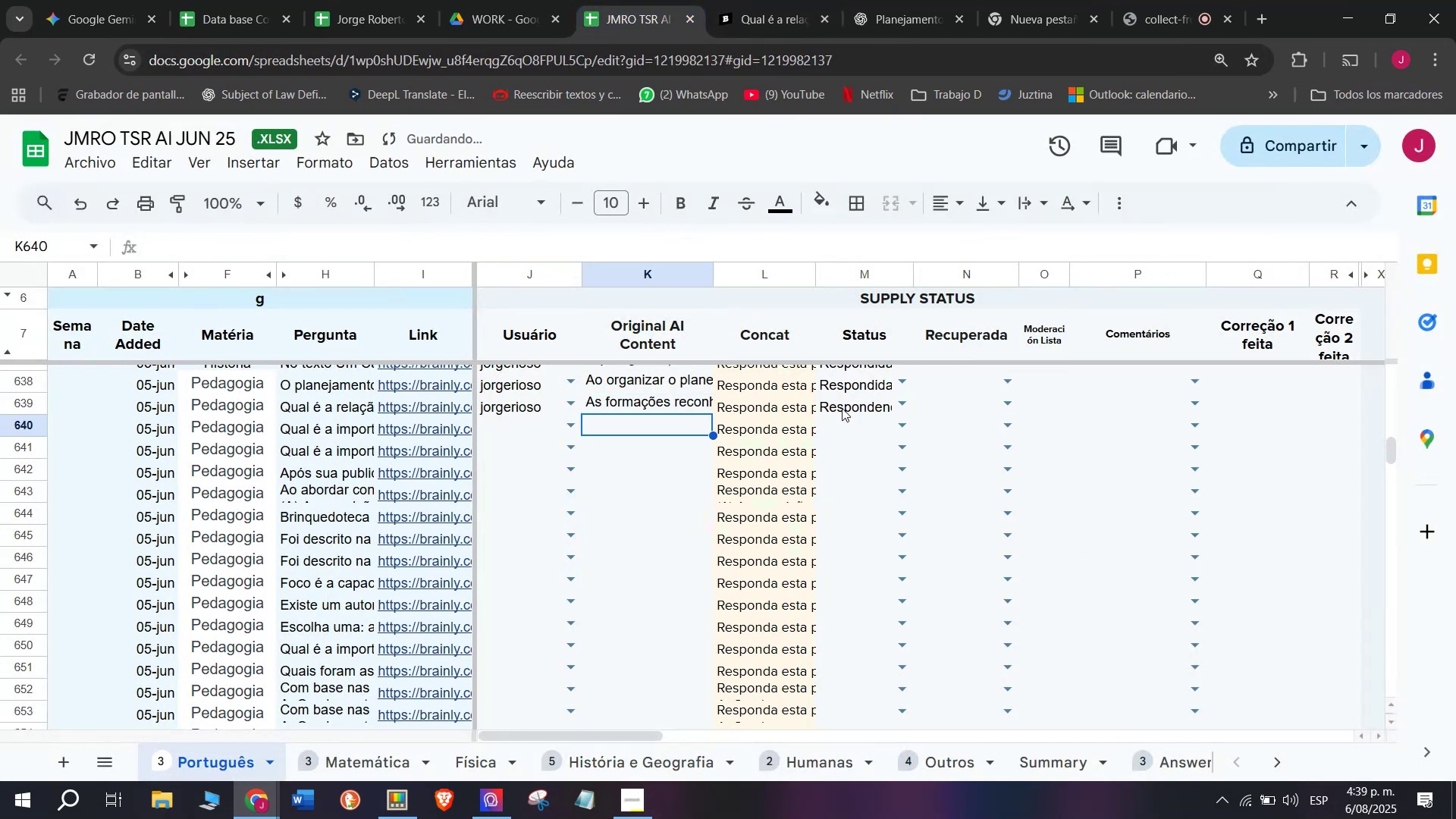 
left_click([898, 407])
 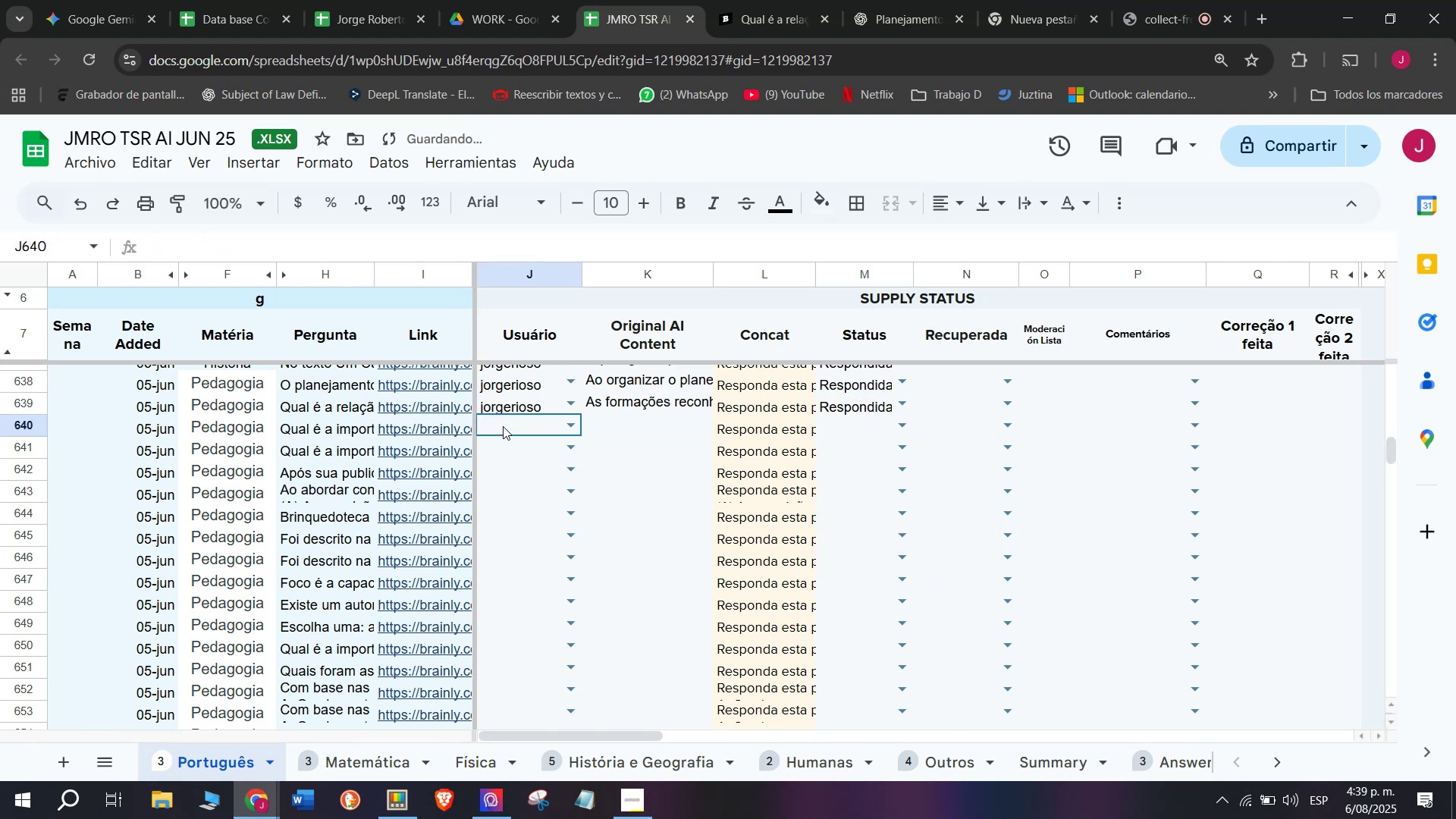 
key(J)
 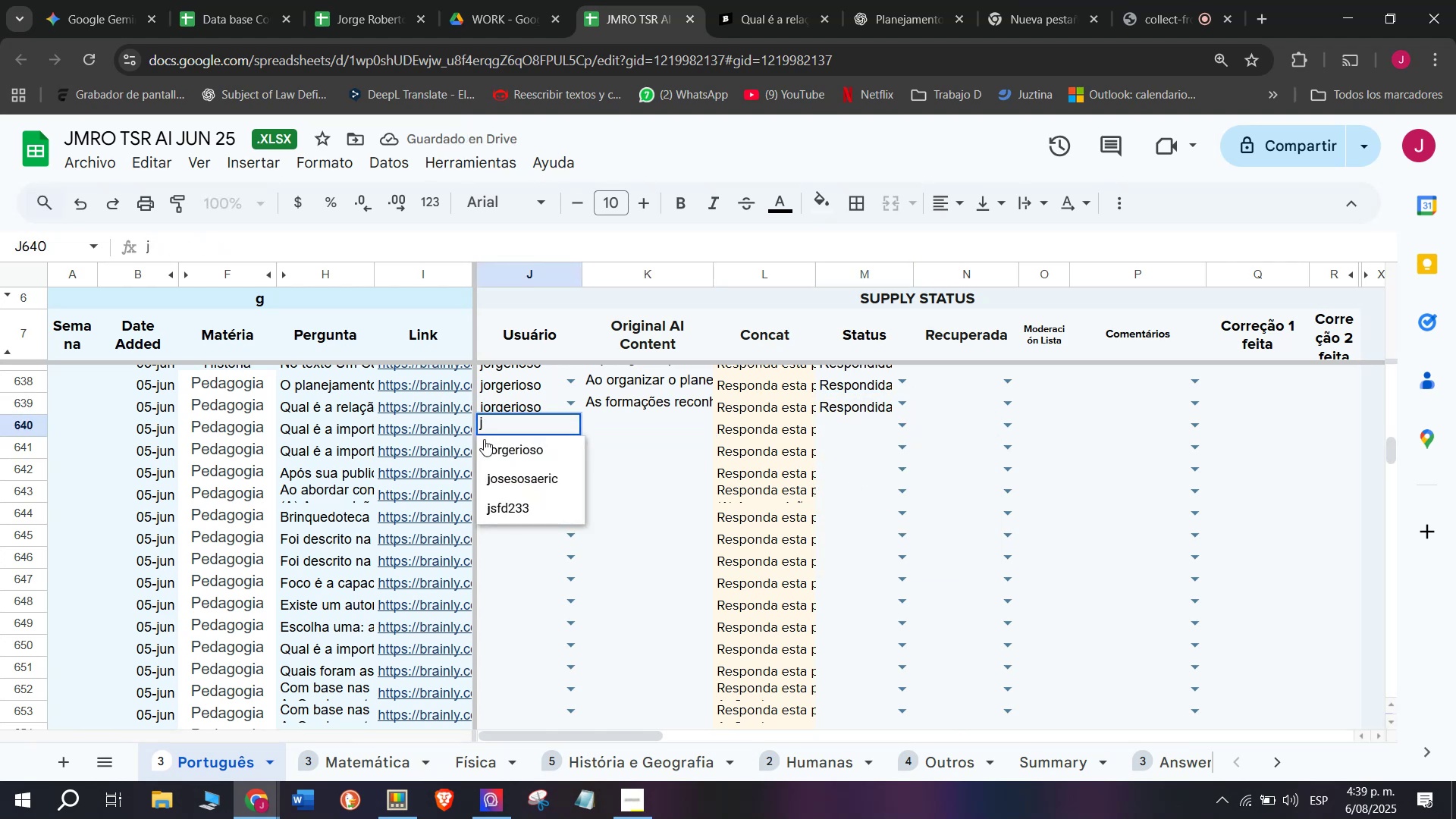 
left_click([484, 447])
 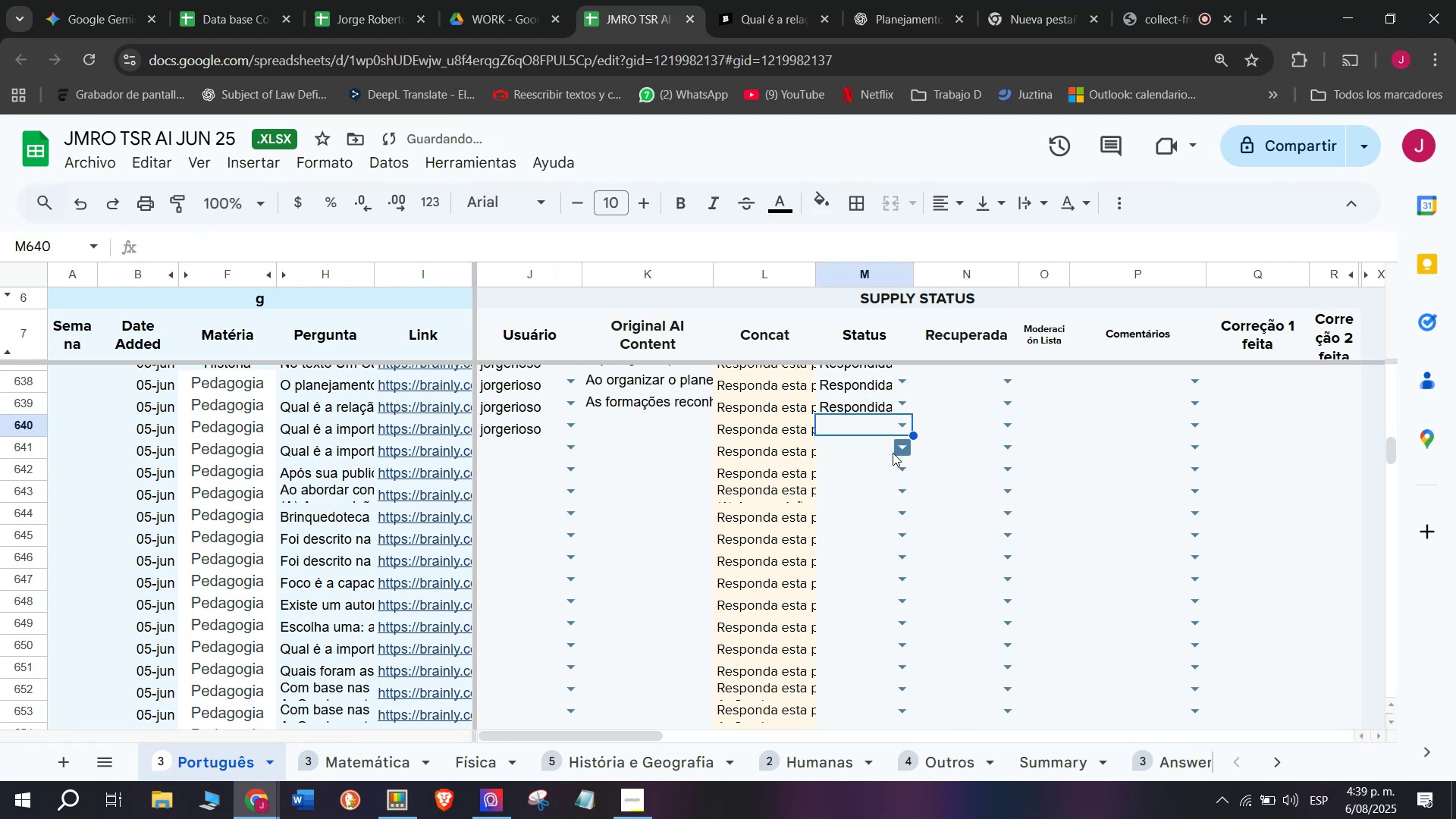 
left_click([905, 428])
 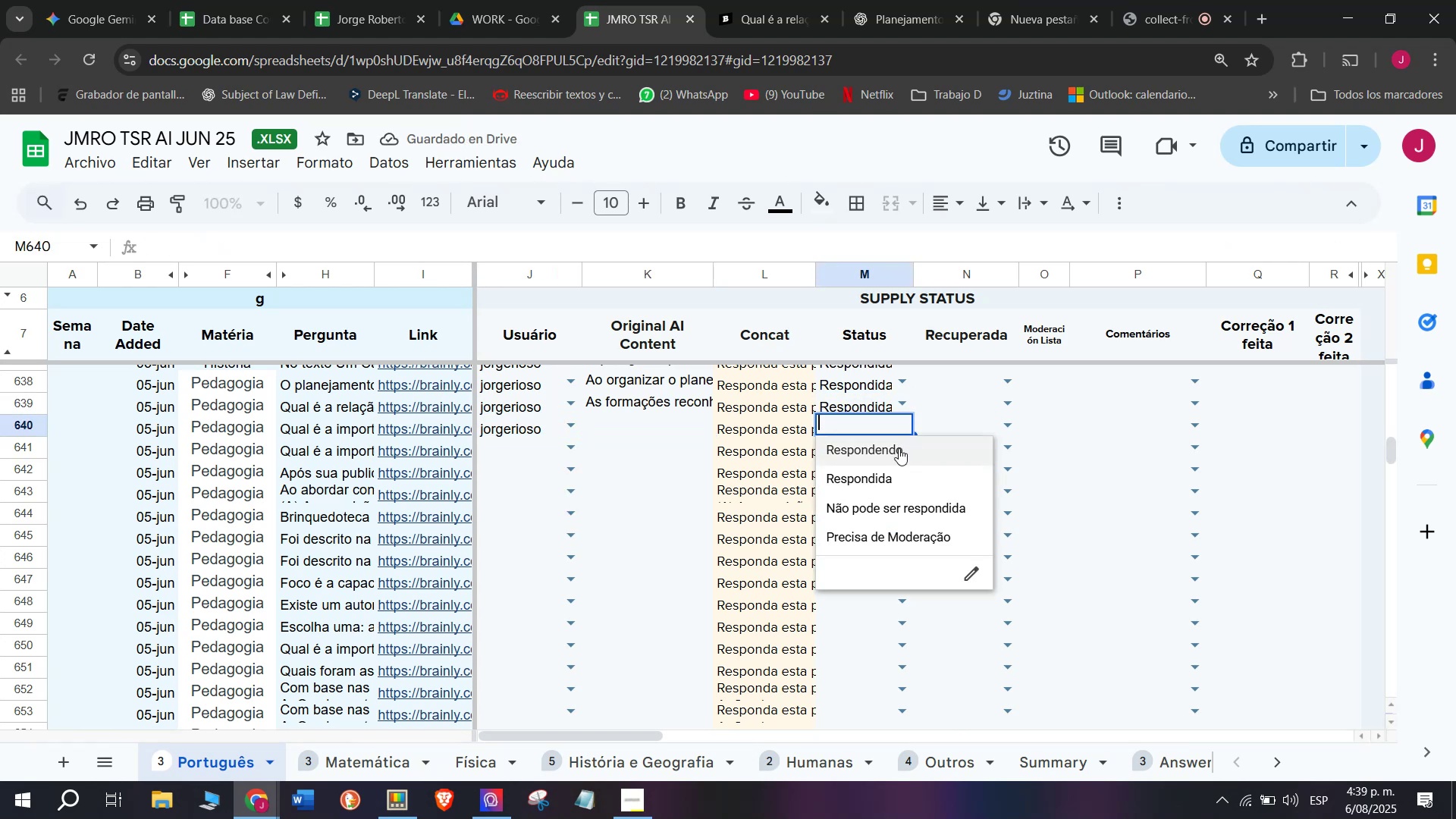 
left_click([899, 448])
 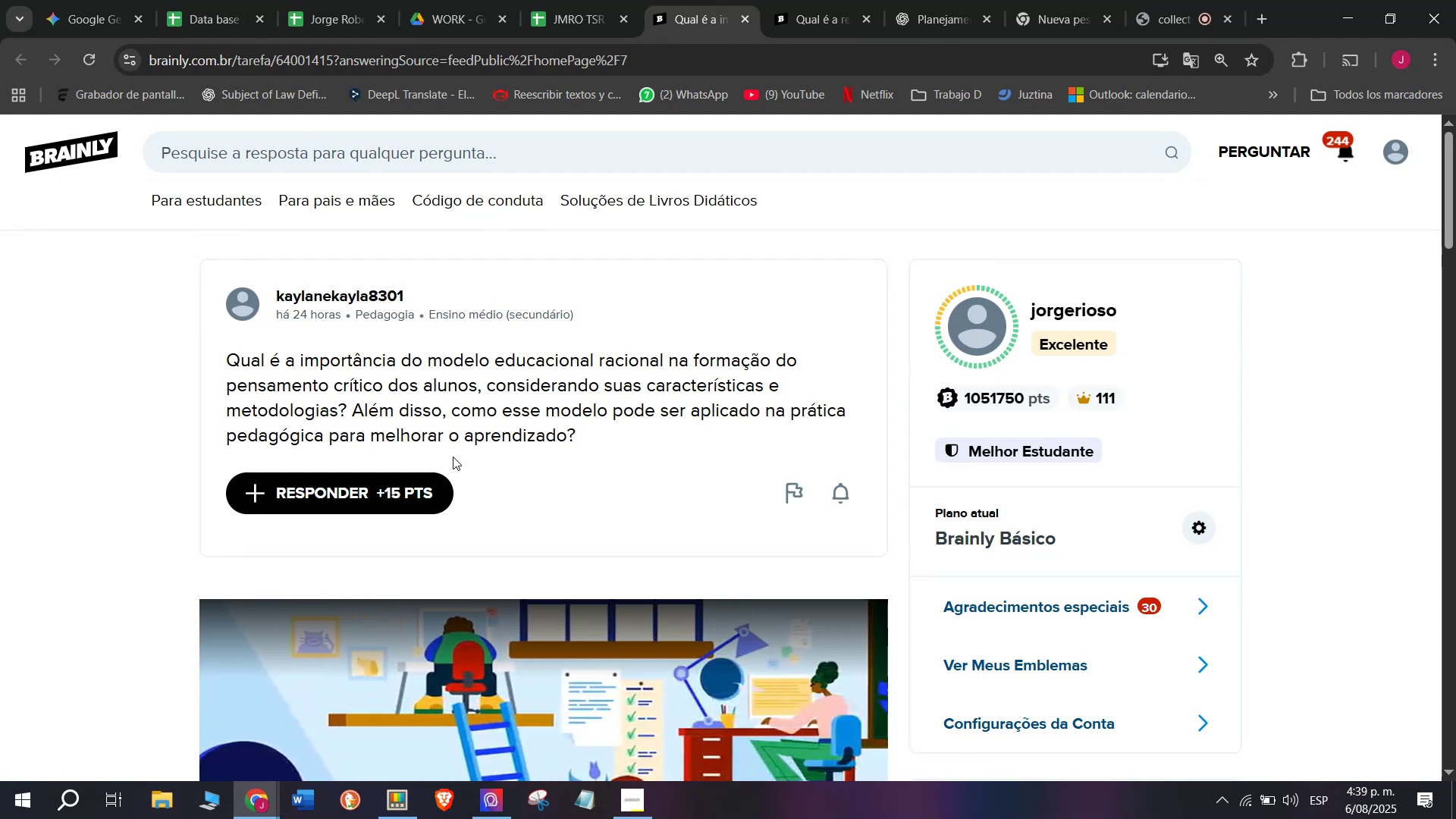 
wait(42.74)
 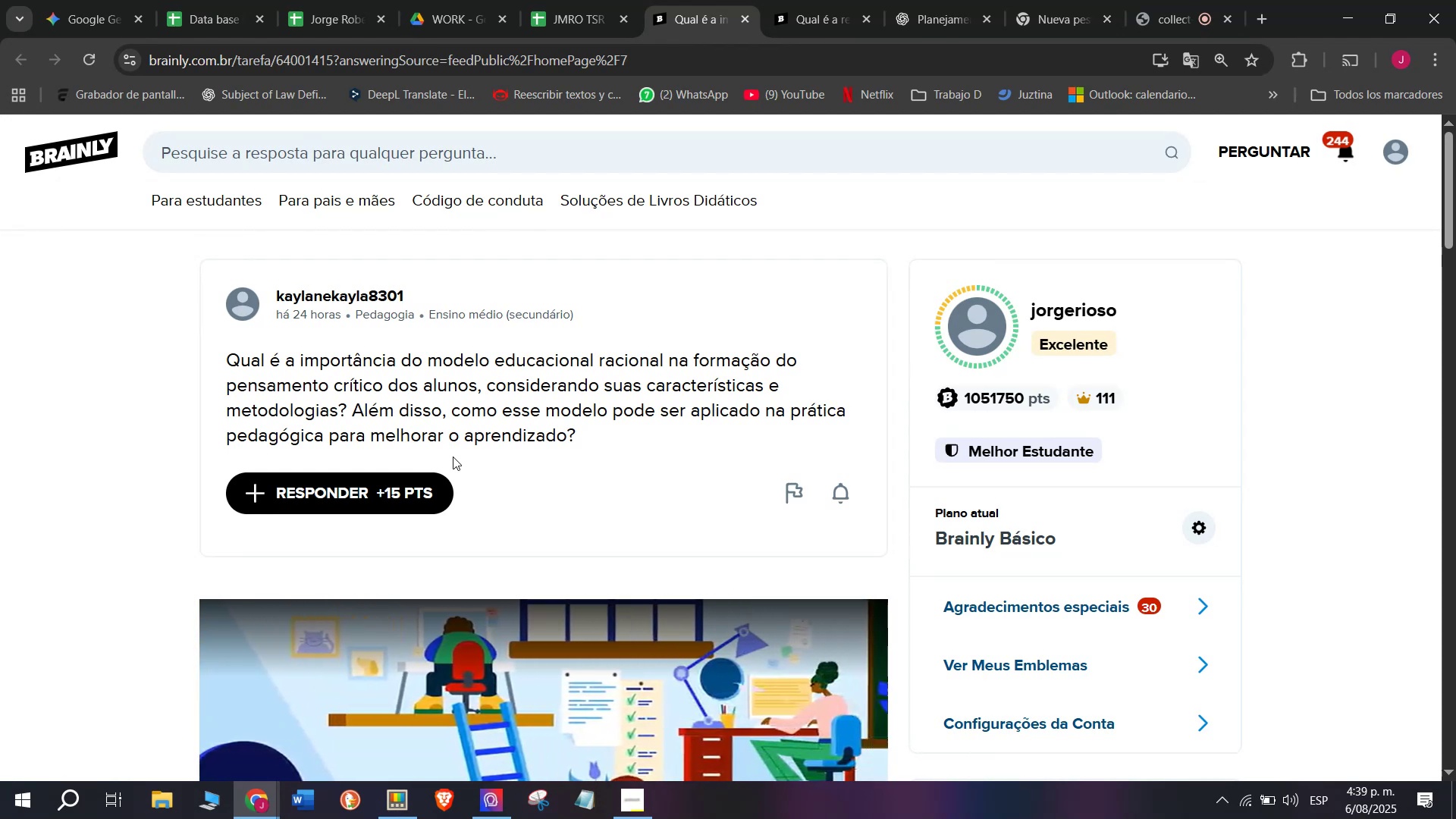 
left_click_drag(start_coordinate=[600, 423], to_coordinate=[199, 374])
 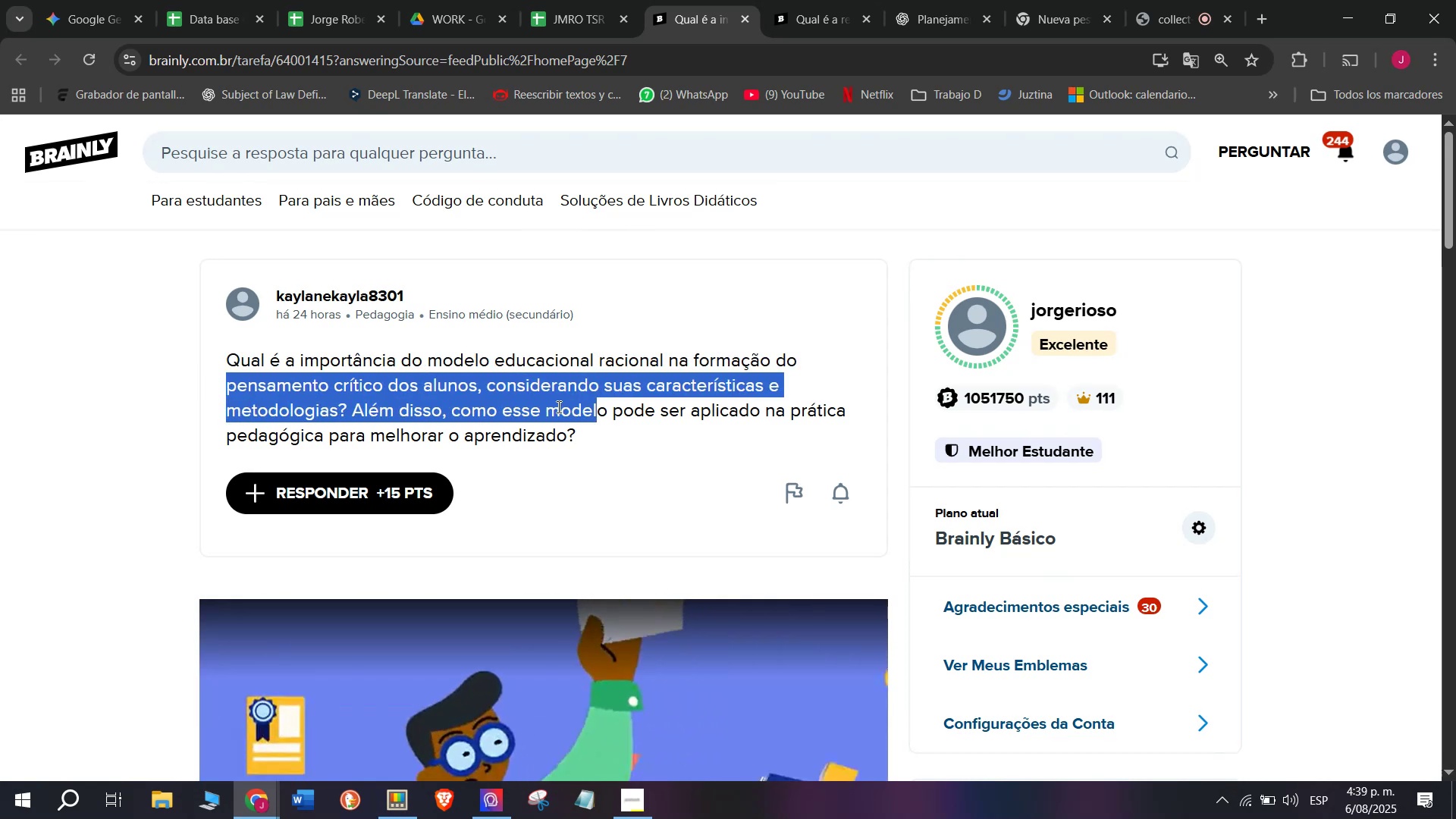 
left_click_drag(start_coordinate=[561, 400], to_coordinate=[561, 397])
 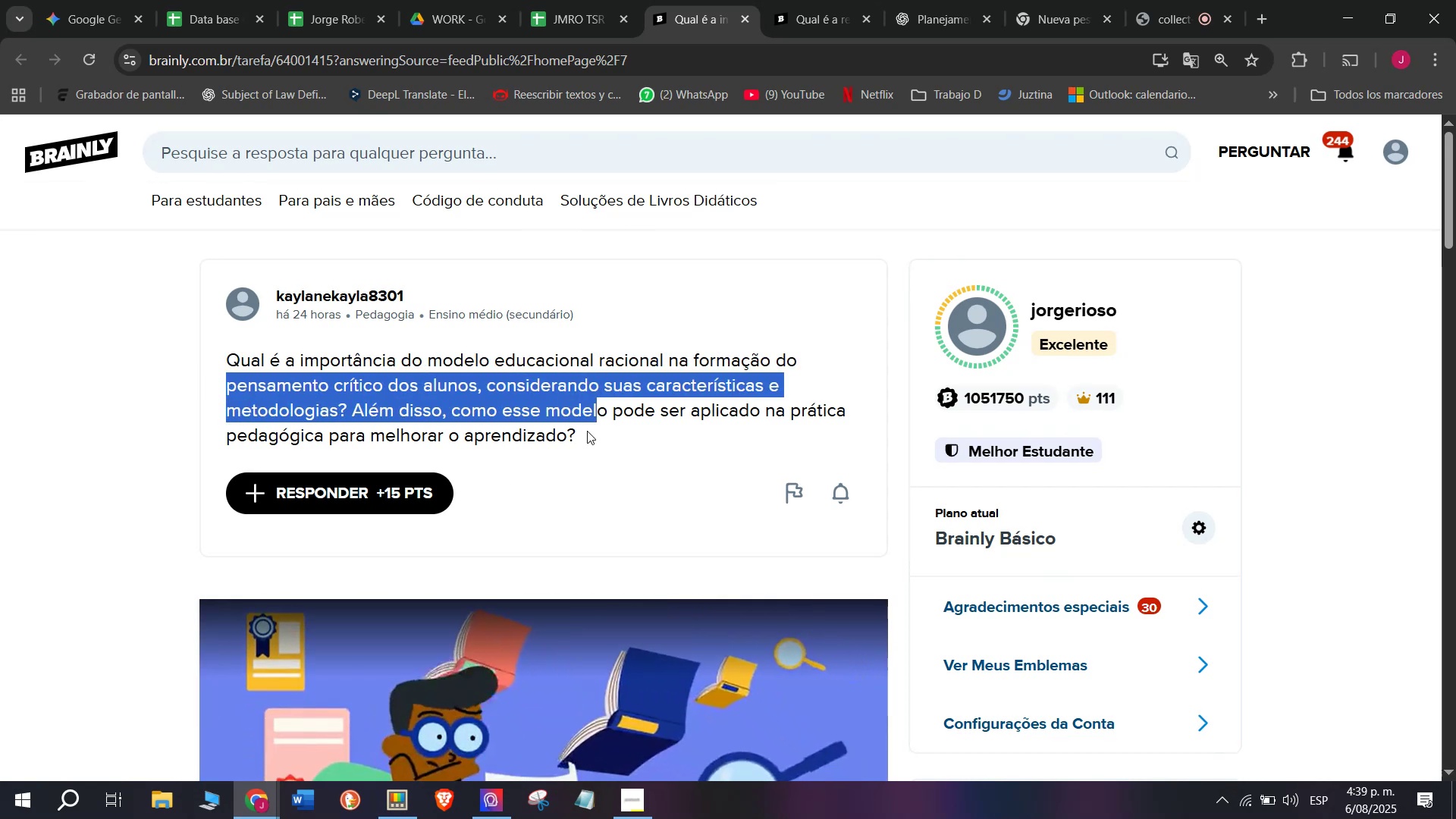 
left_click_drag(start_coordinate=[593, 435], to_coordinate=[189, 367])
 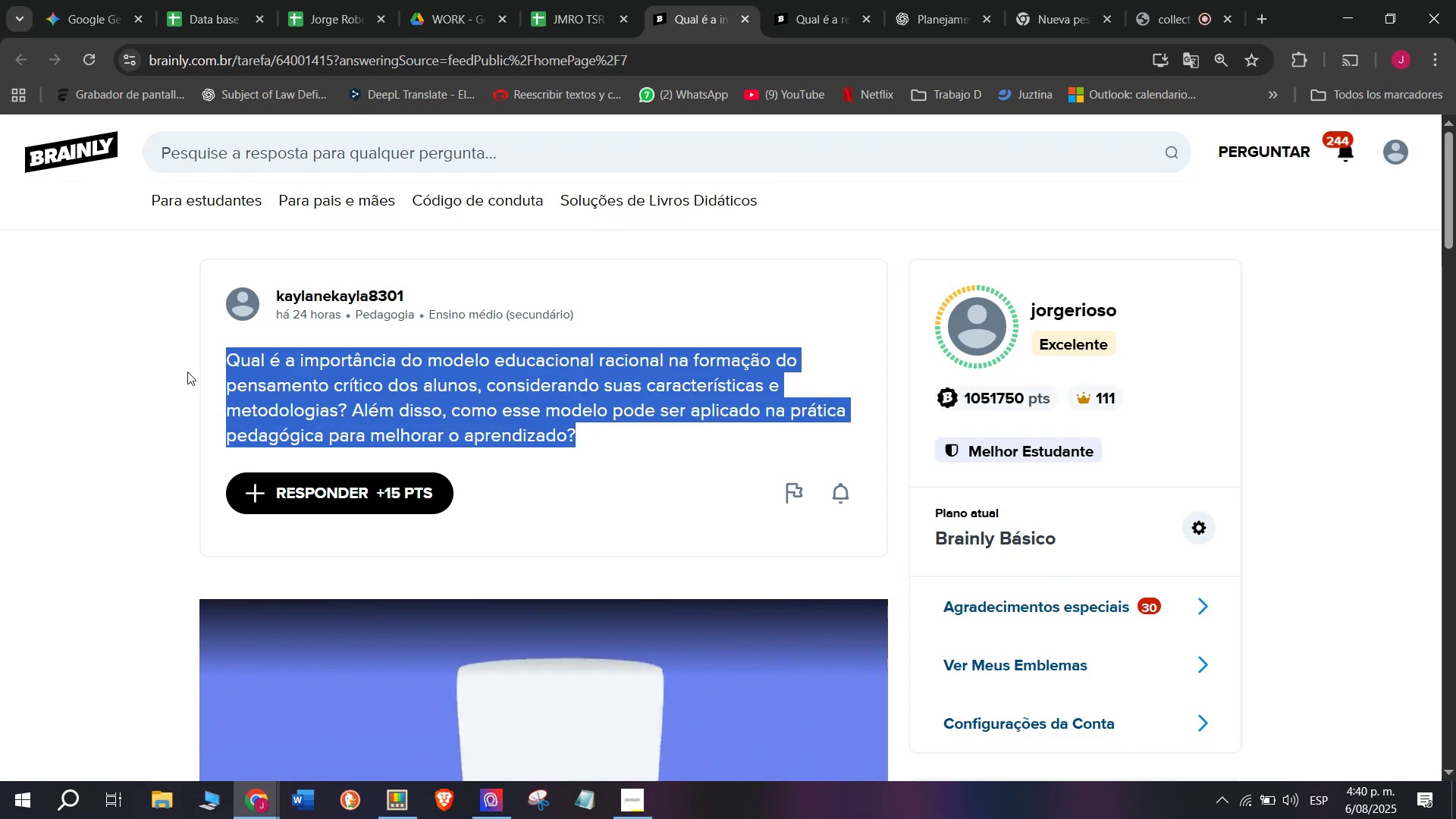 
key(Break)
 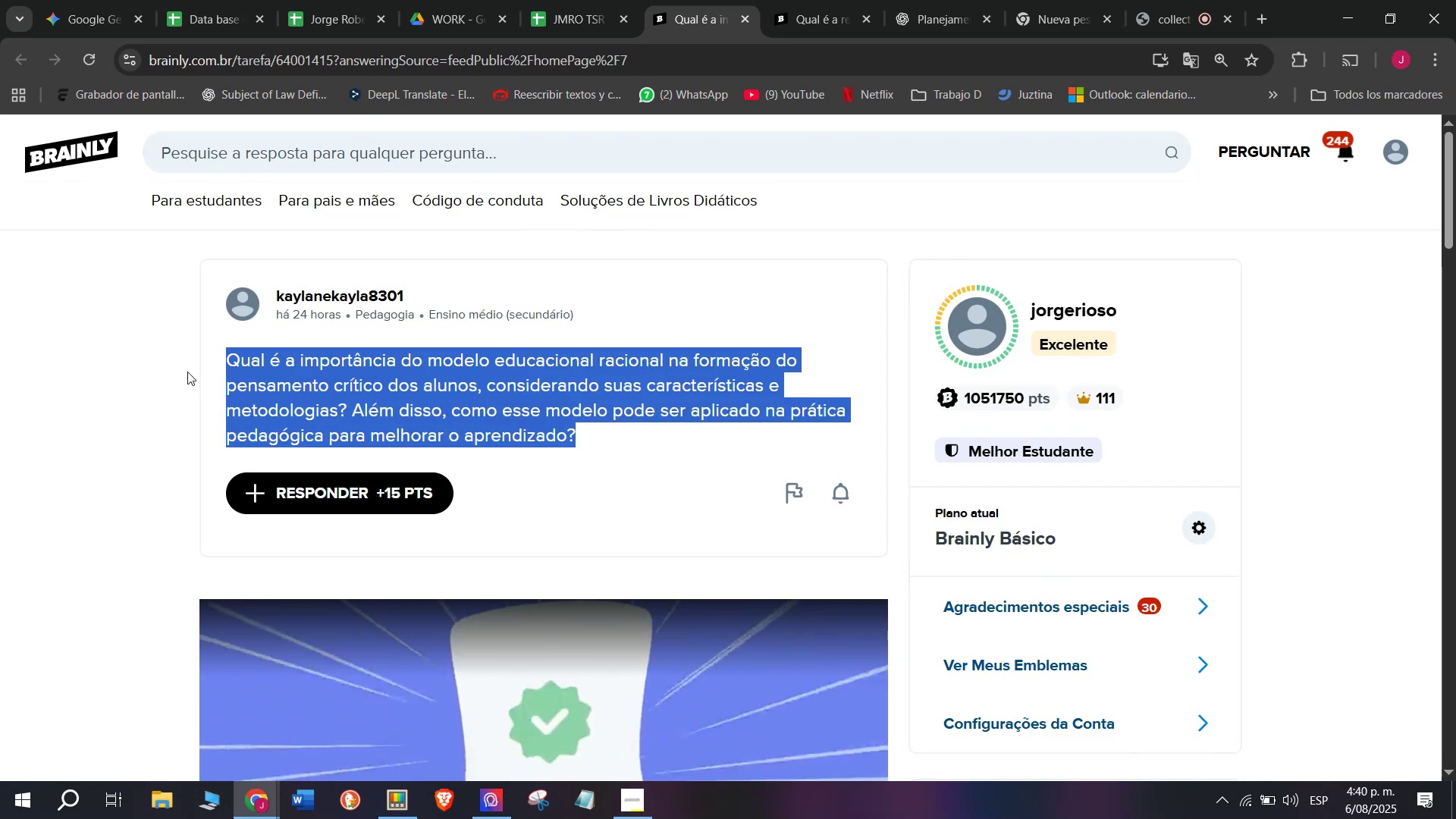 
key(Control+ControlLeft)
 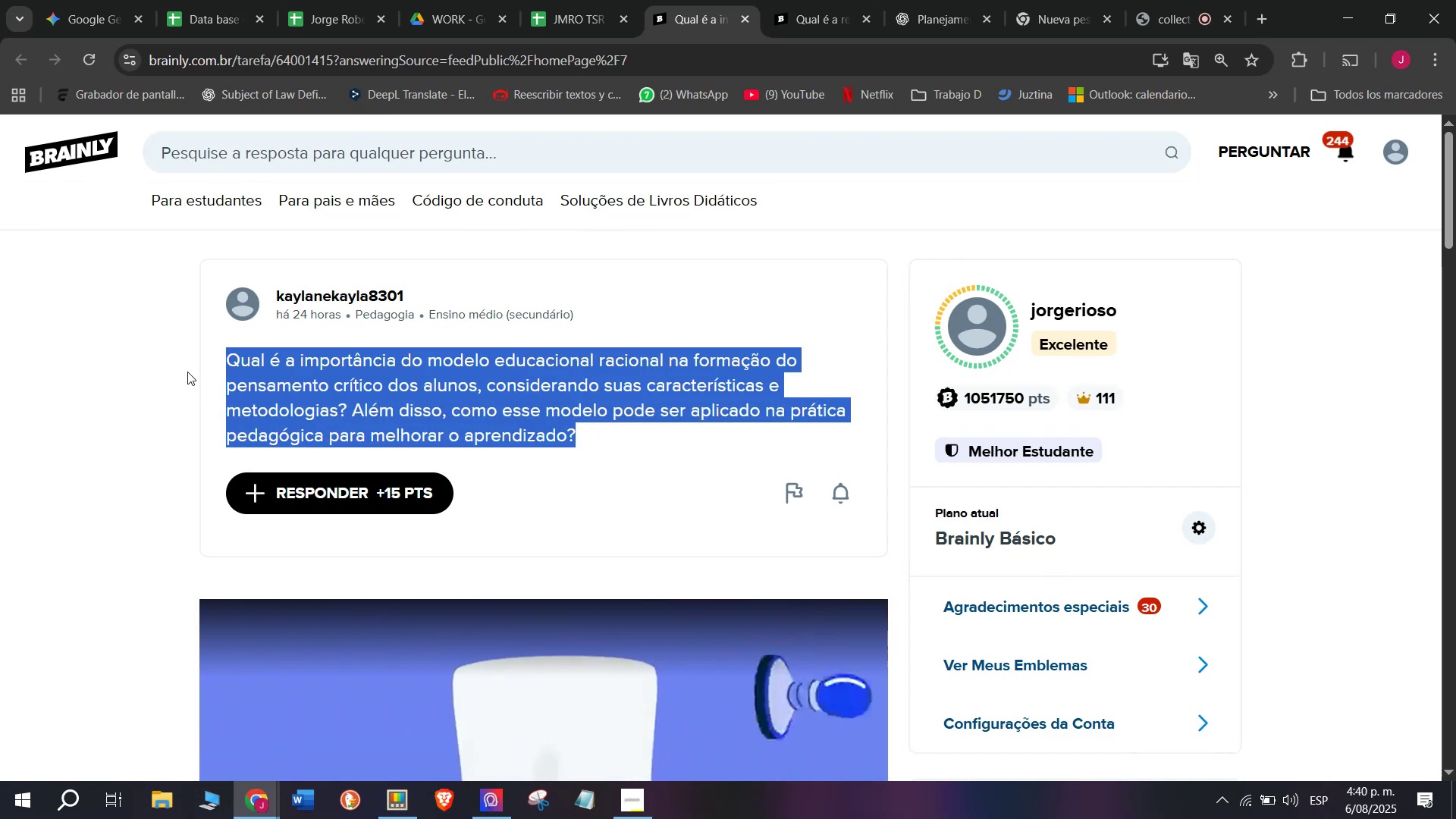 
key(Control+C)
 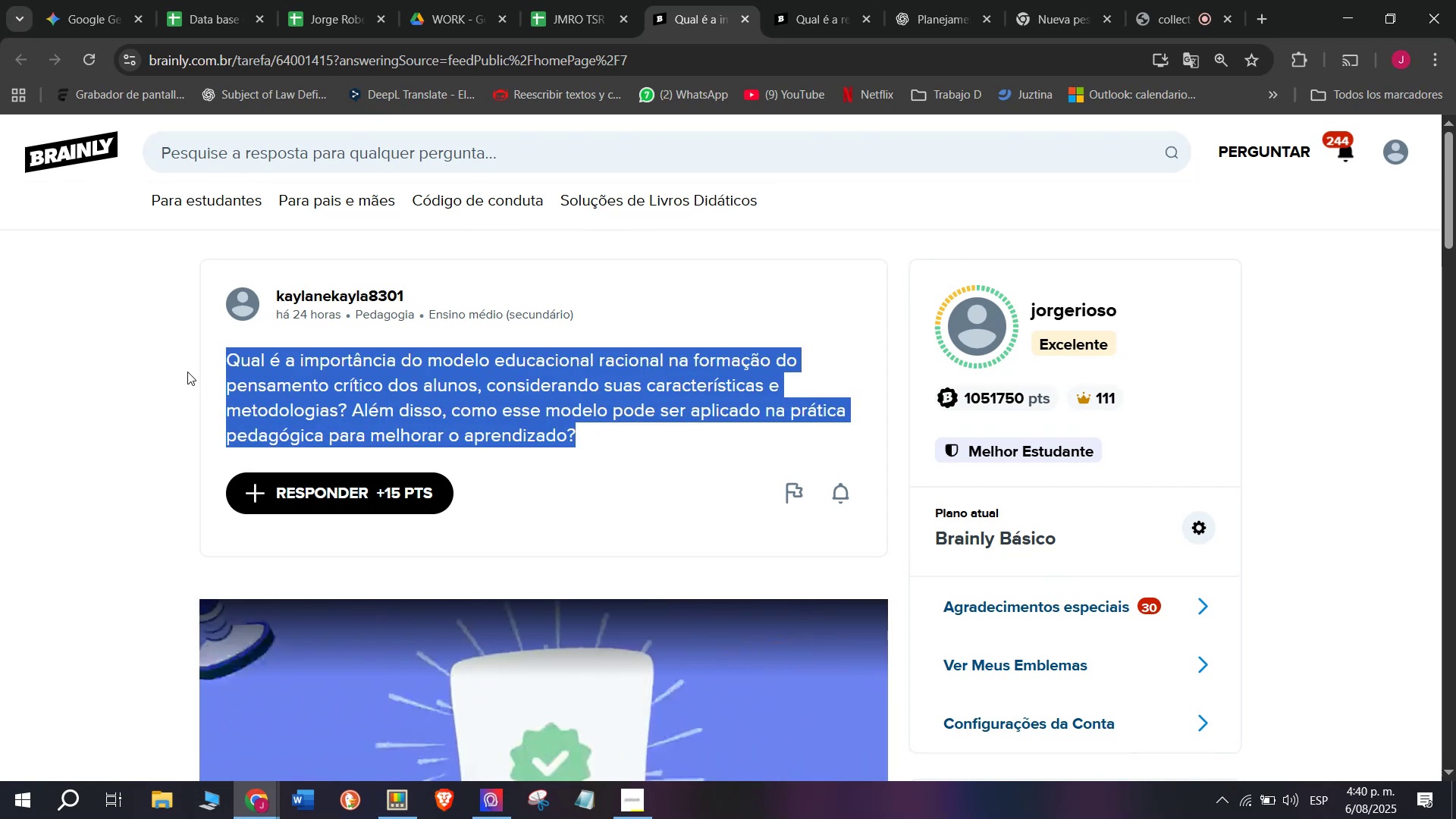 
key(Break)
 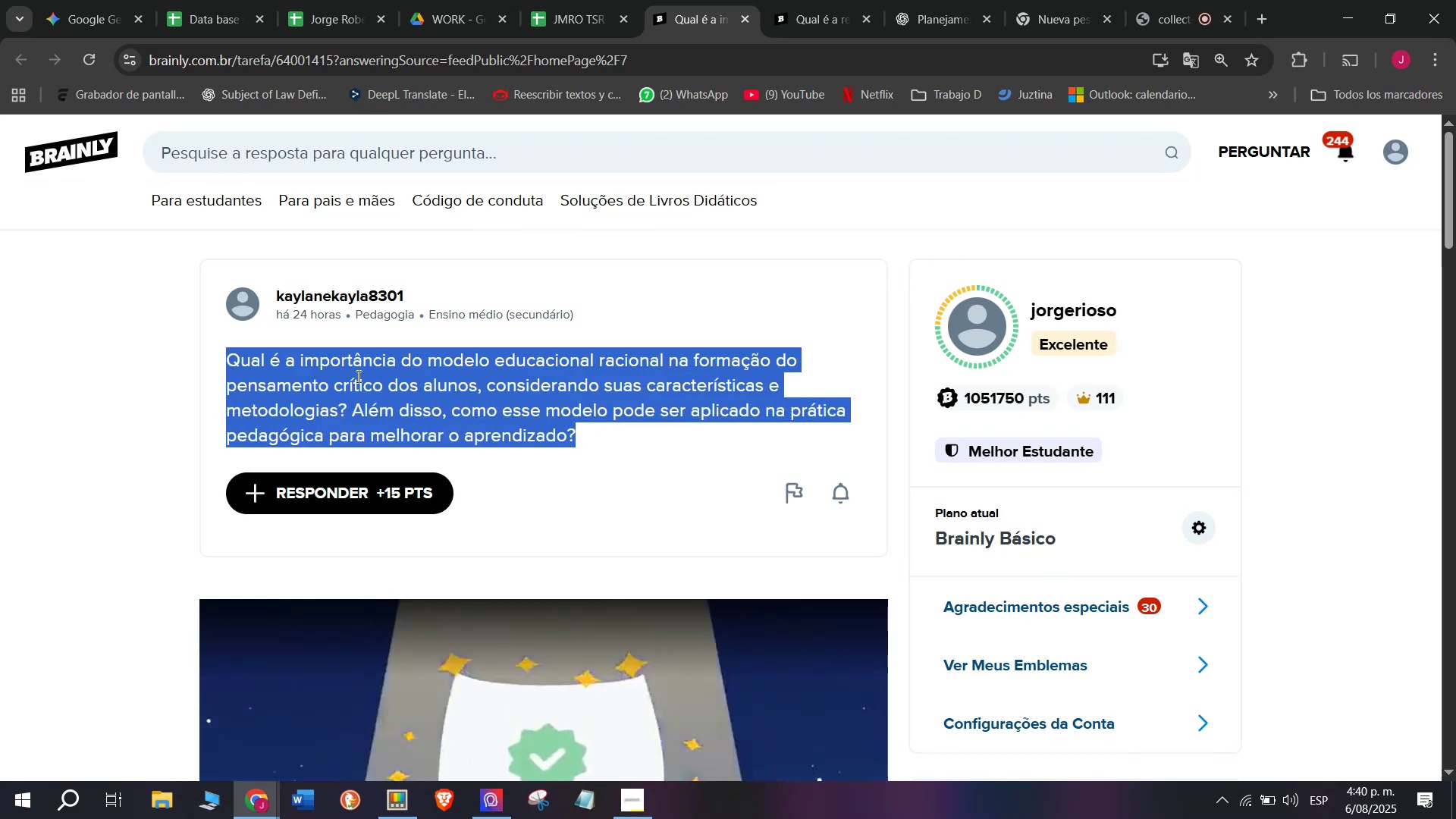 
key(Control+ControlLeft)
 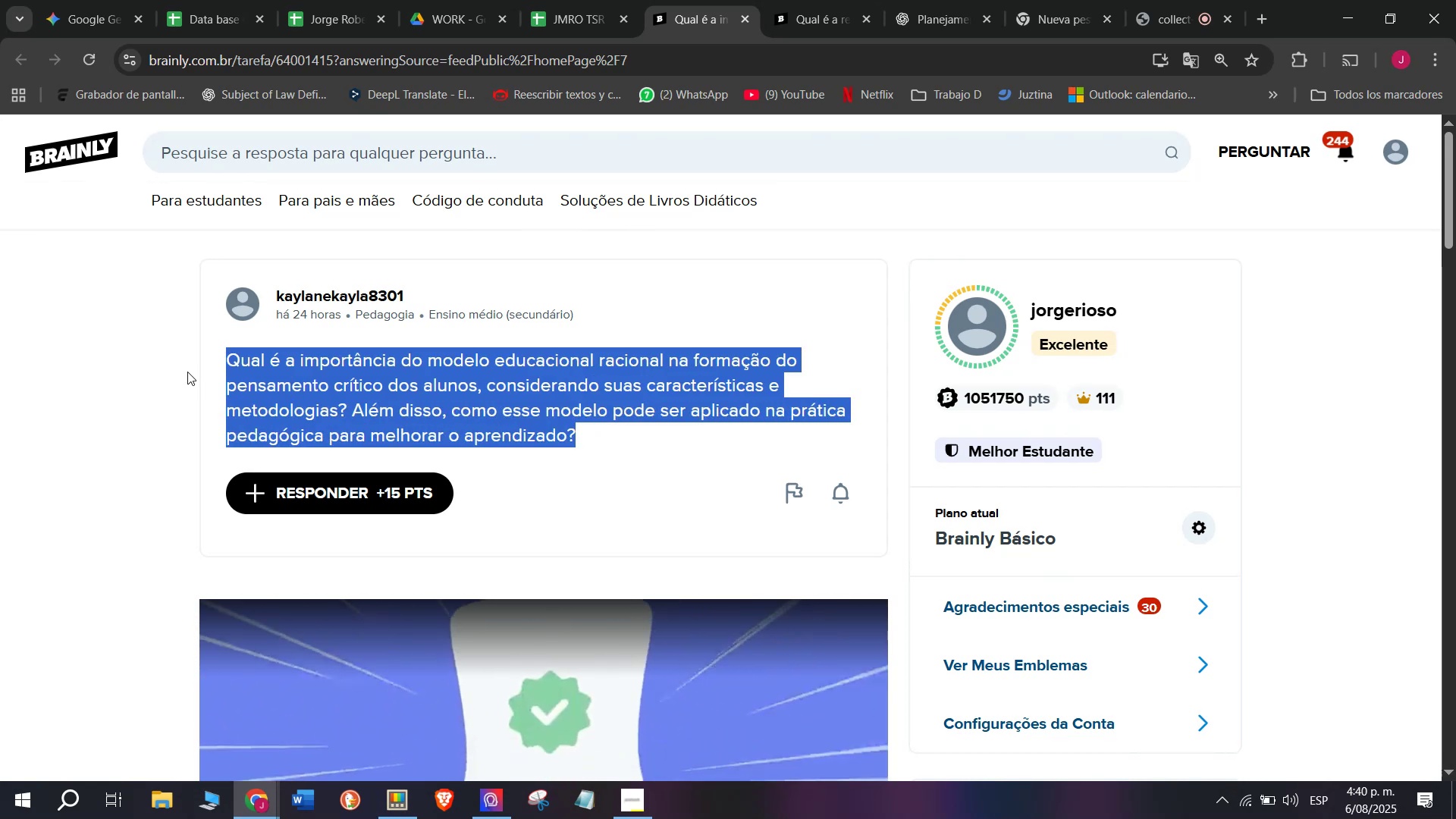 
key(Control+C)
 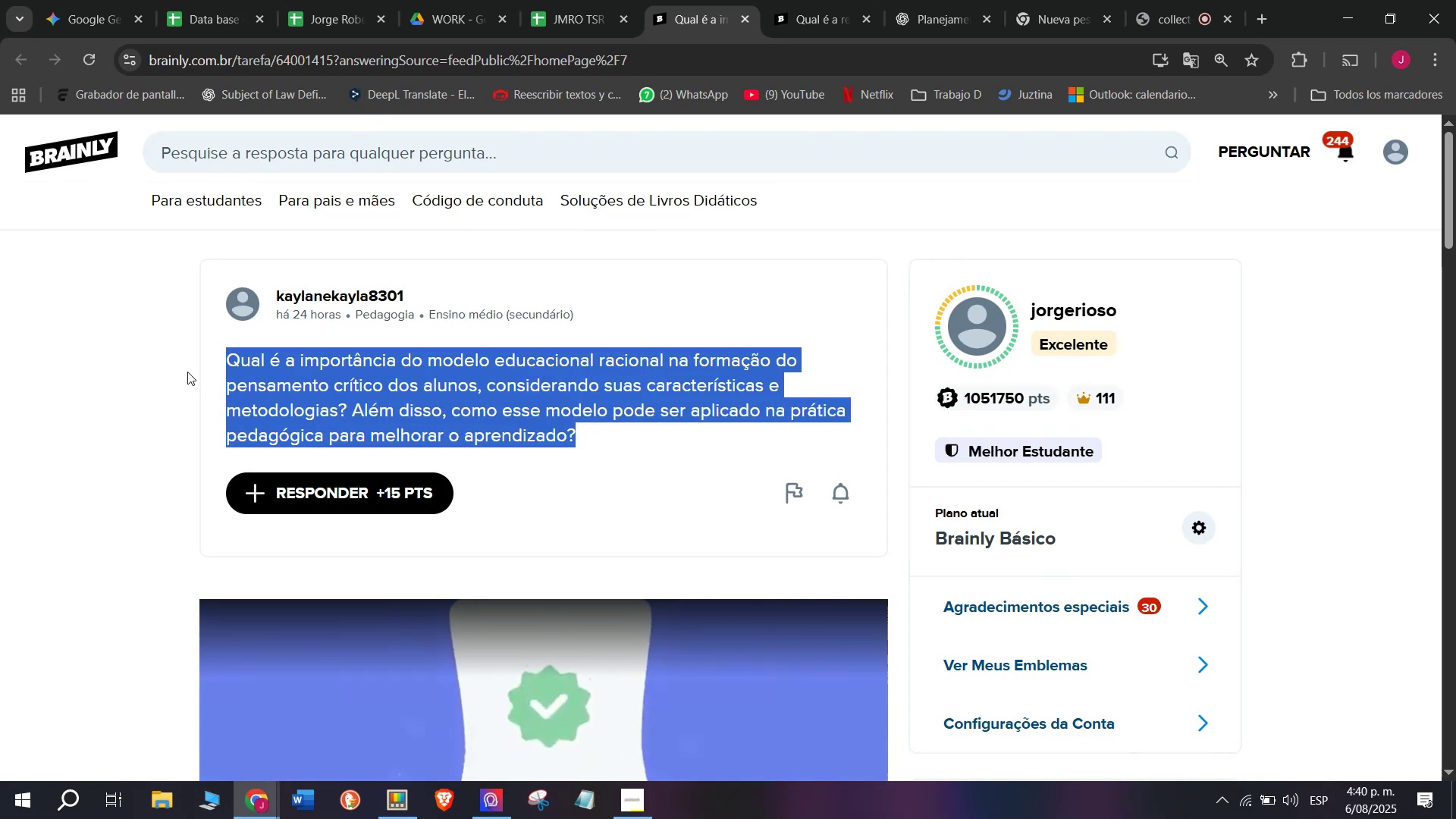 
key(Break)
 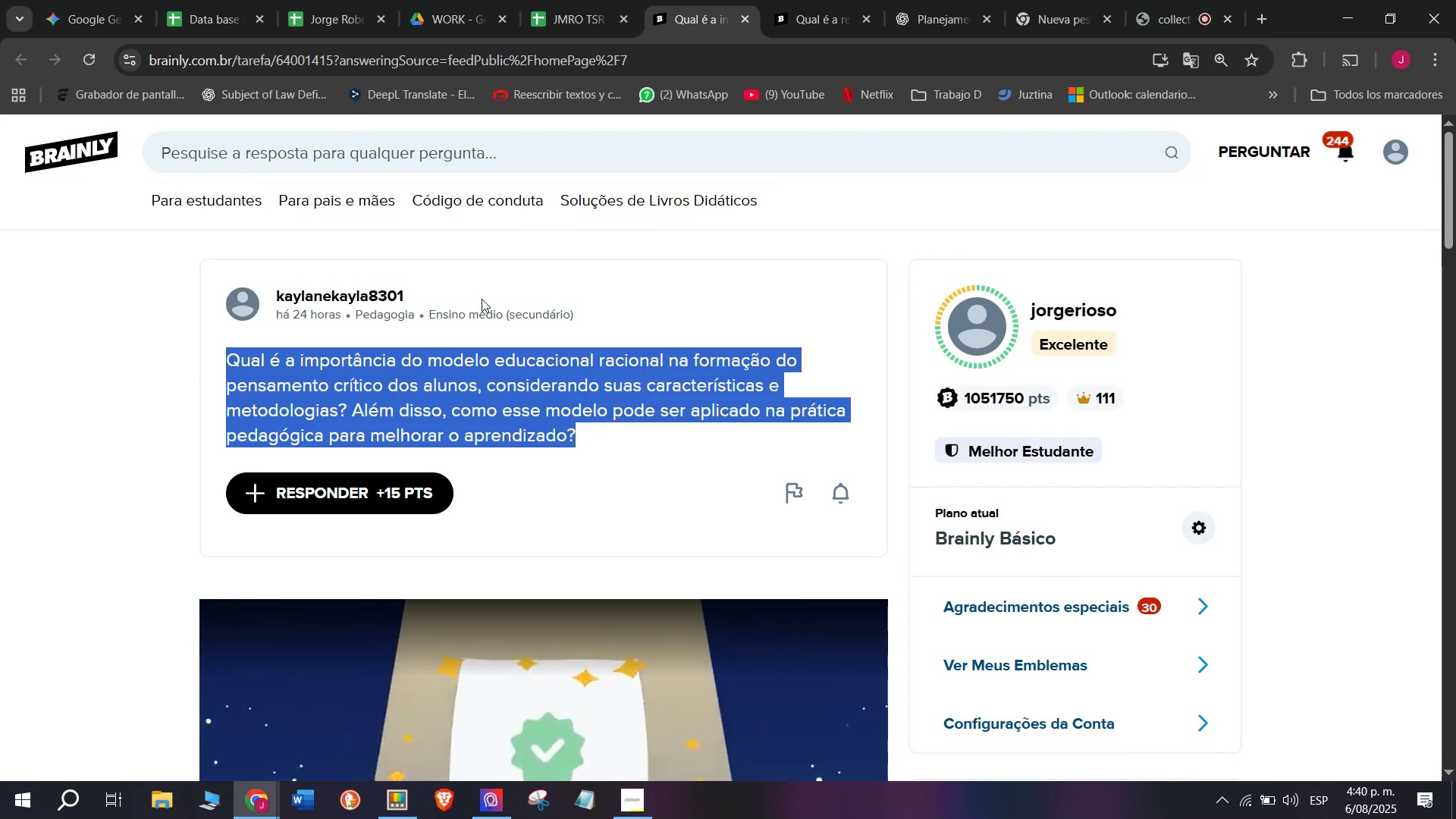 
key(Control+ControlLeft)
 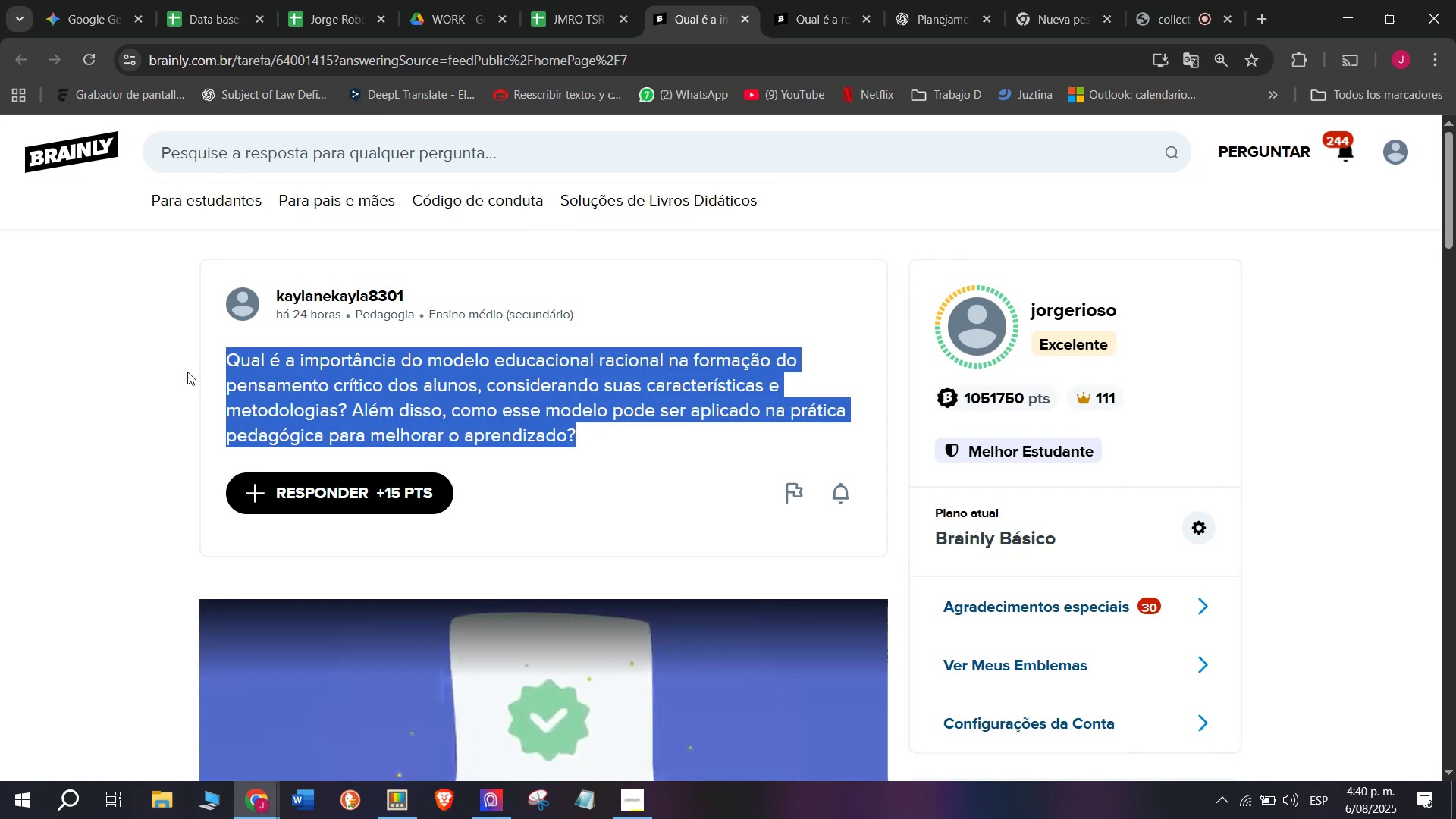 
key(Control+C)
 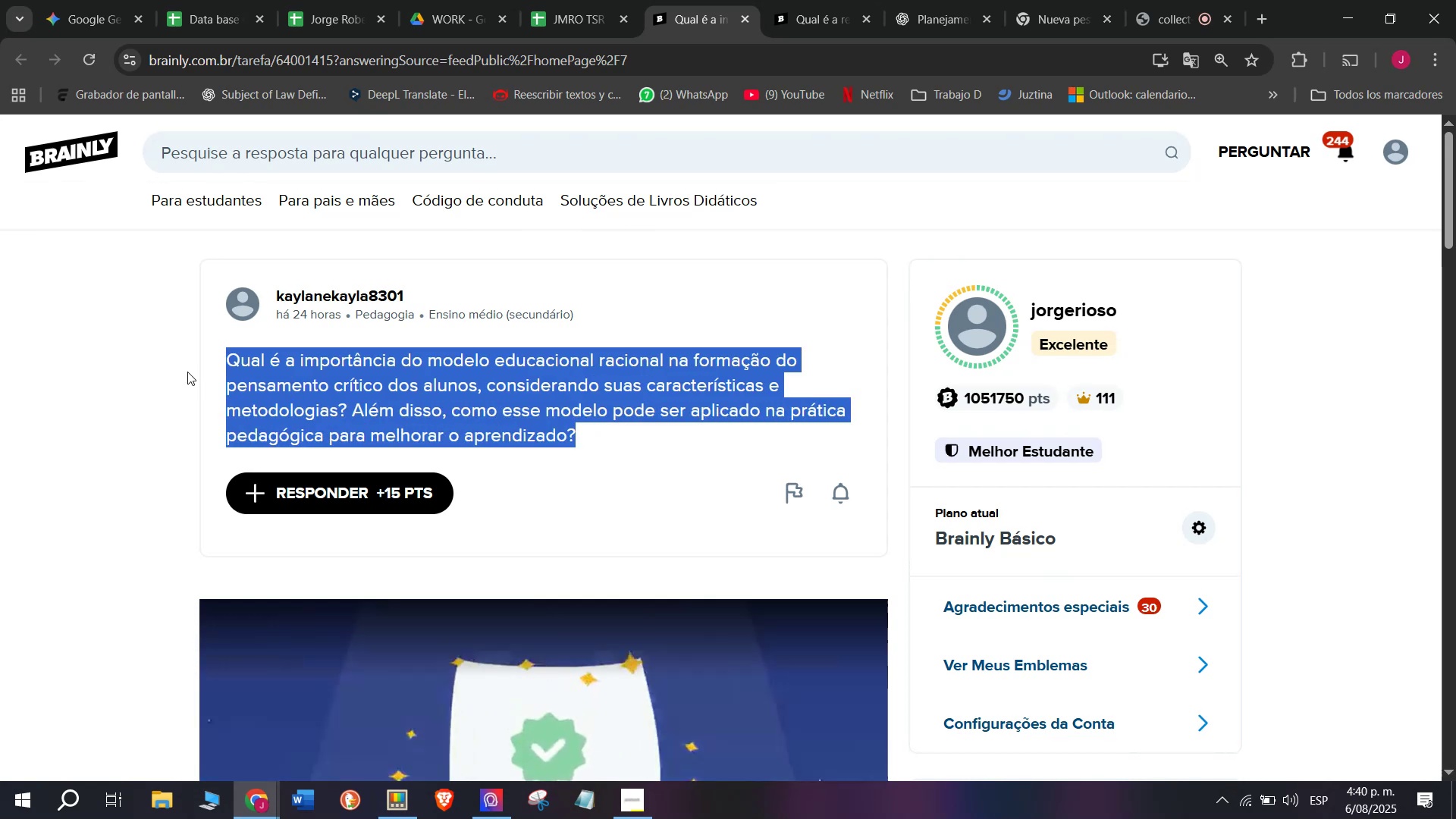 
key(Control+ControlLeft)
 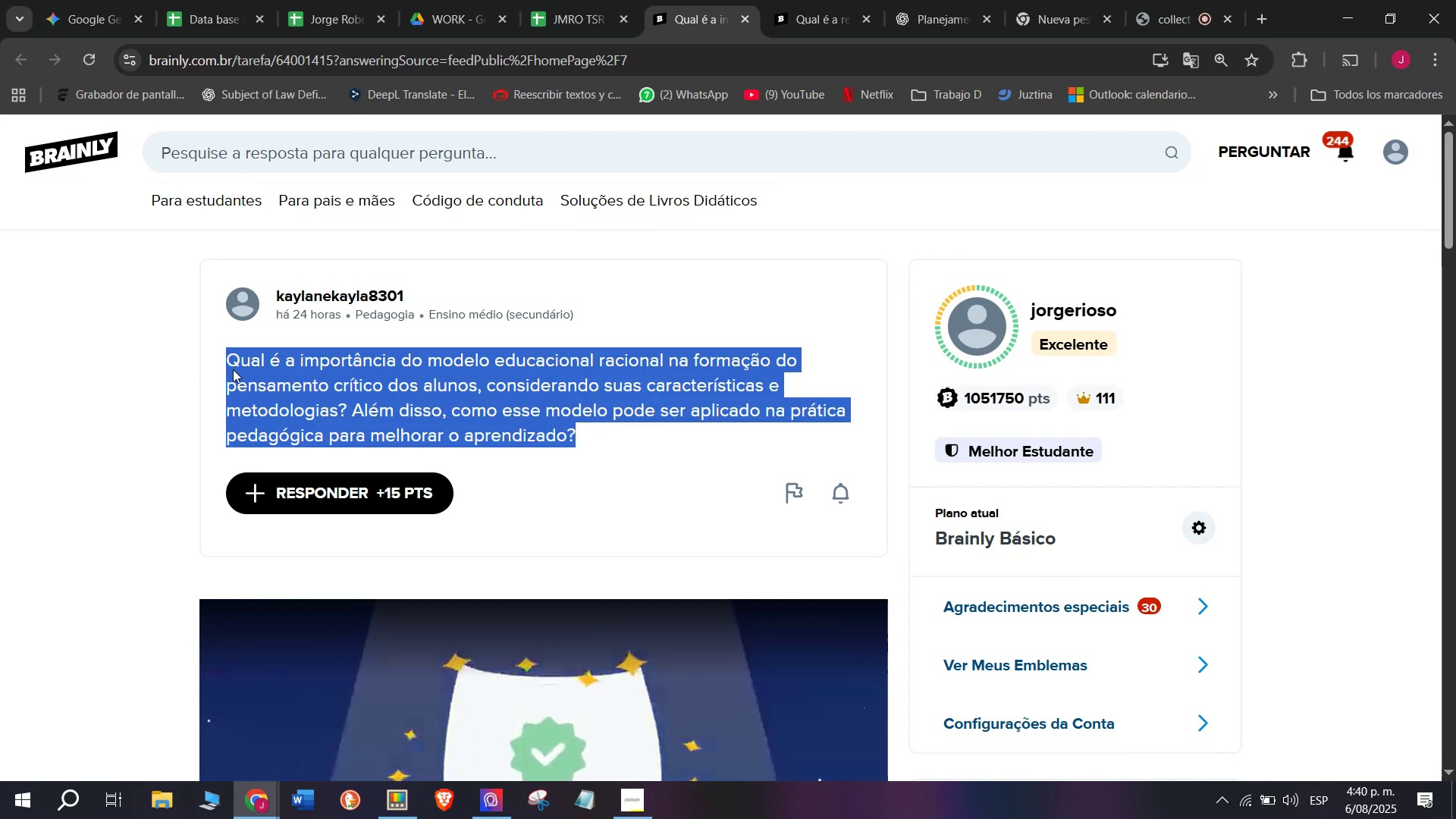 
key(Break)
 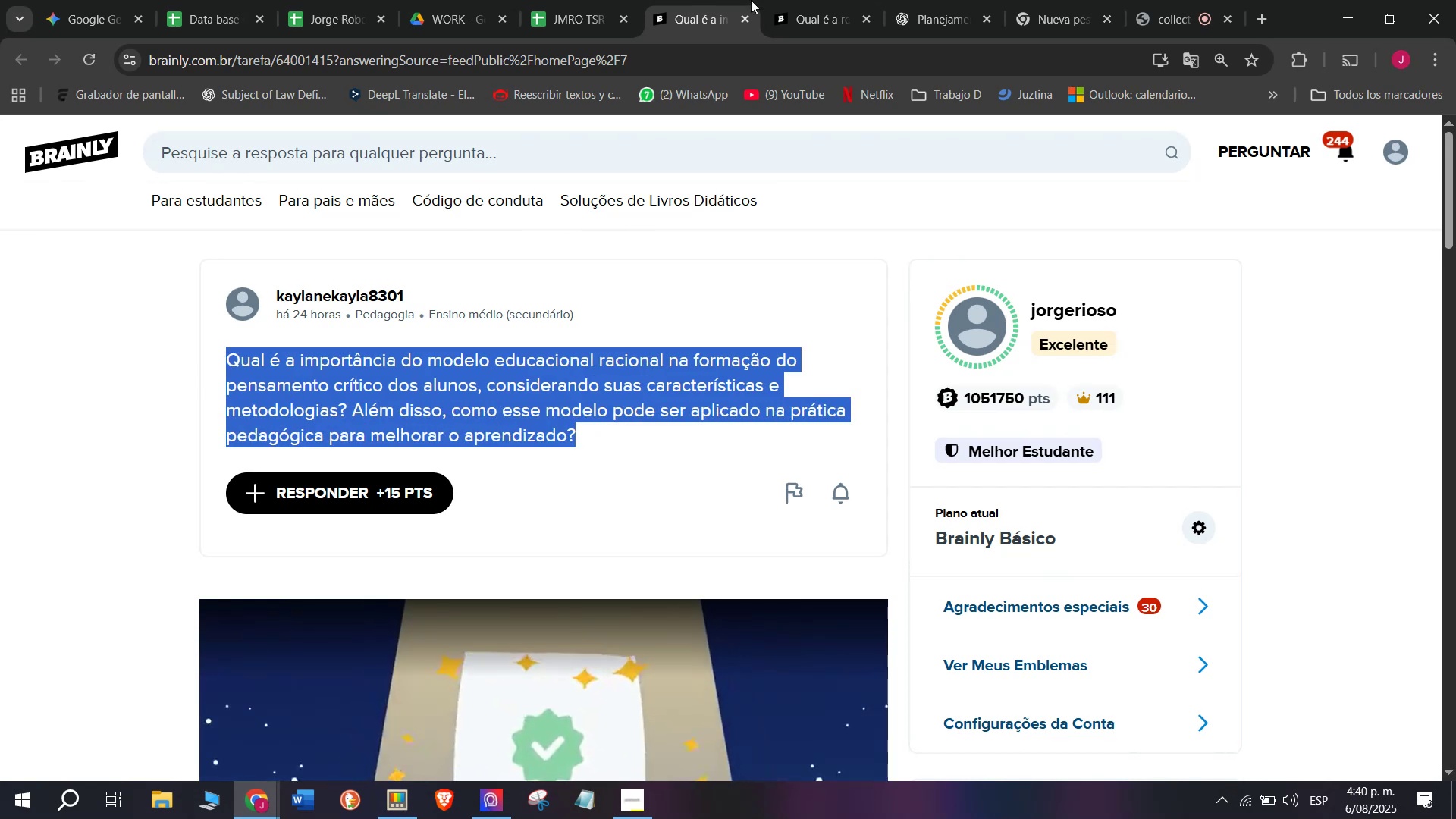 
key(Control+C)
 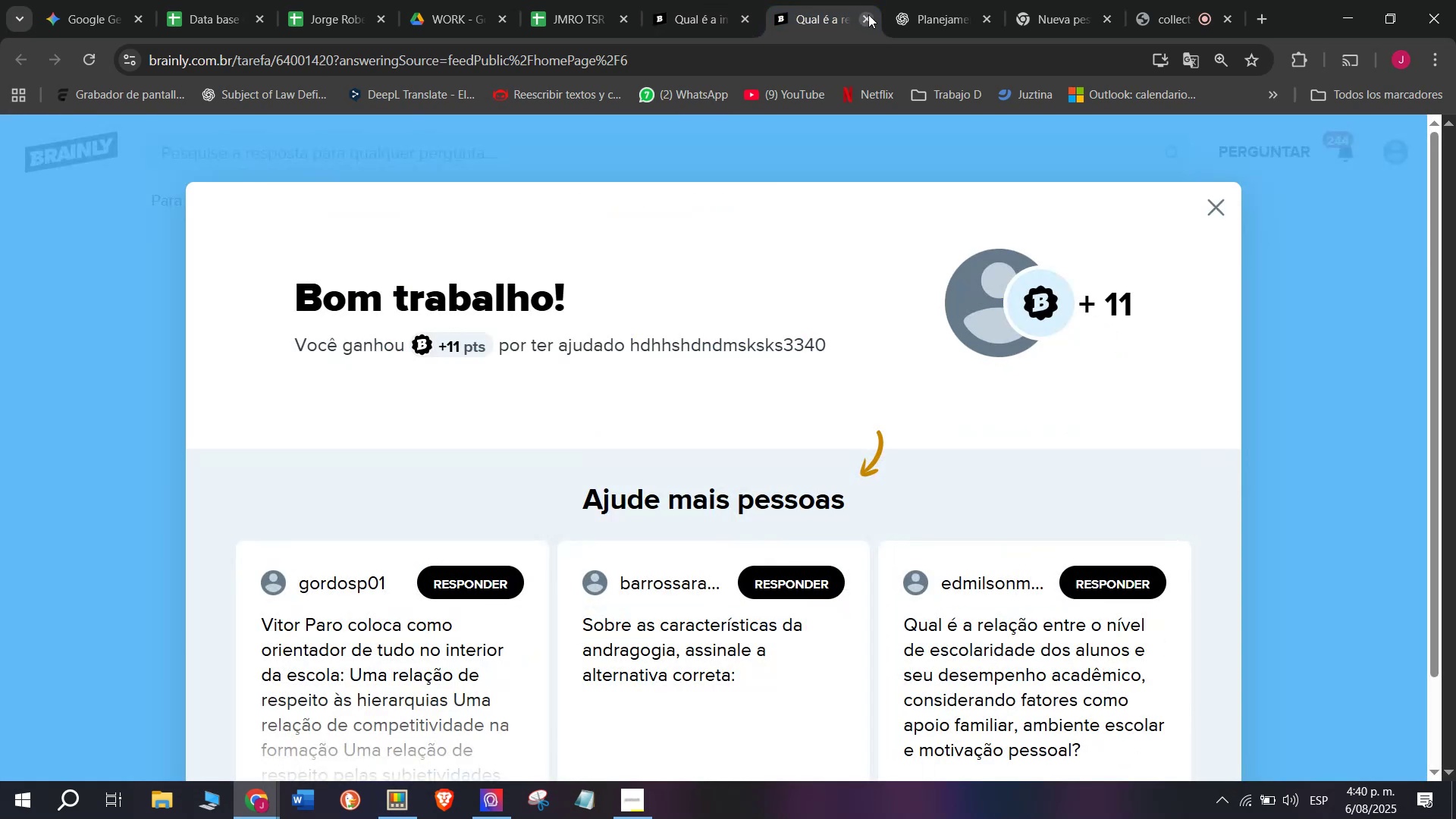 
double_click([824, 0])
 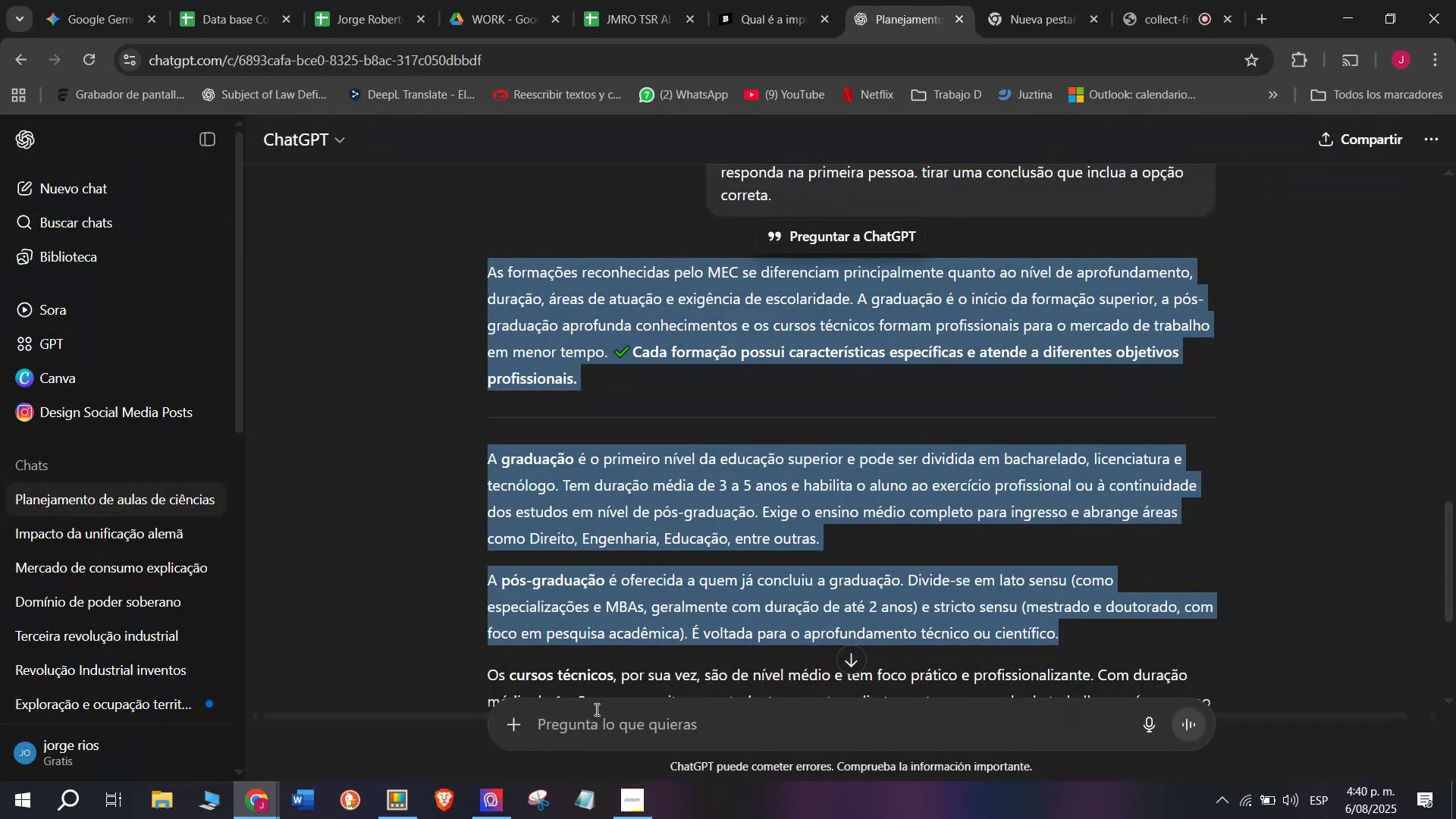 
left_click([587, 728])
 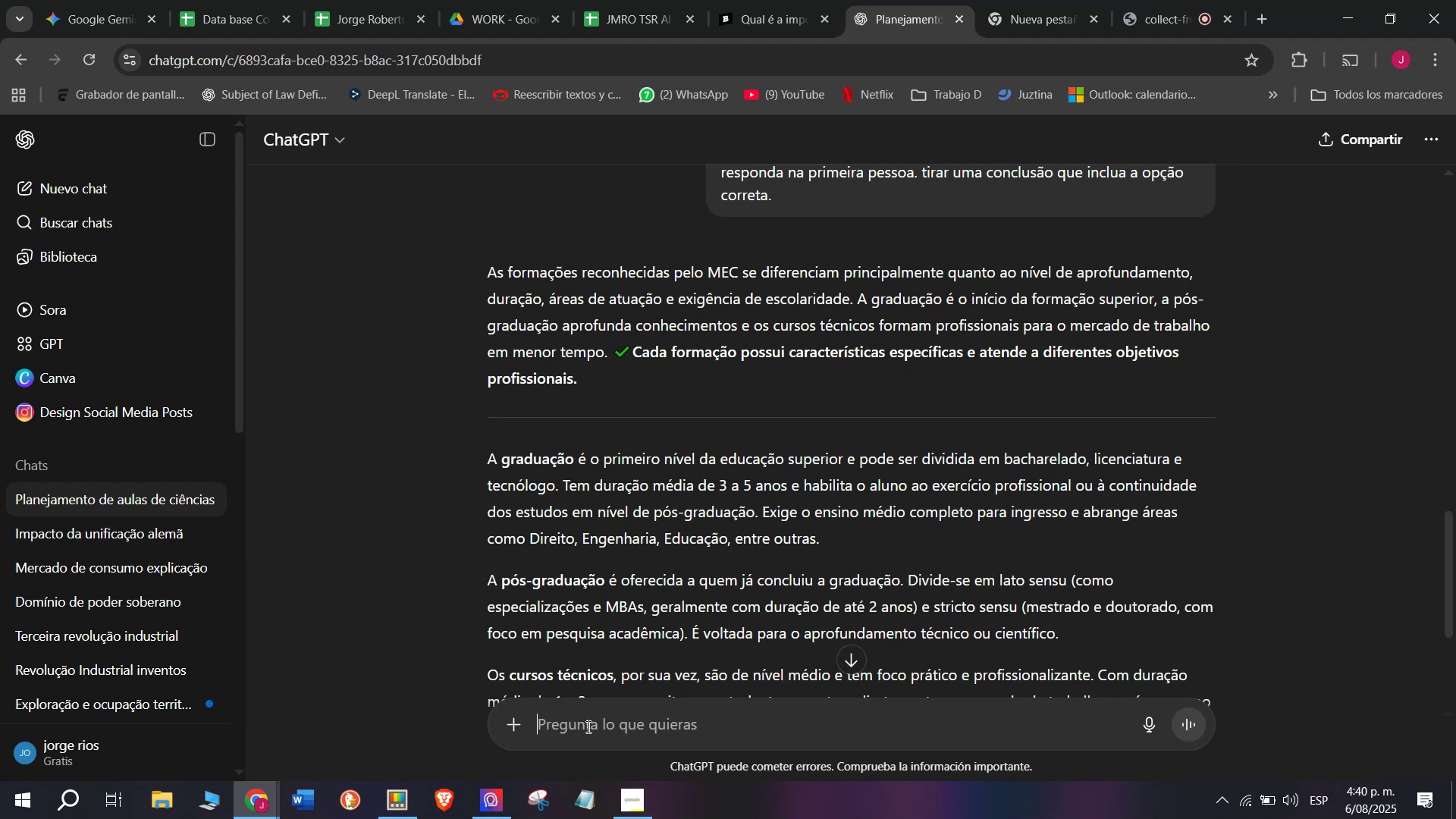 
key(Meta+MetaLeft)
 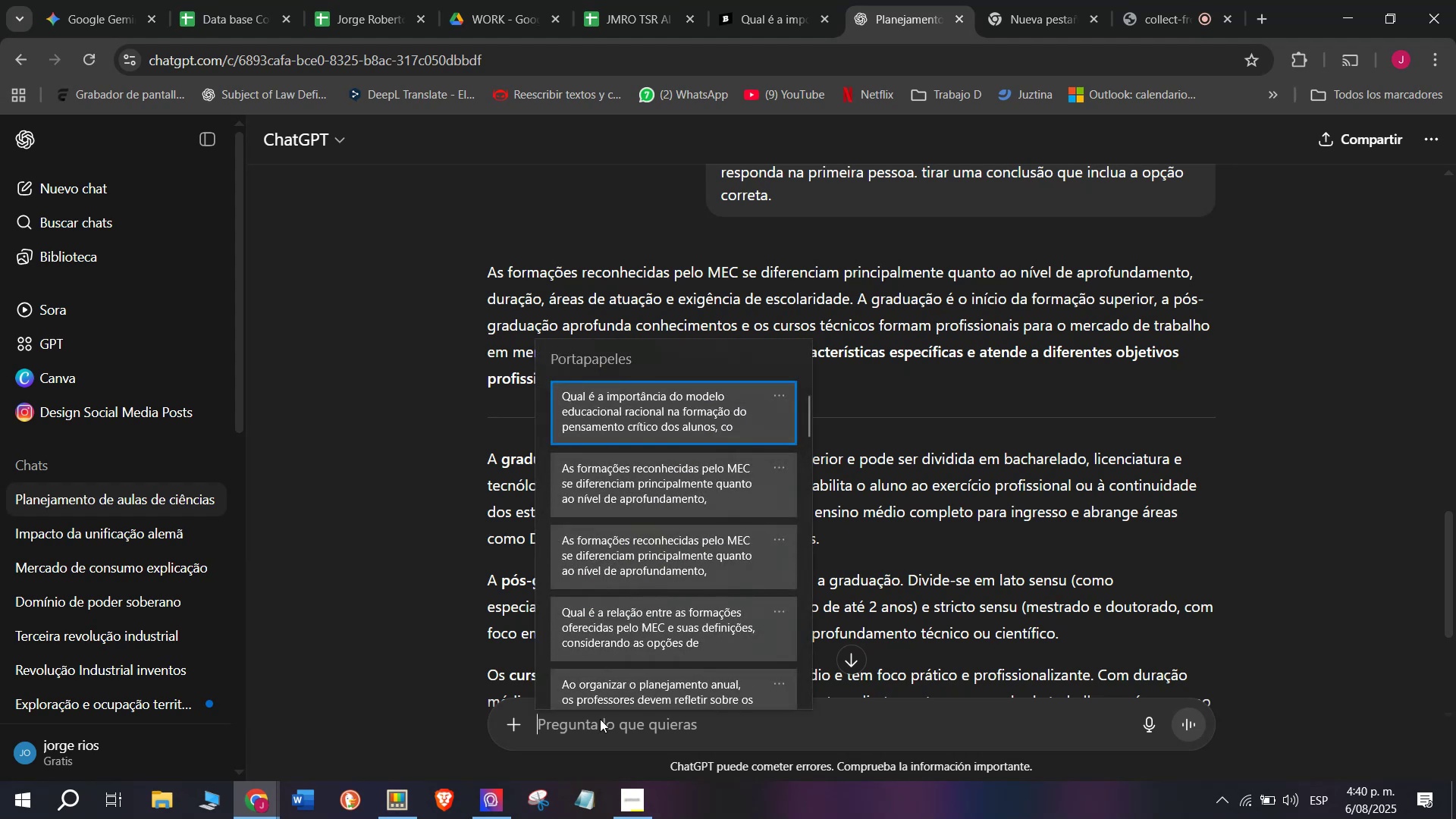 
key(C)
 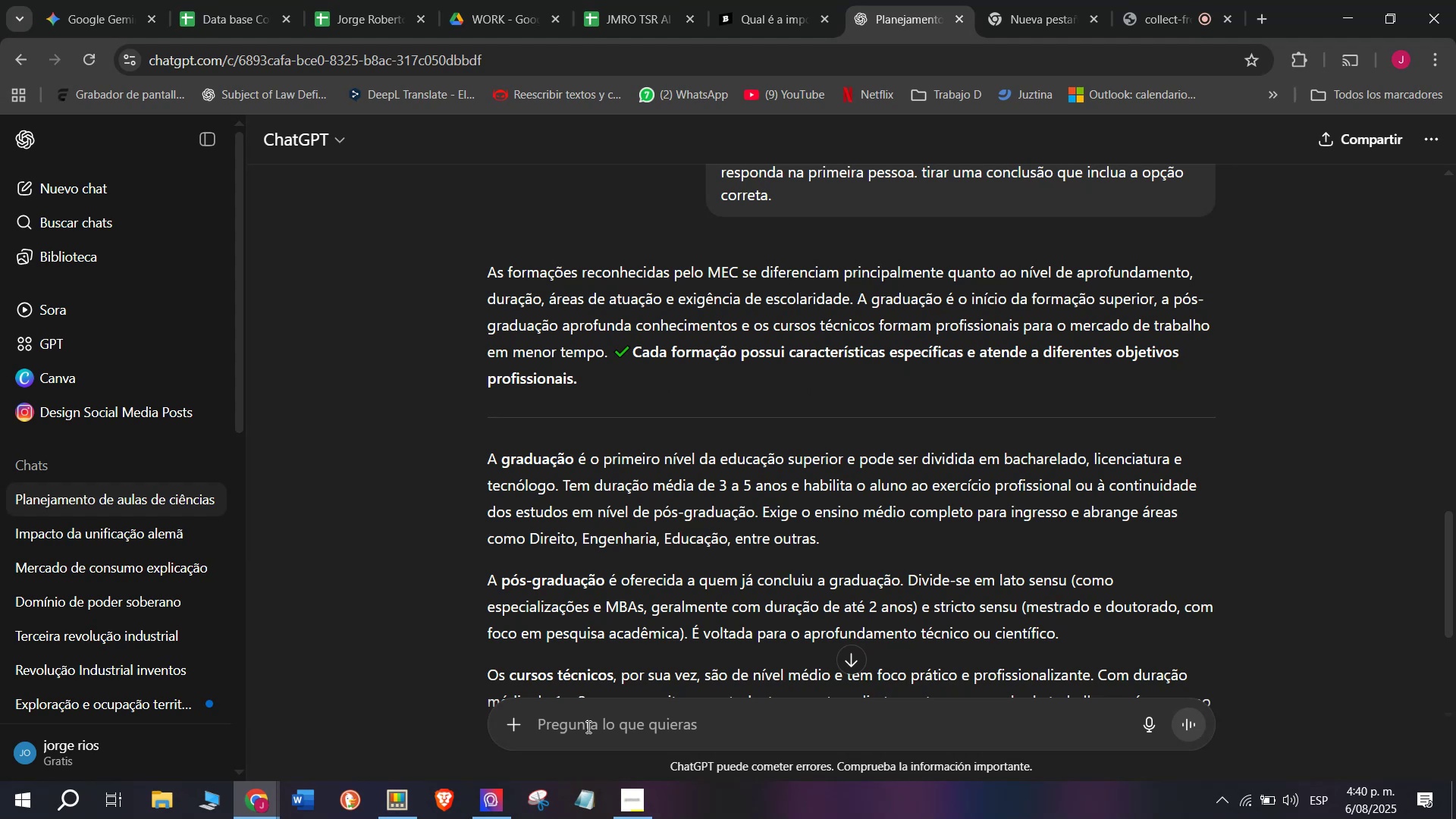 
key(Meta+V)
 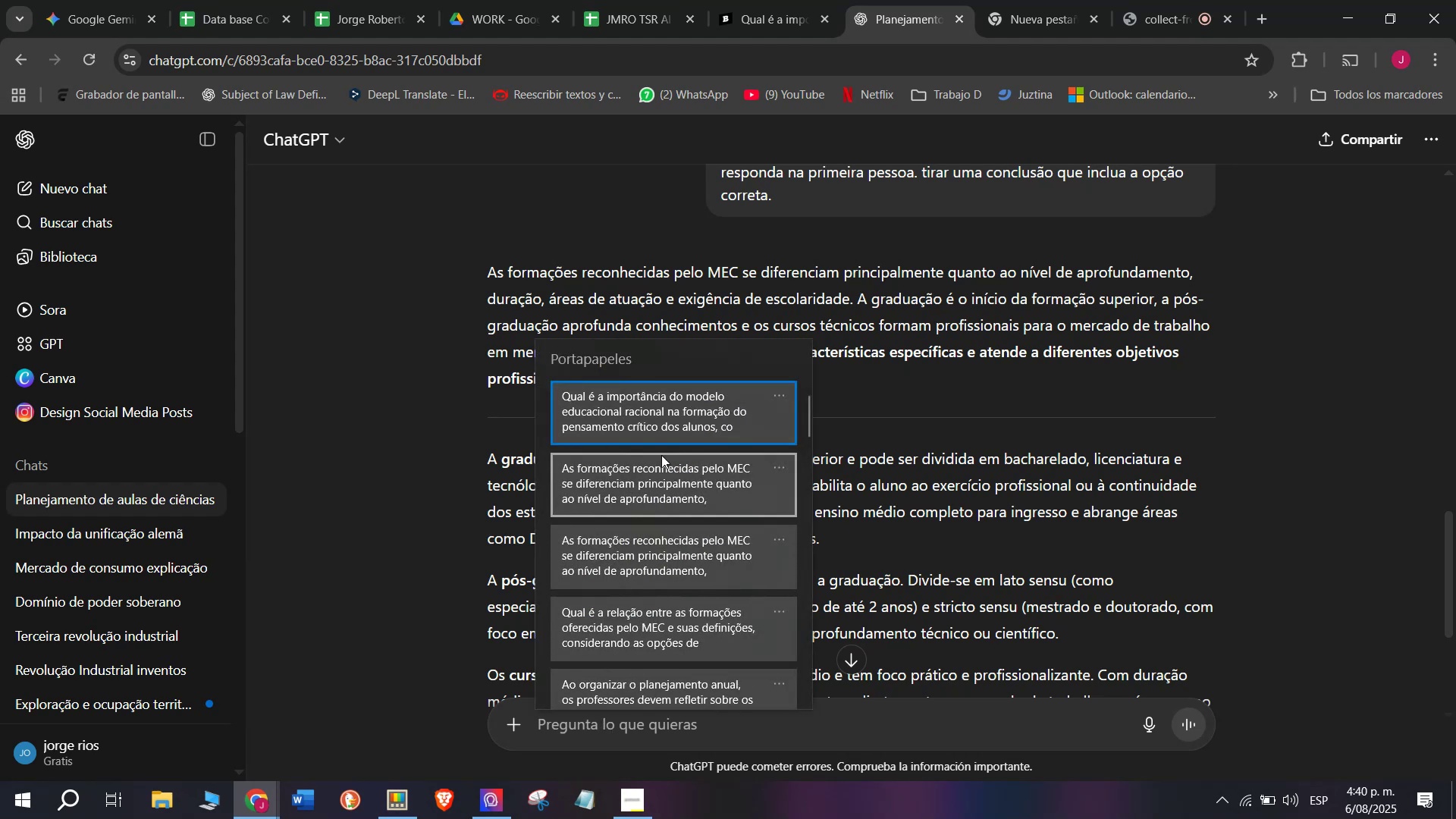 
key(Control+ControlLeft)
 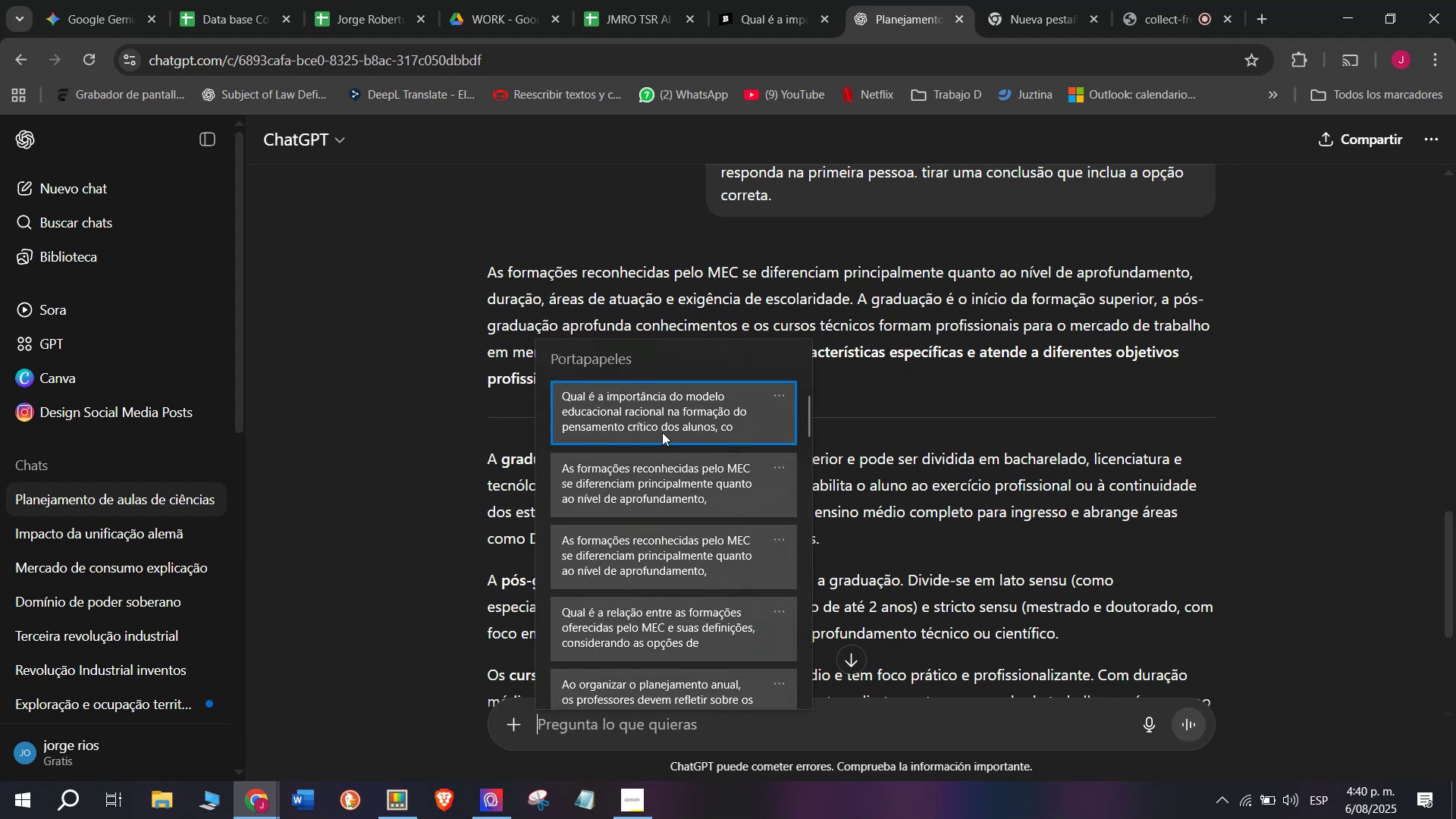 
key(Control+V)
 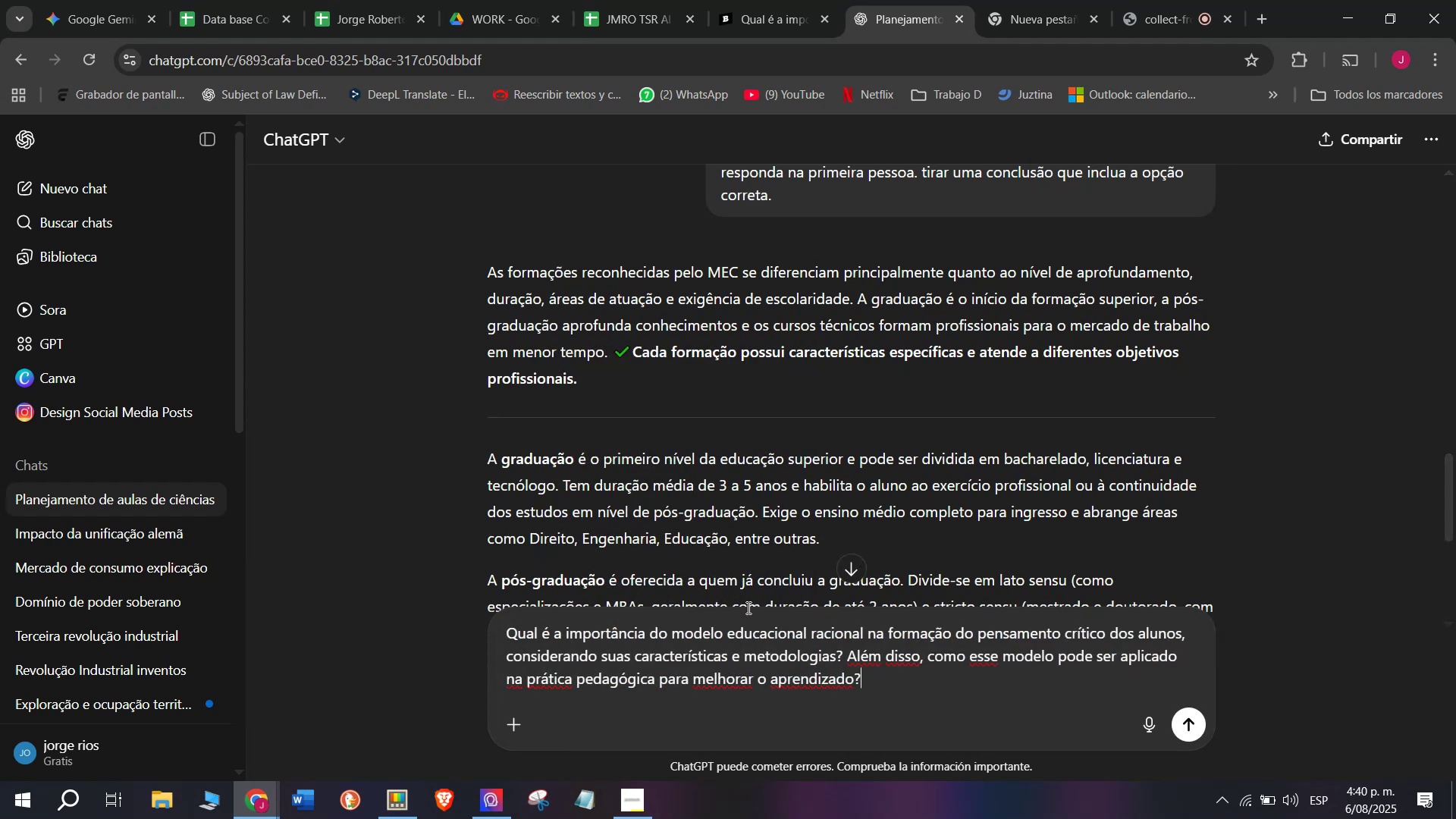 
left_click_drag(start_coordinate=[867, 686], to_coordinate=[385, 570])
 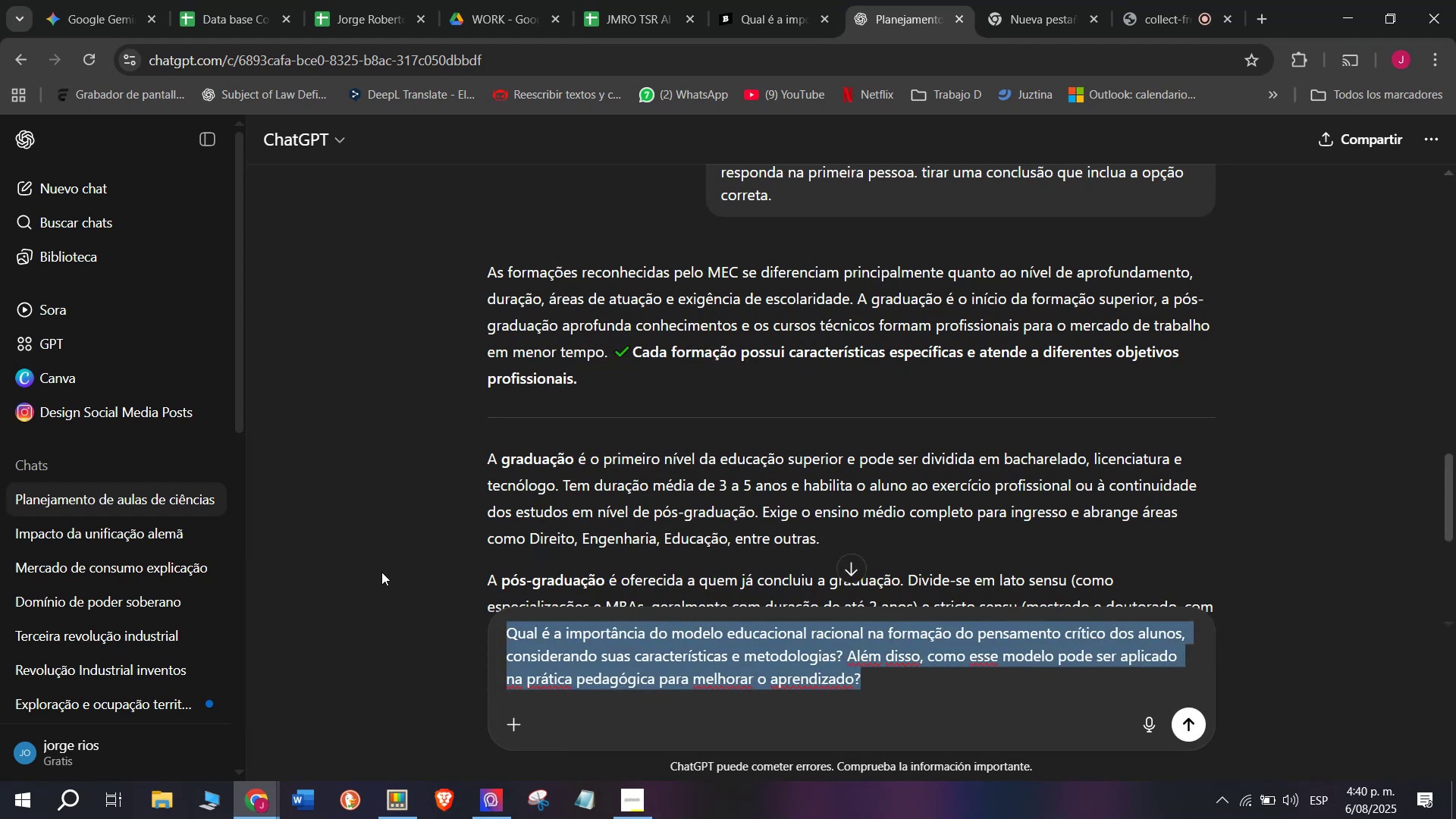 
key(C)
 